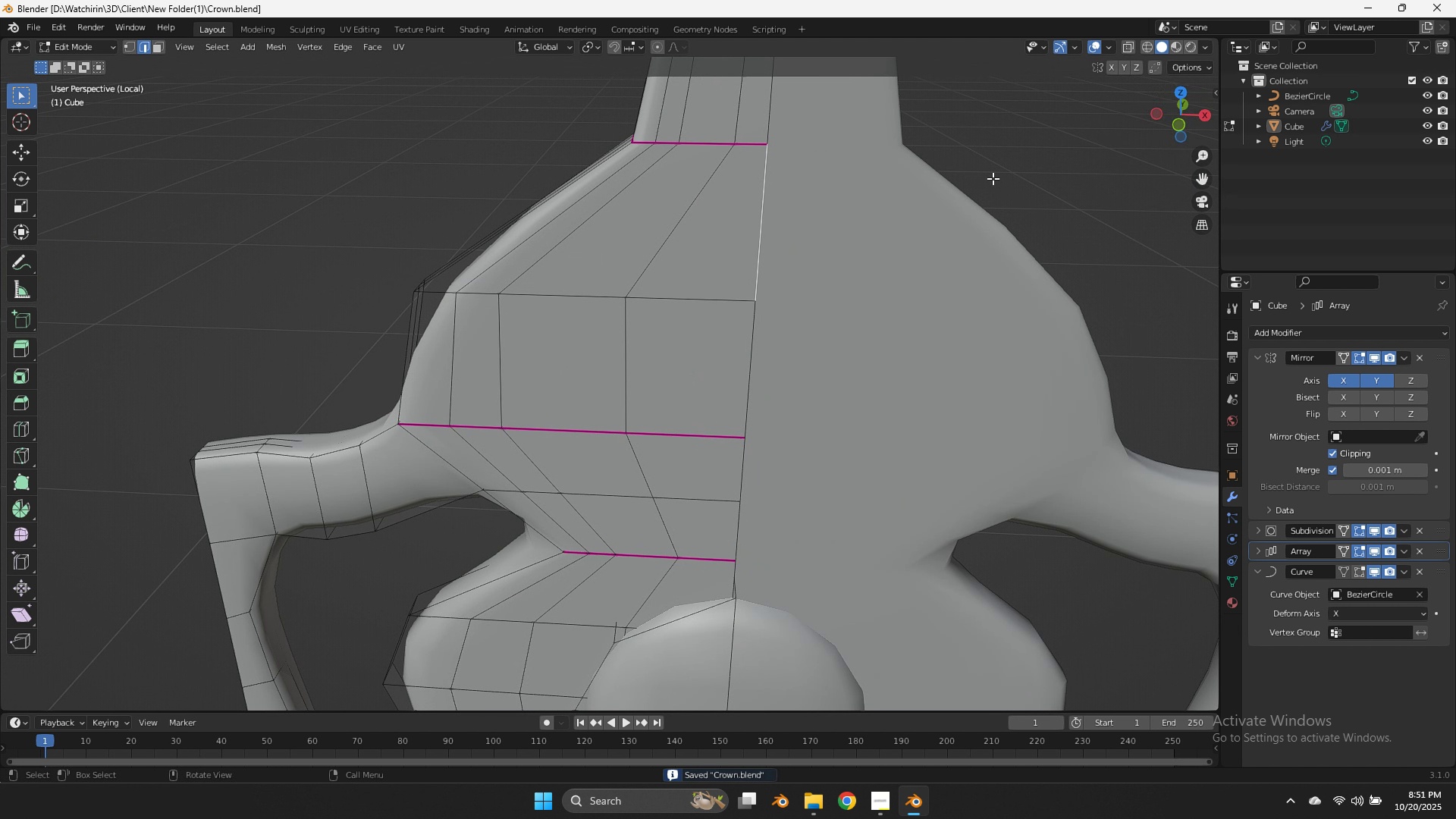 
key(Control+ControlLeft)
 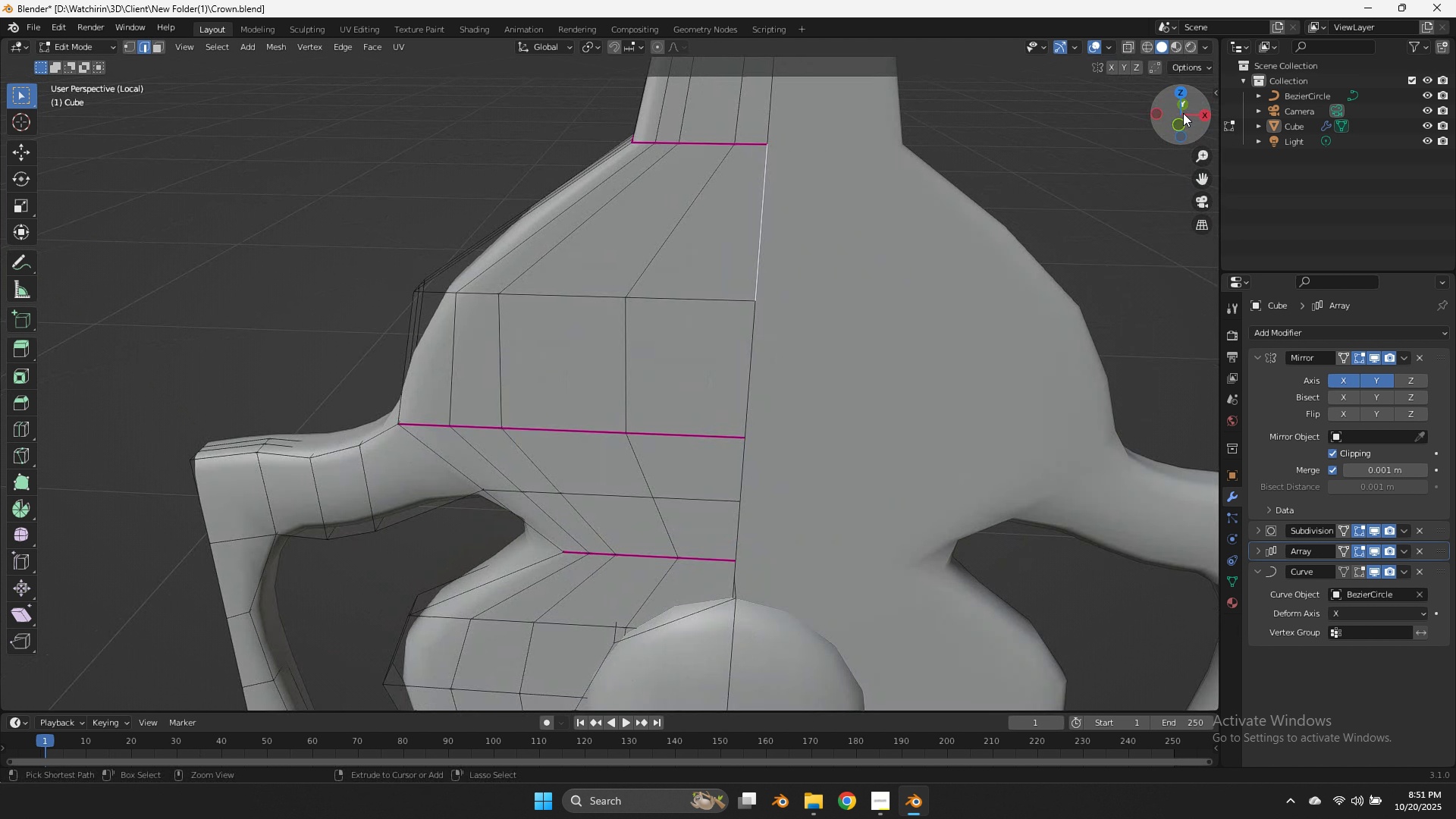 
key(Control+S)
 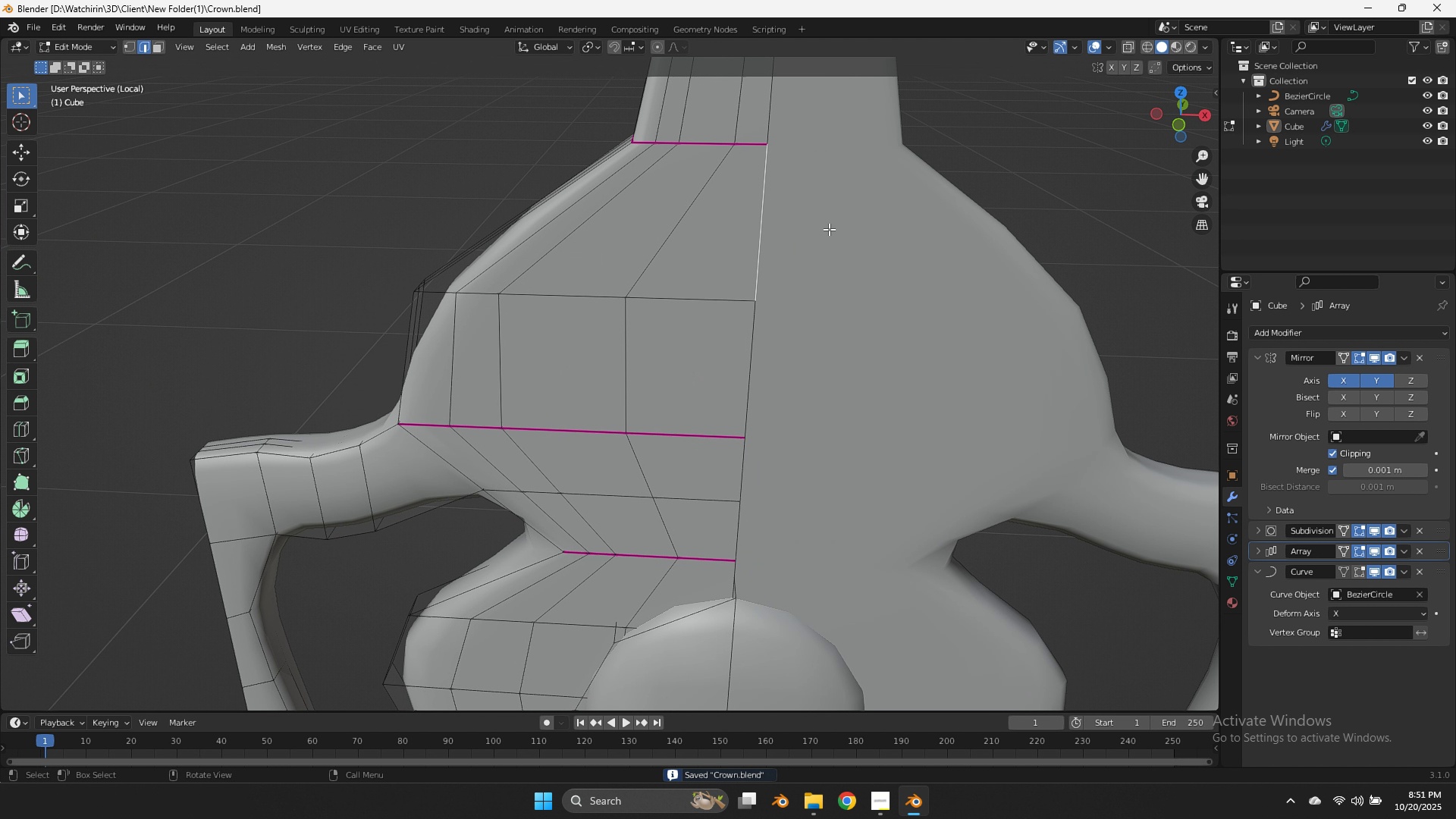 
key(K)
 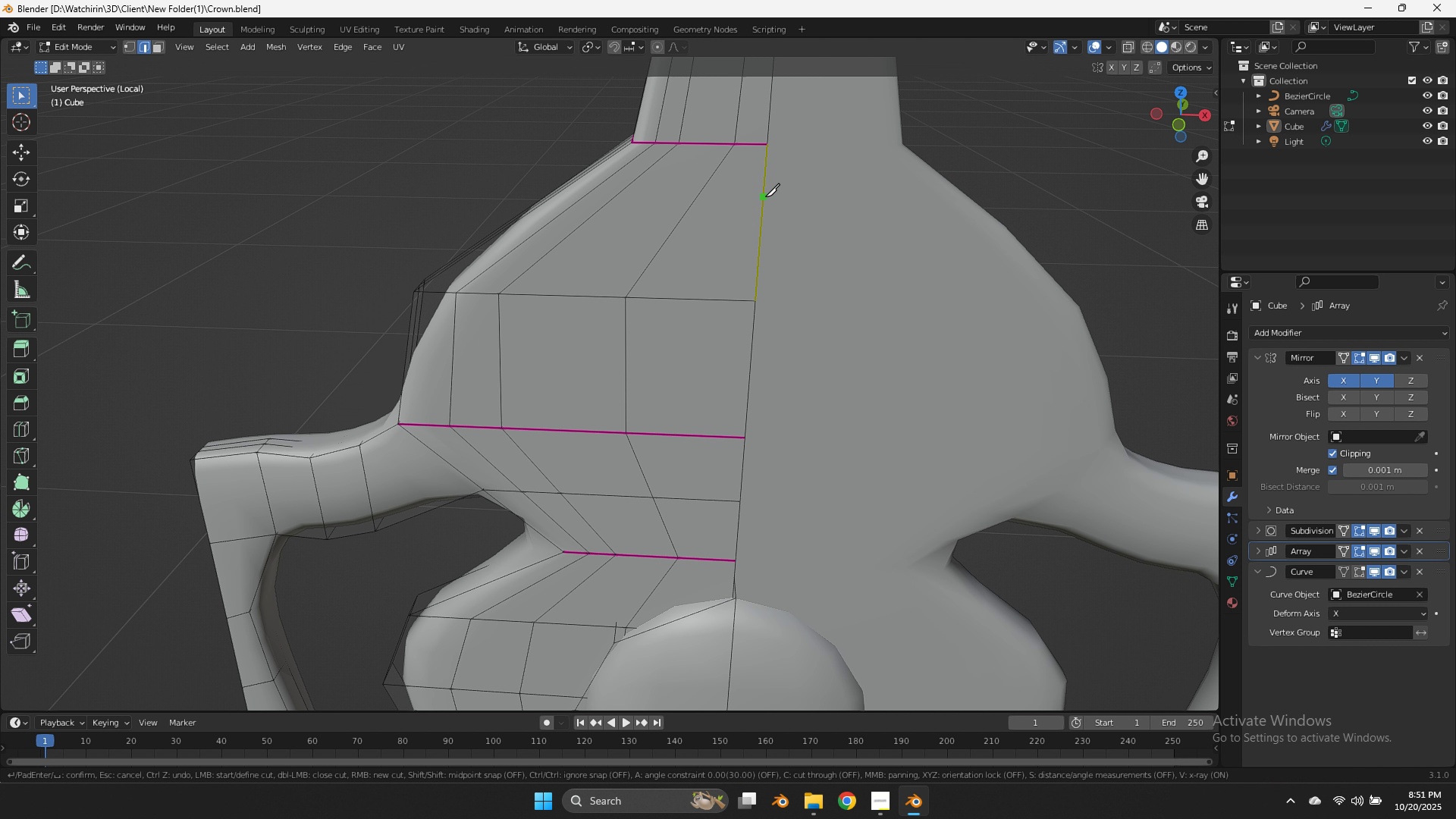 
left_click([764, 196])
 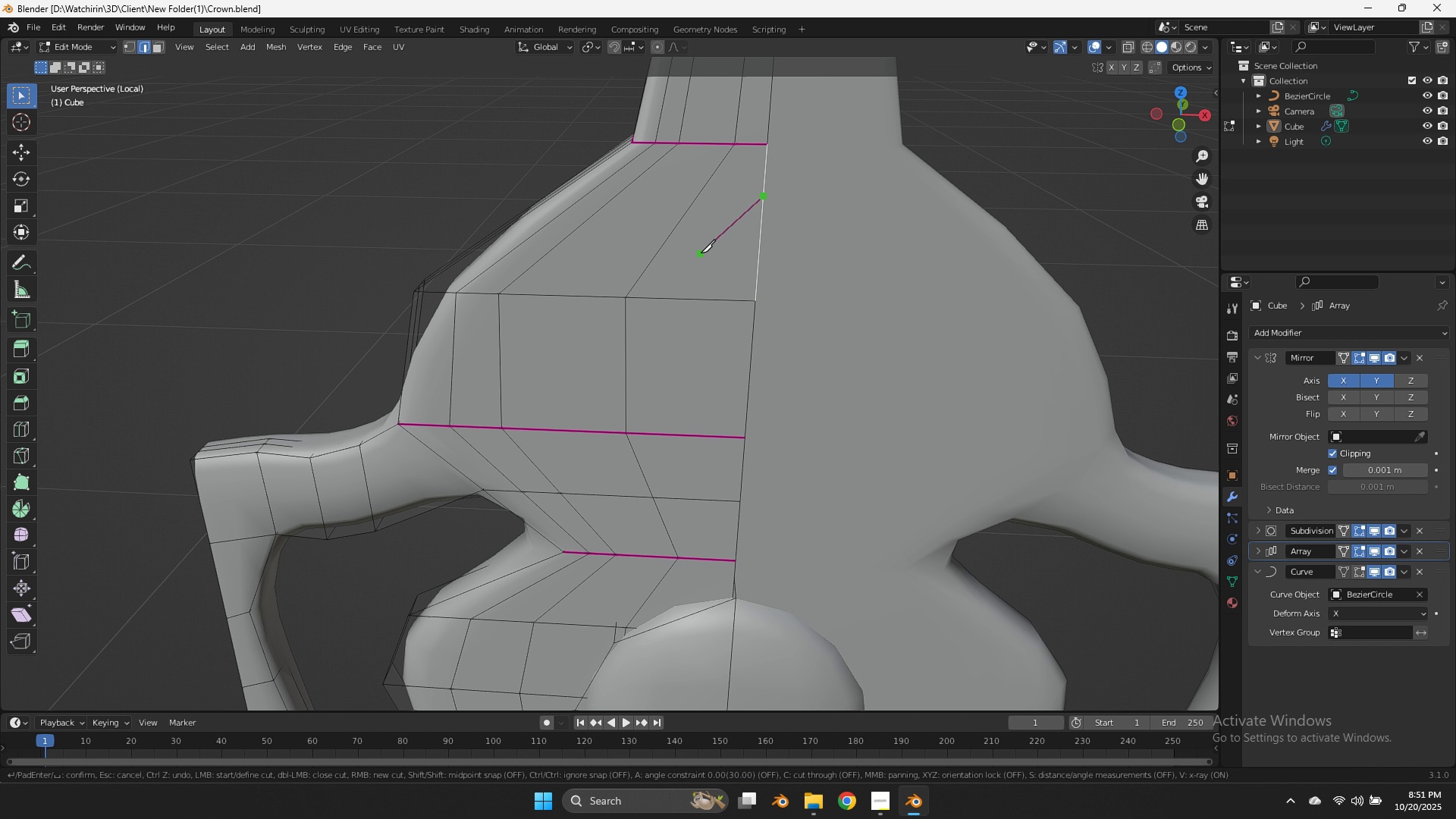 
left_click([701, 253])
 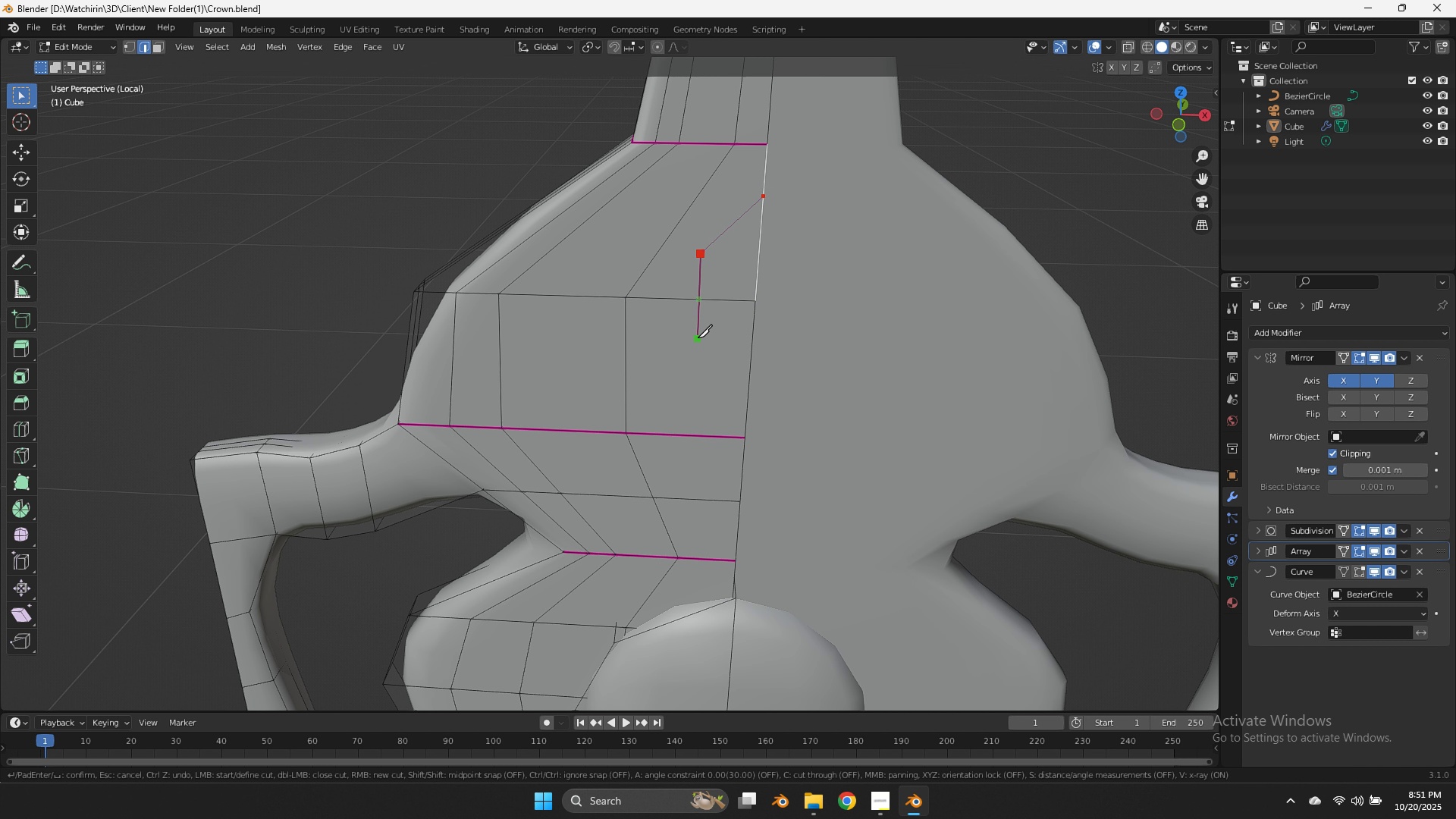 
left_click([698, 338])
 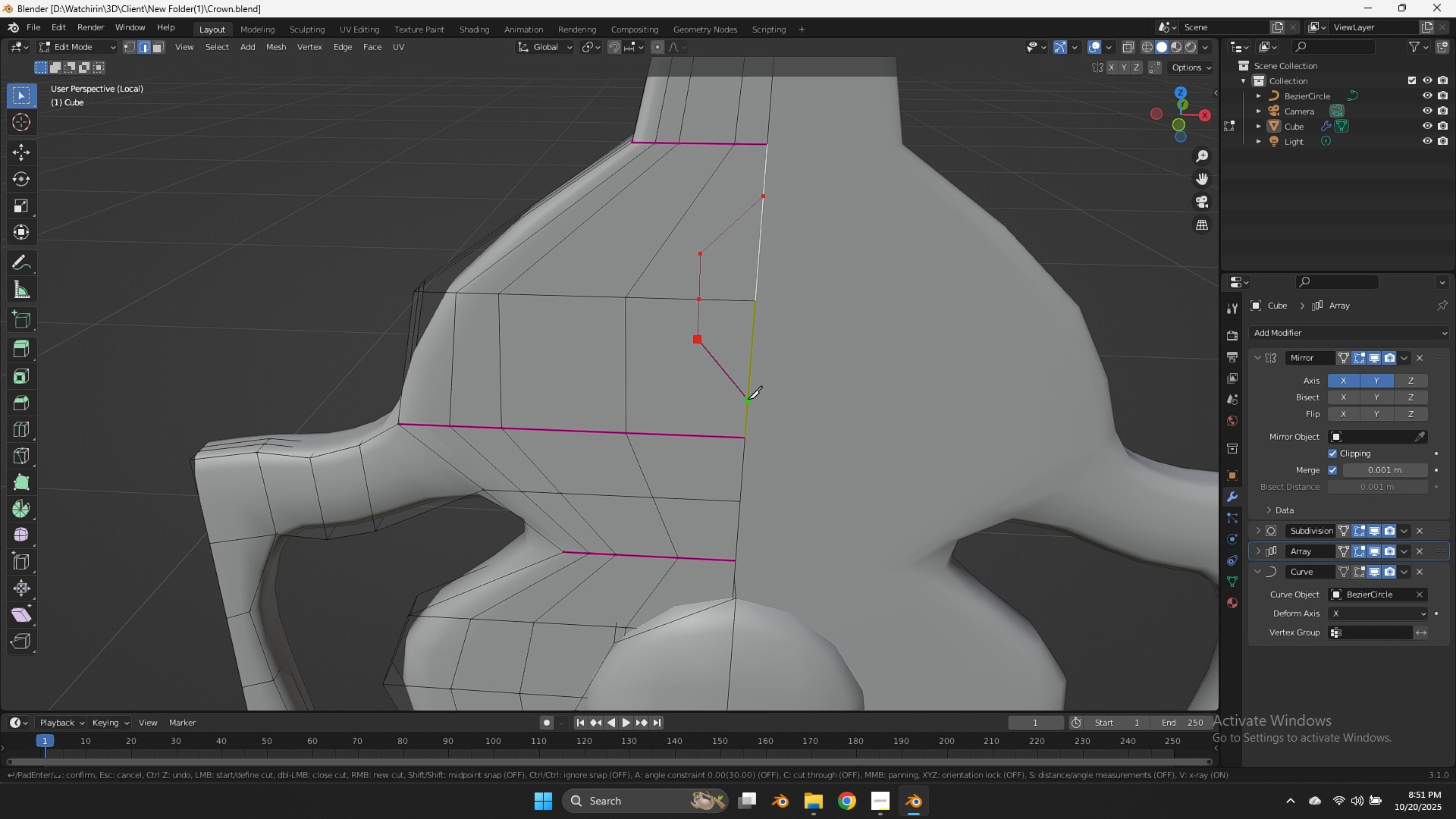 
left_click([748, 399])
 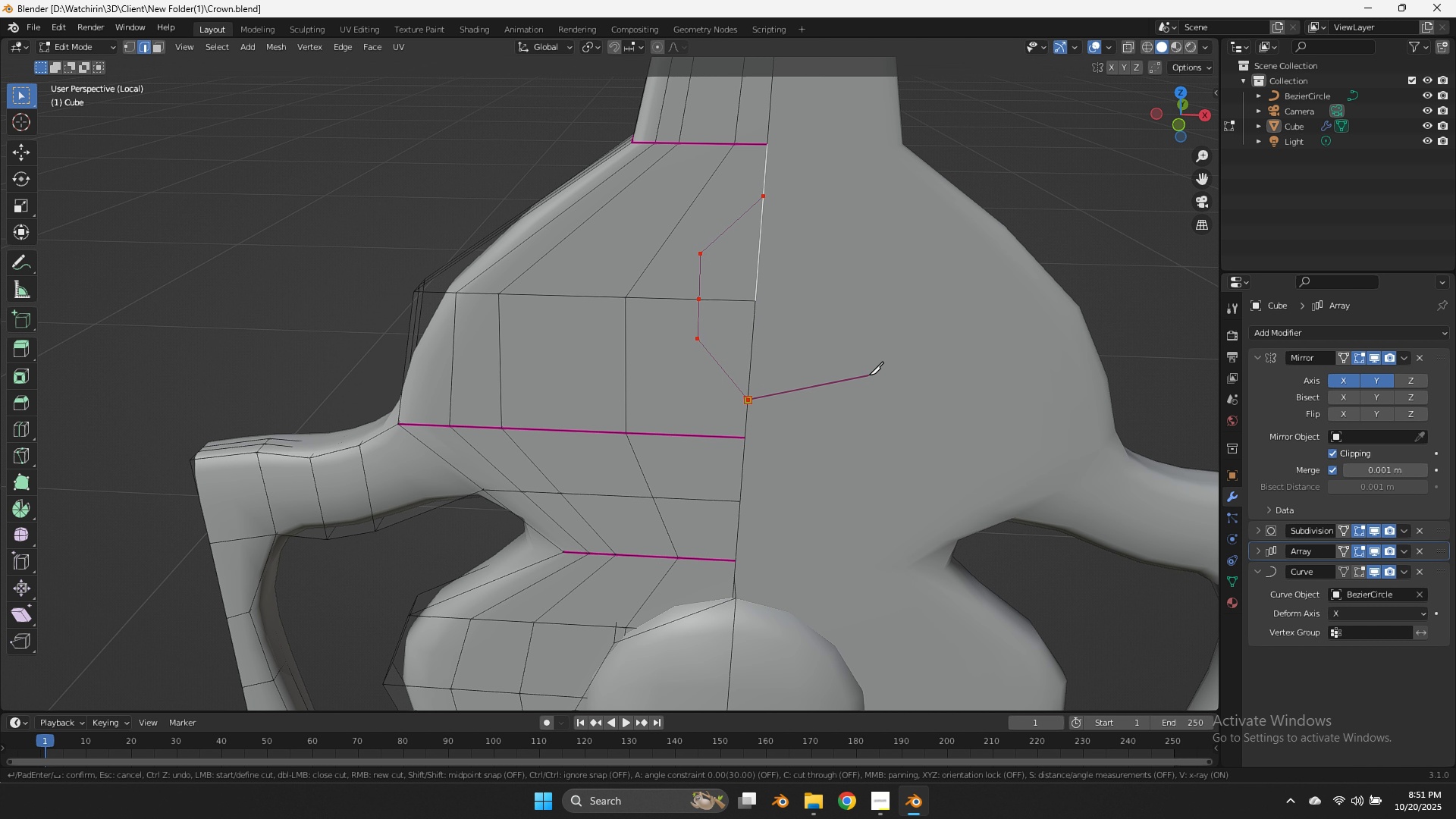 
key(Enter)
 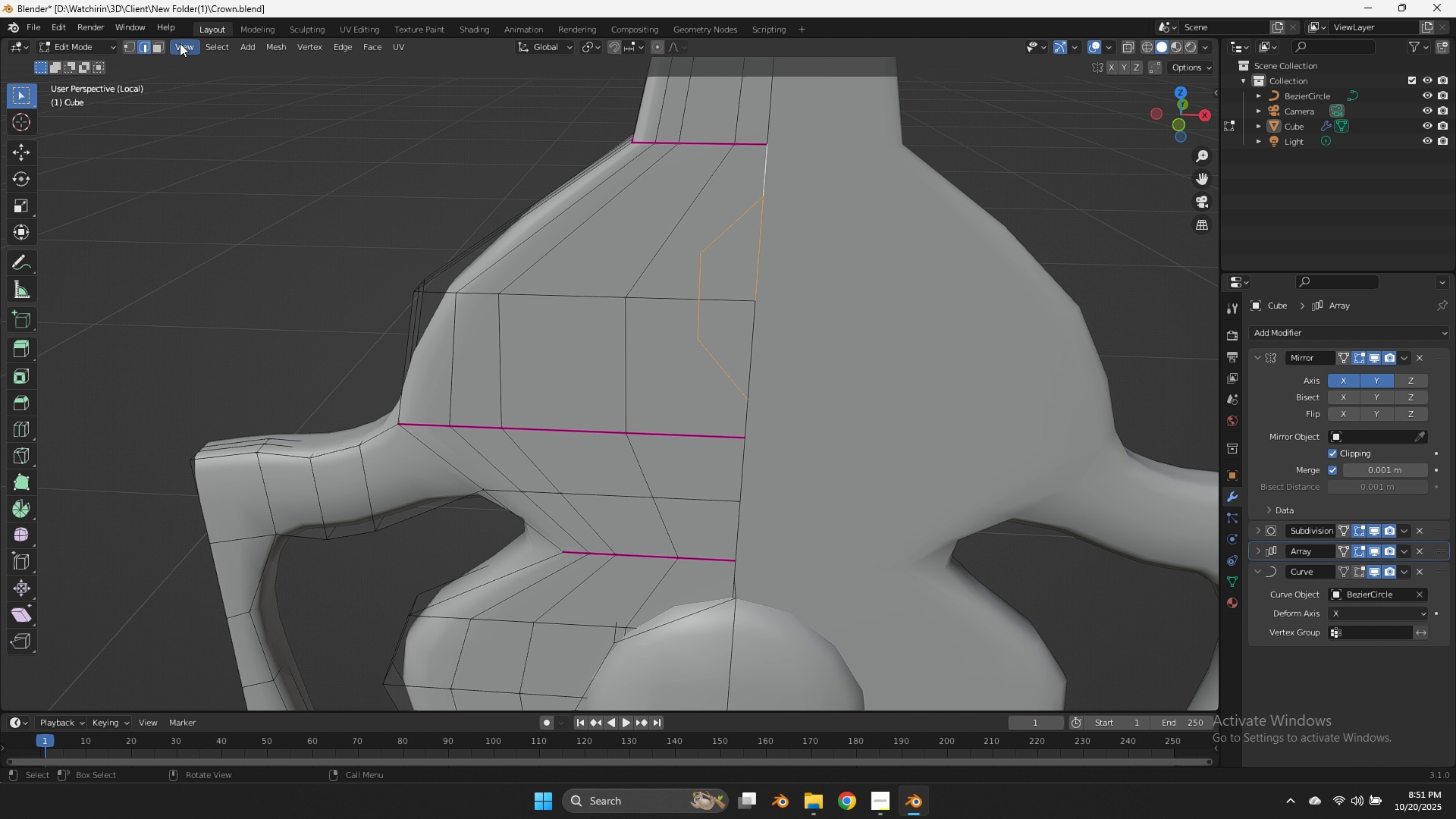 
left_click([165, 44])
 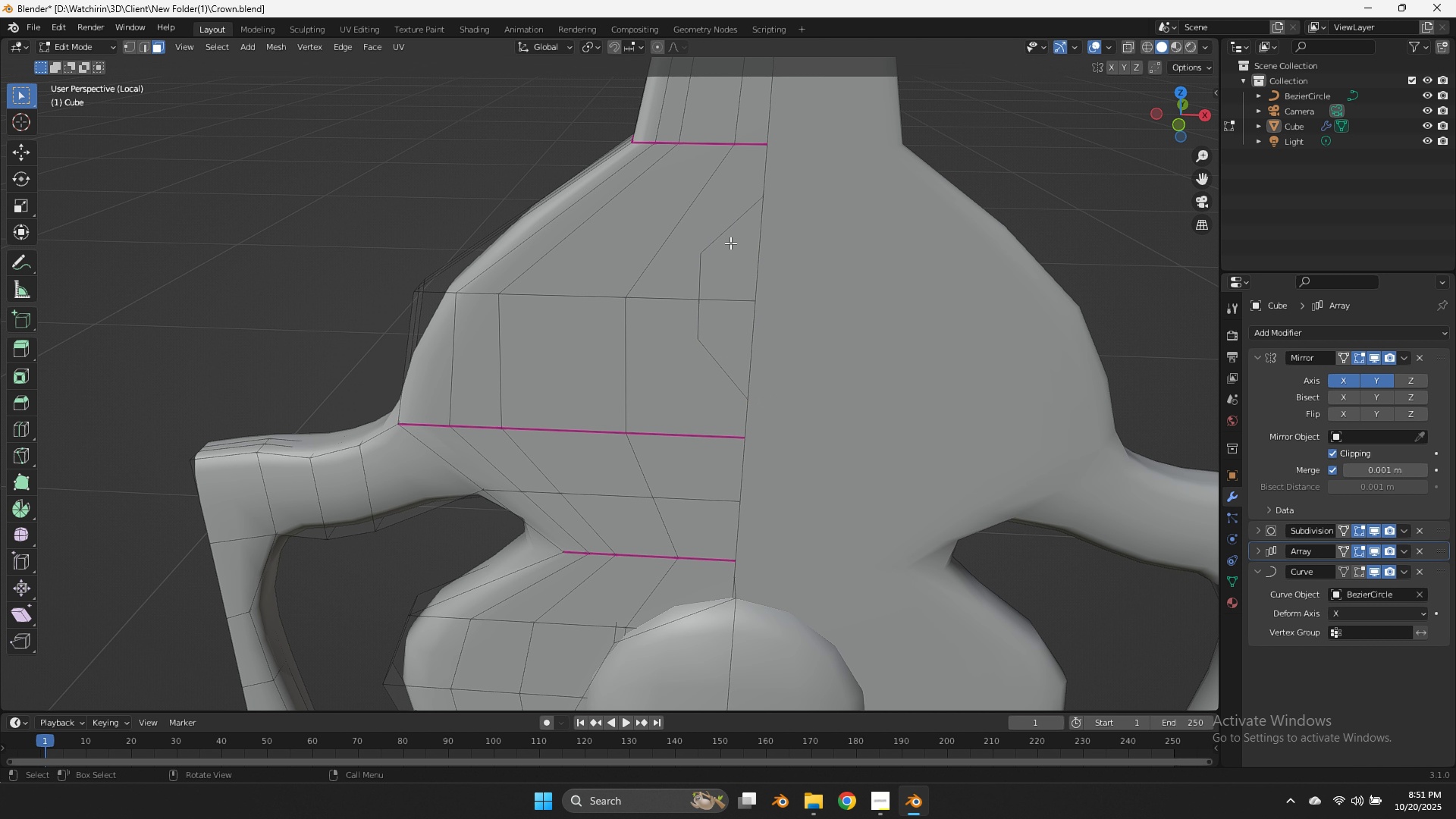 
left_click([731, 243])
 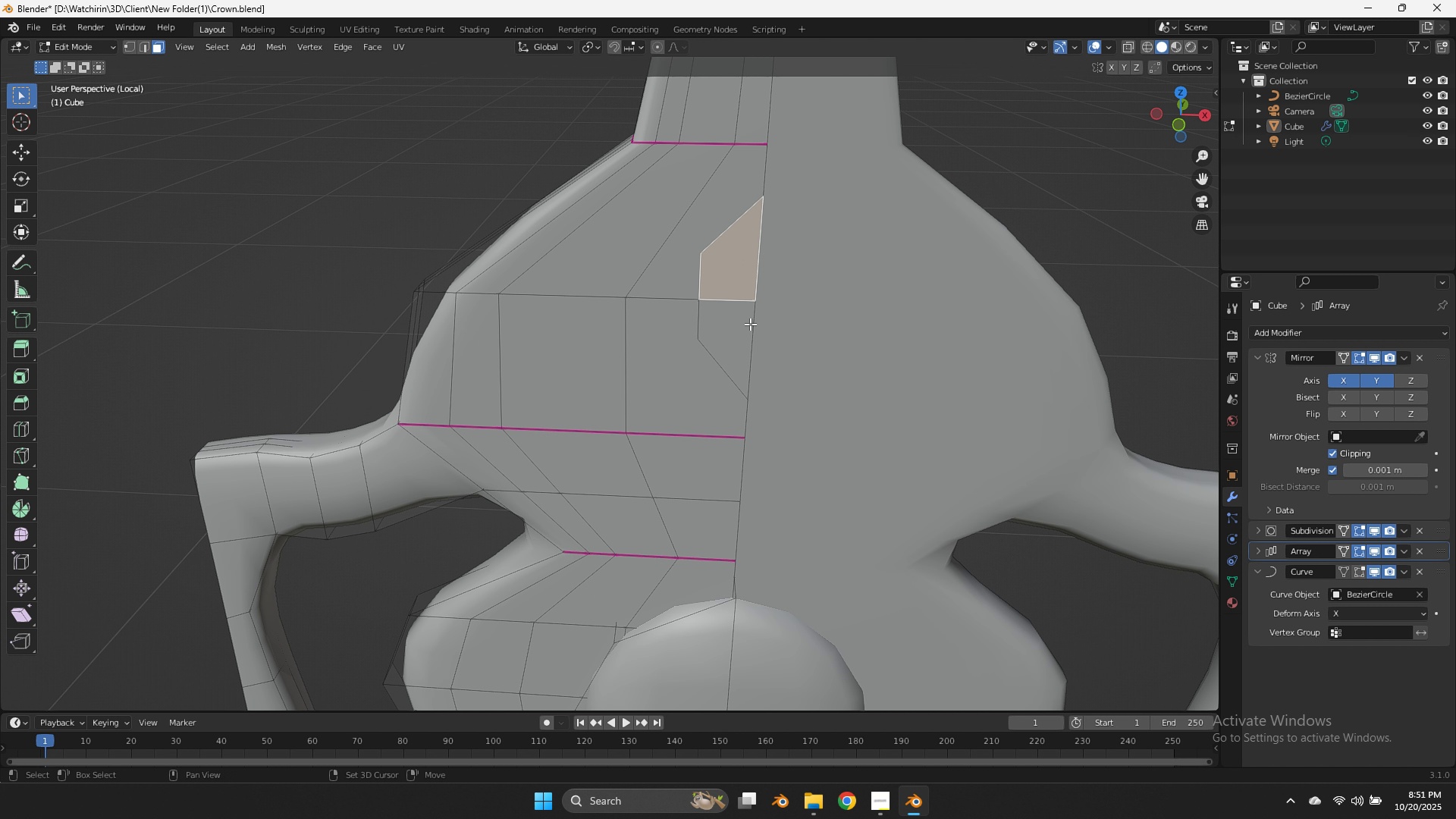 
hold_key(key=ShiftLeft, duration=0.4)
double_click([749, 326])
 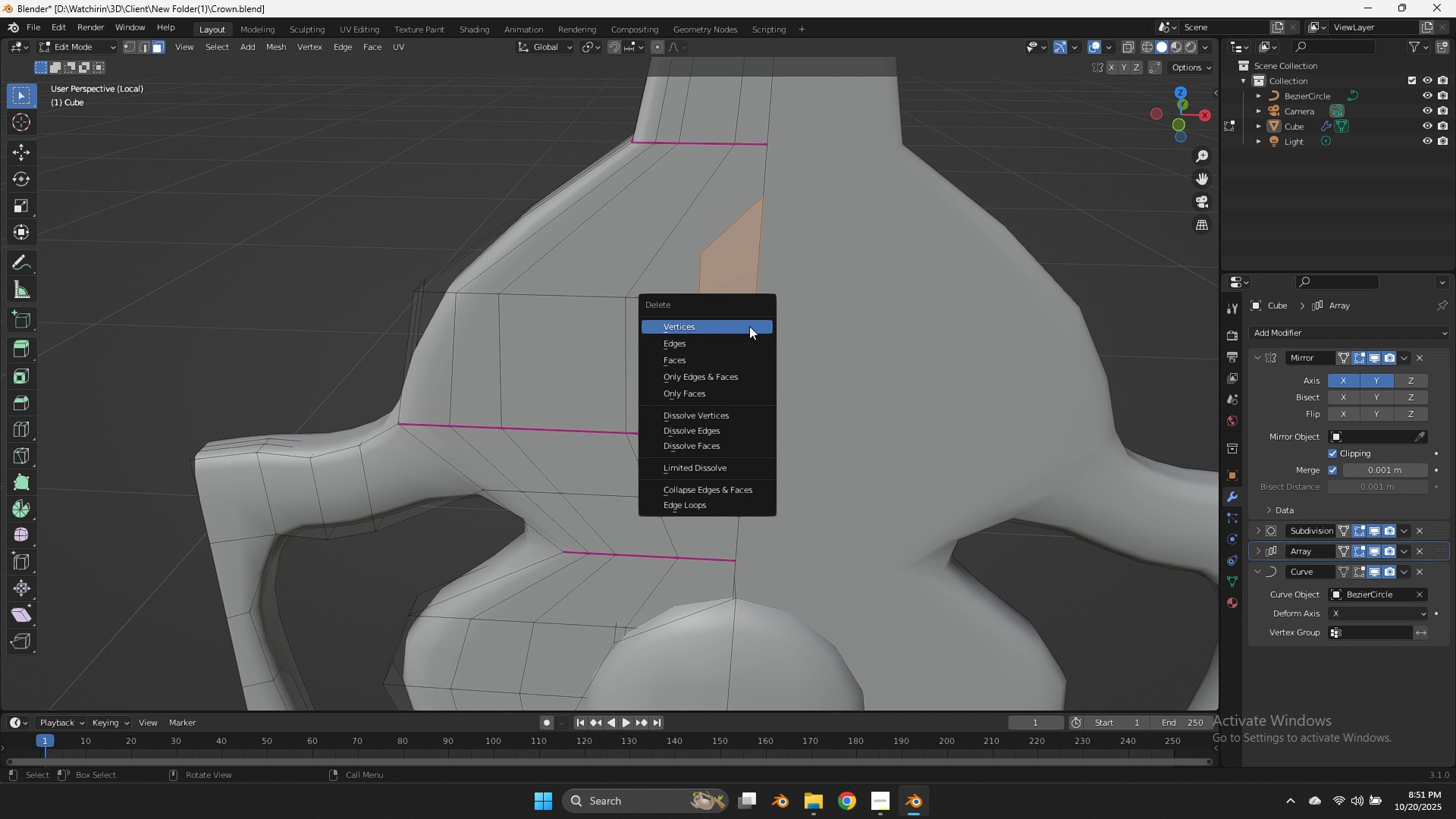 
key(X)
 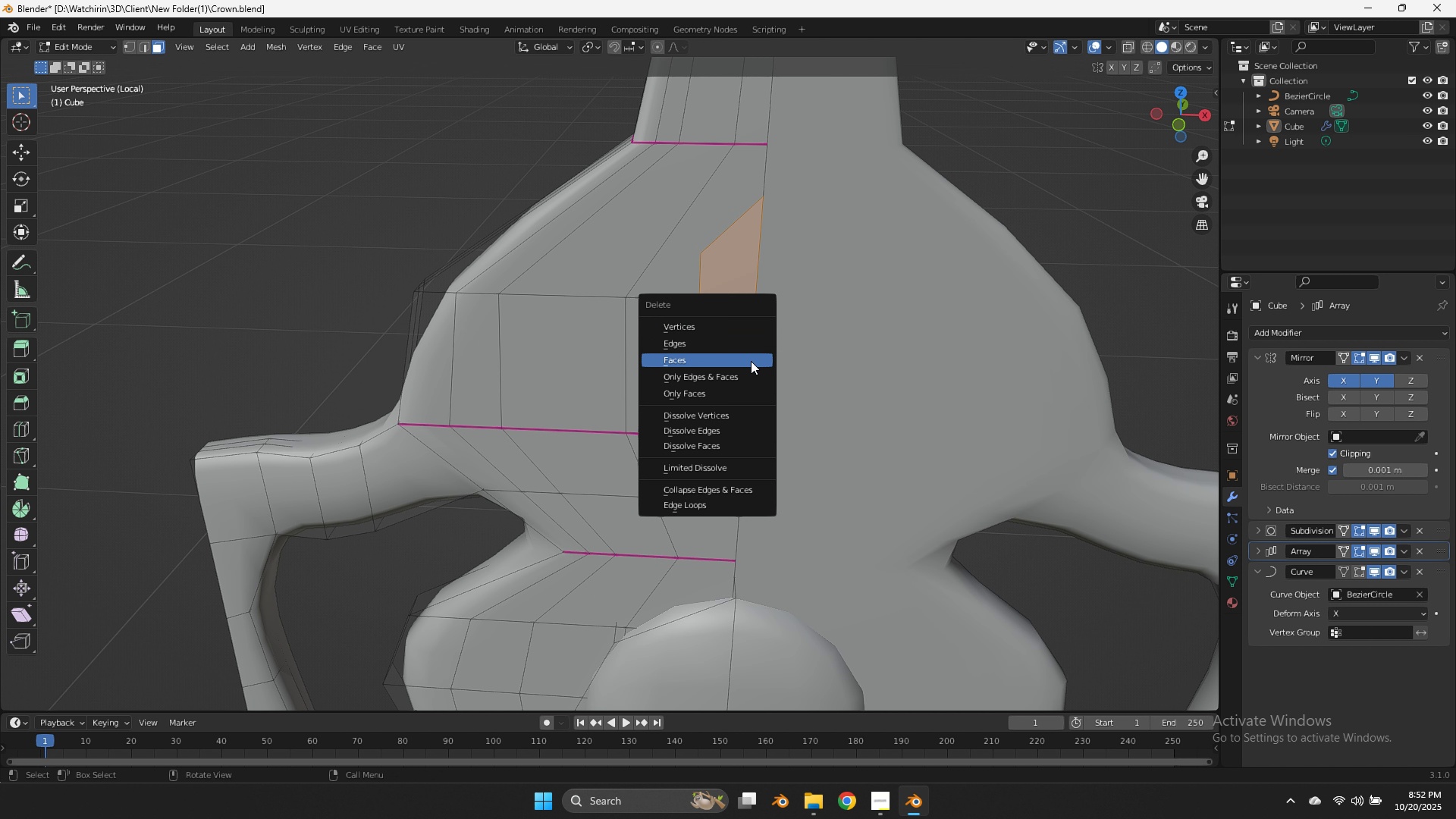 
left_click([751, 361])
 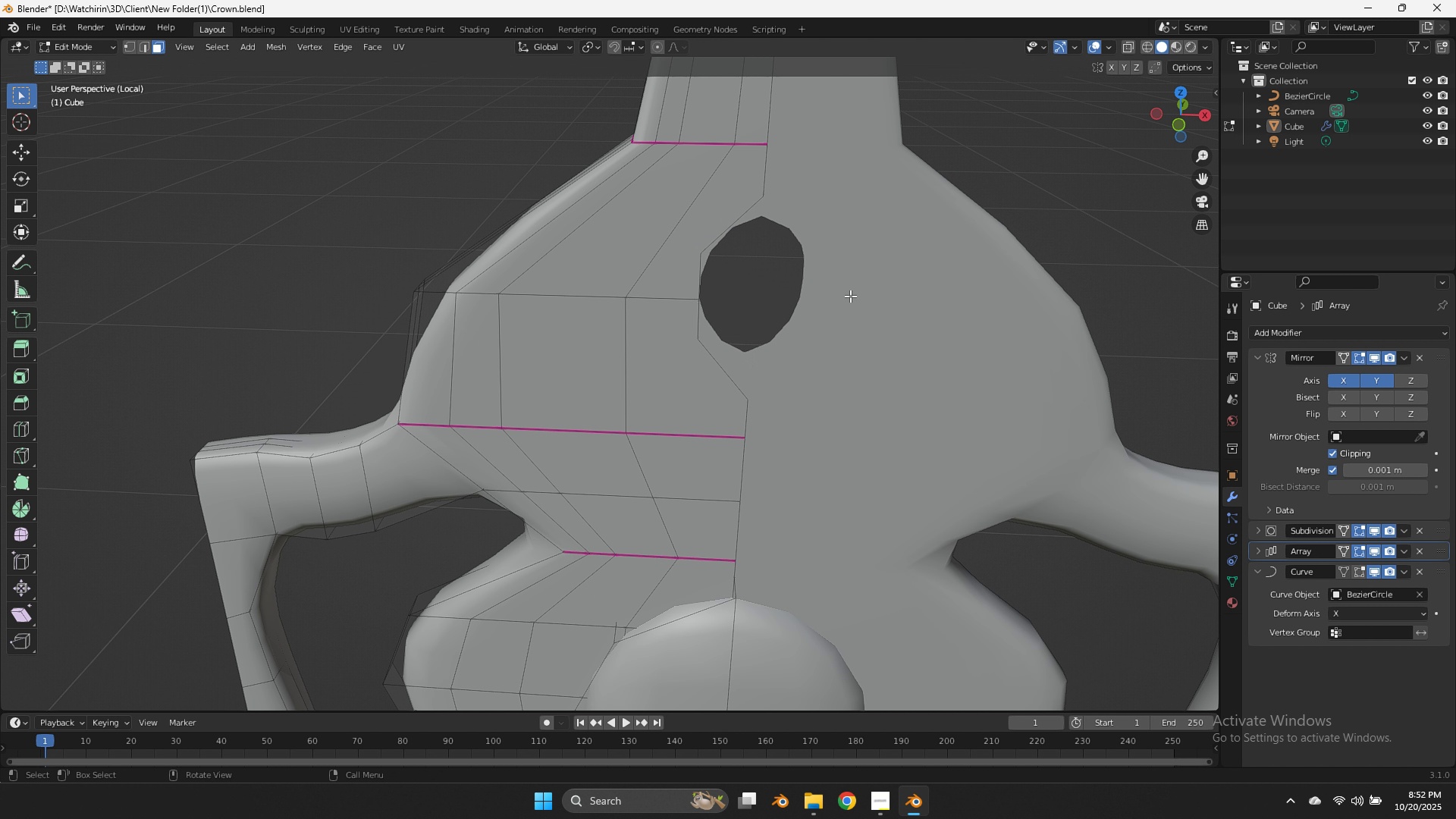 
scroll: coordinate [193, 59], scroll_direction: down, amount: 2.0
 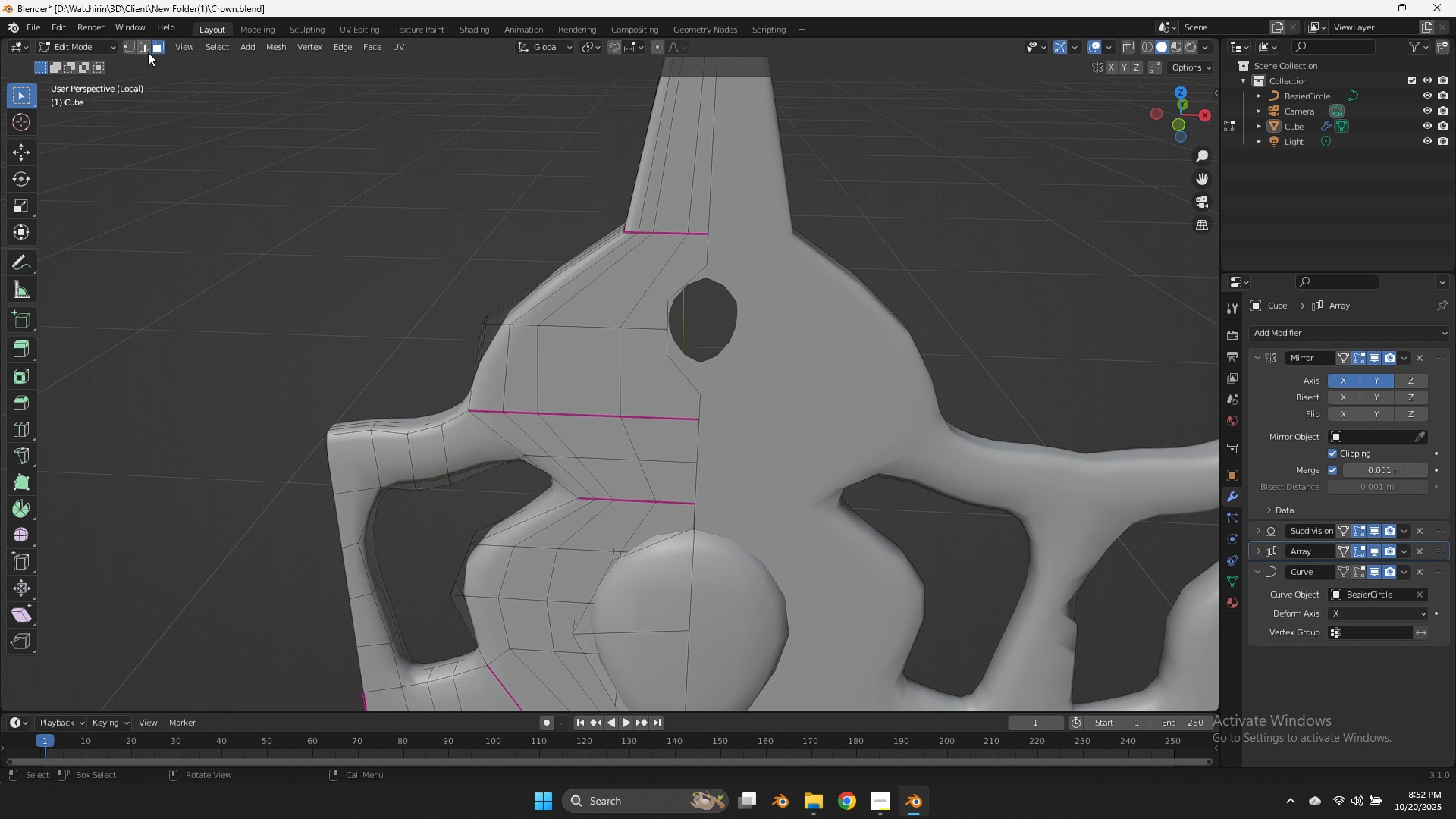 
left_click([148, 52])
 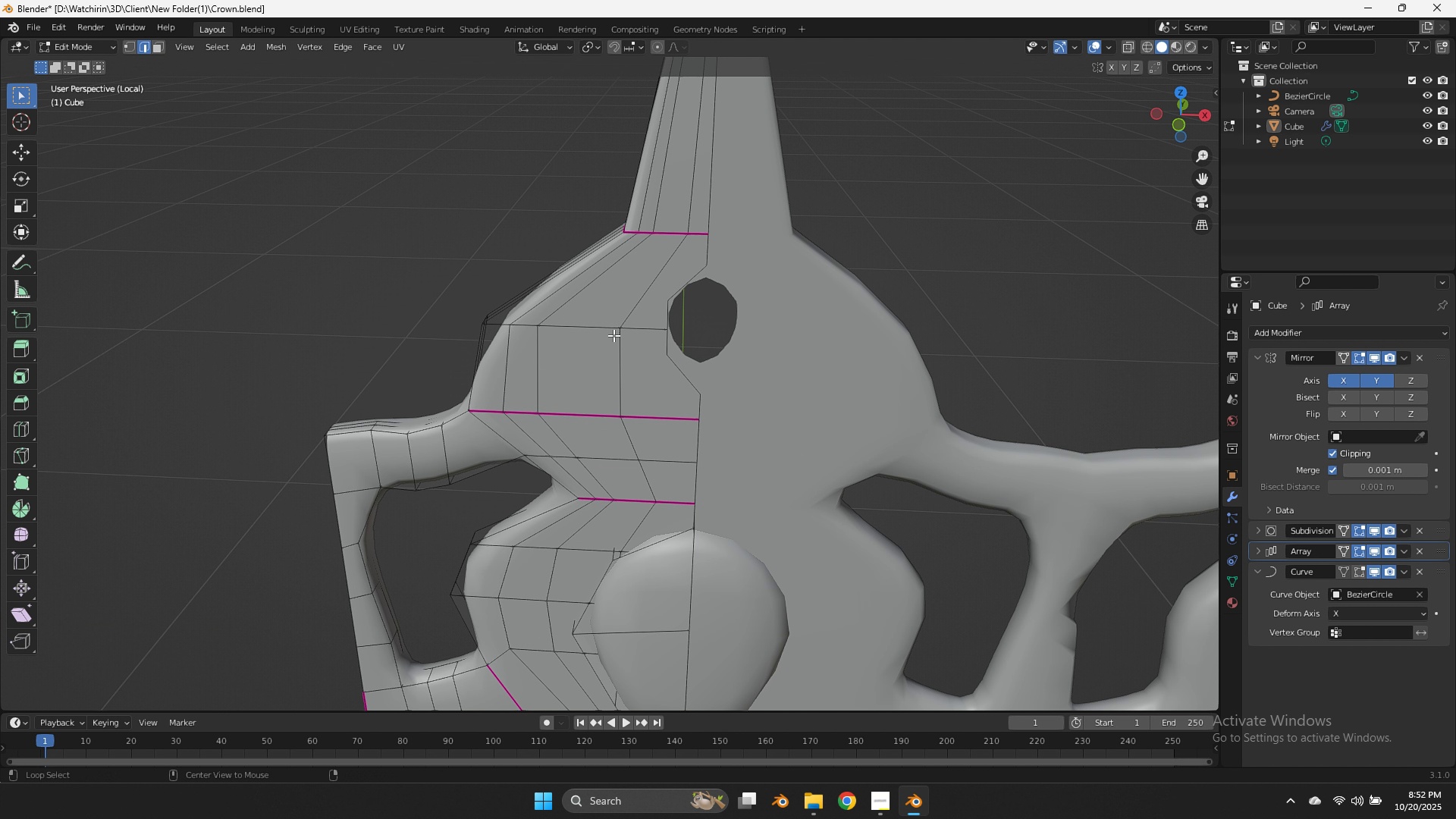 
hold_key(key=AltLeft, duration=1.48)
left_click([664, 308])
 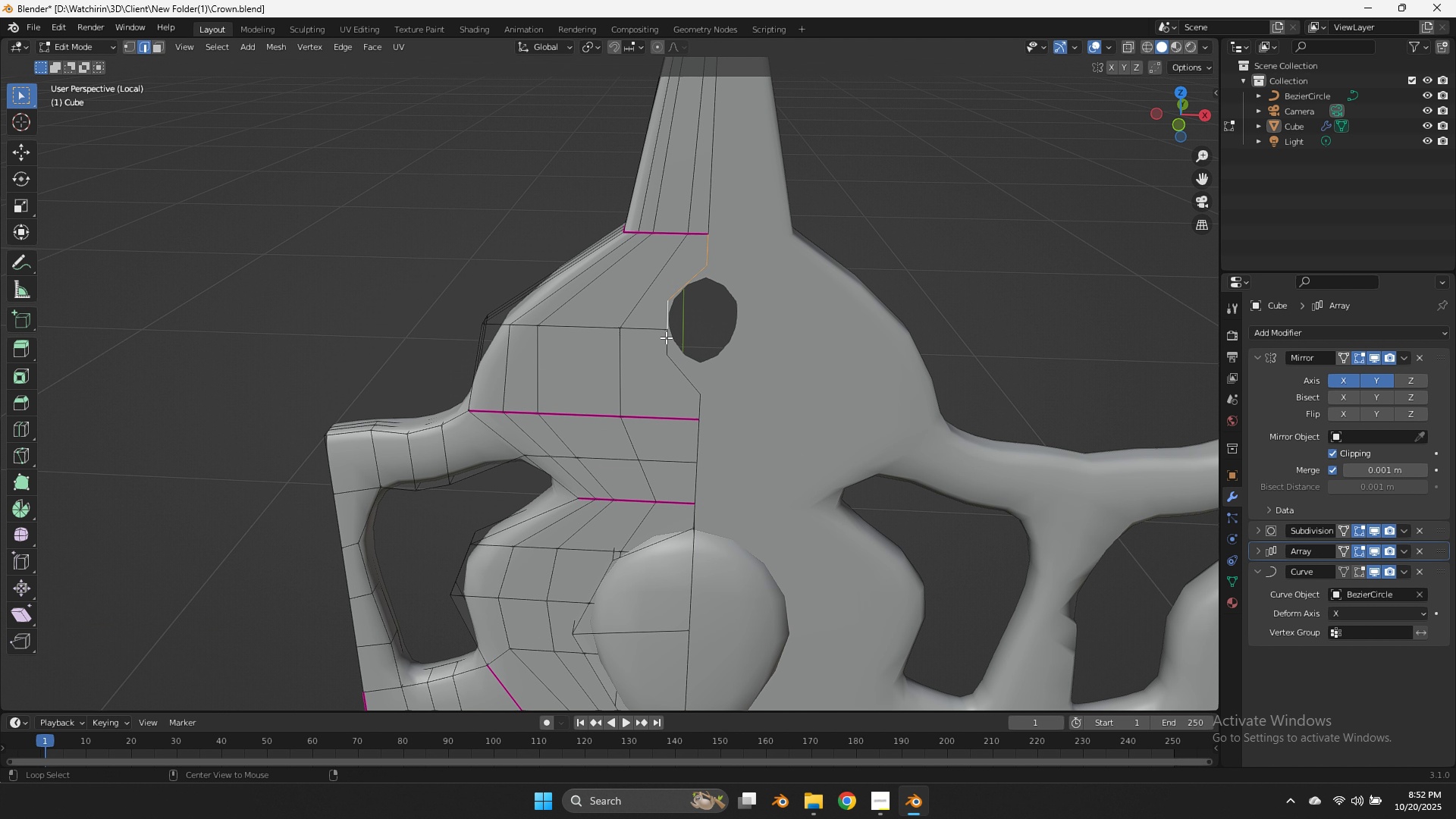 
left_click([666, 345])
 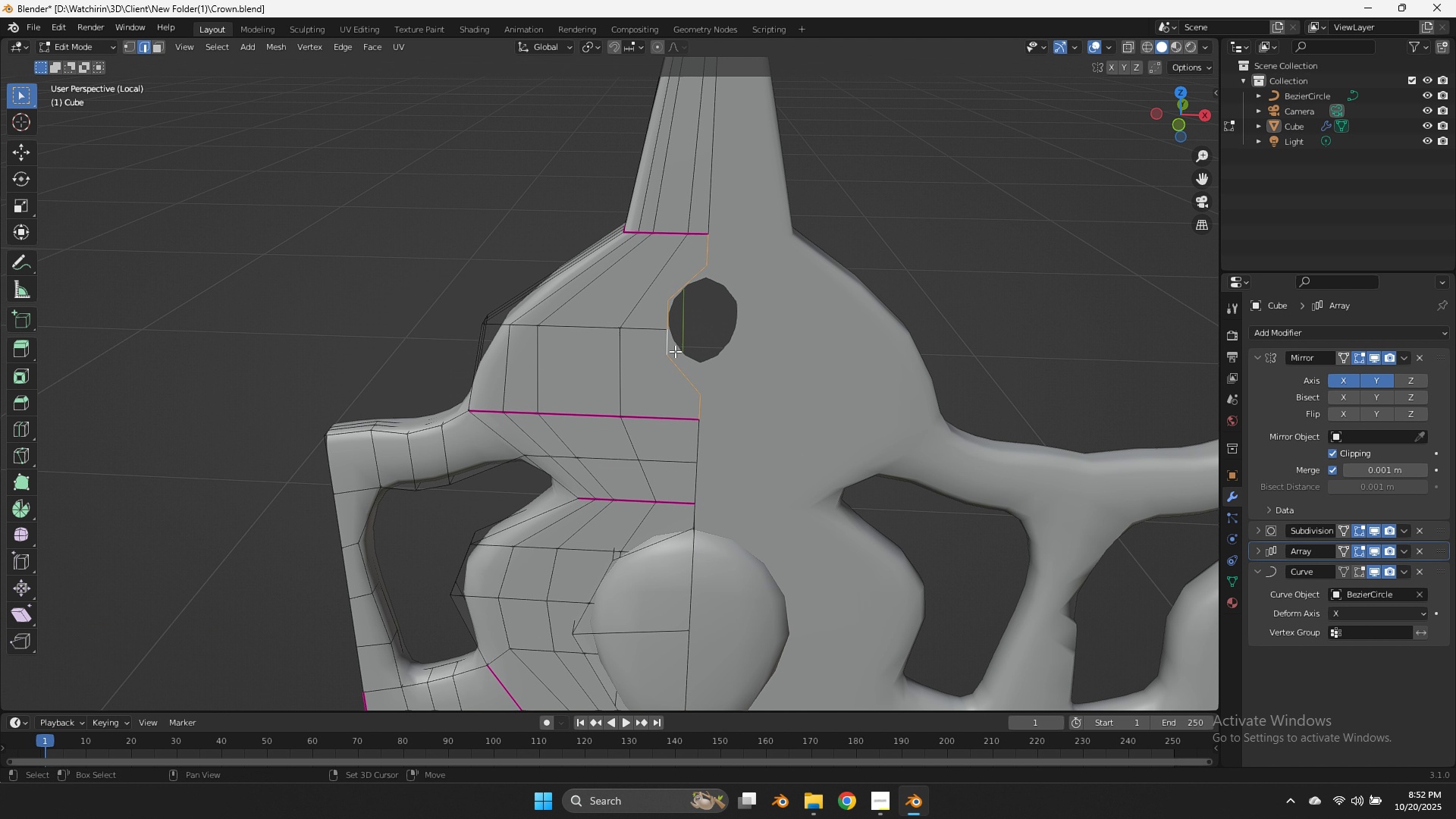 
key(Shift+E)
 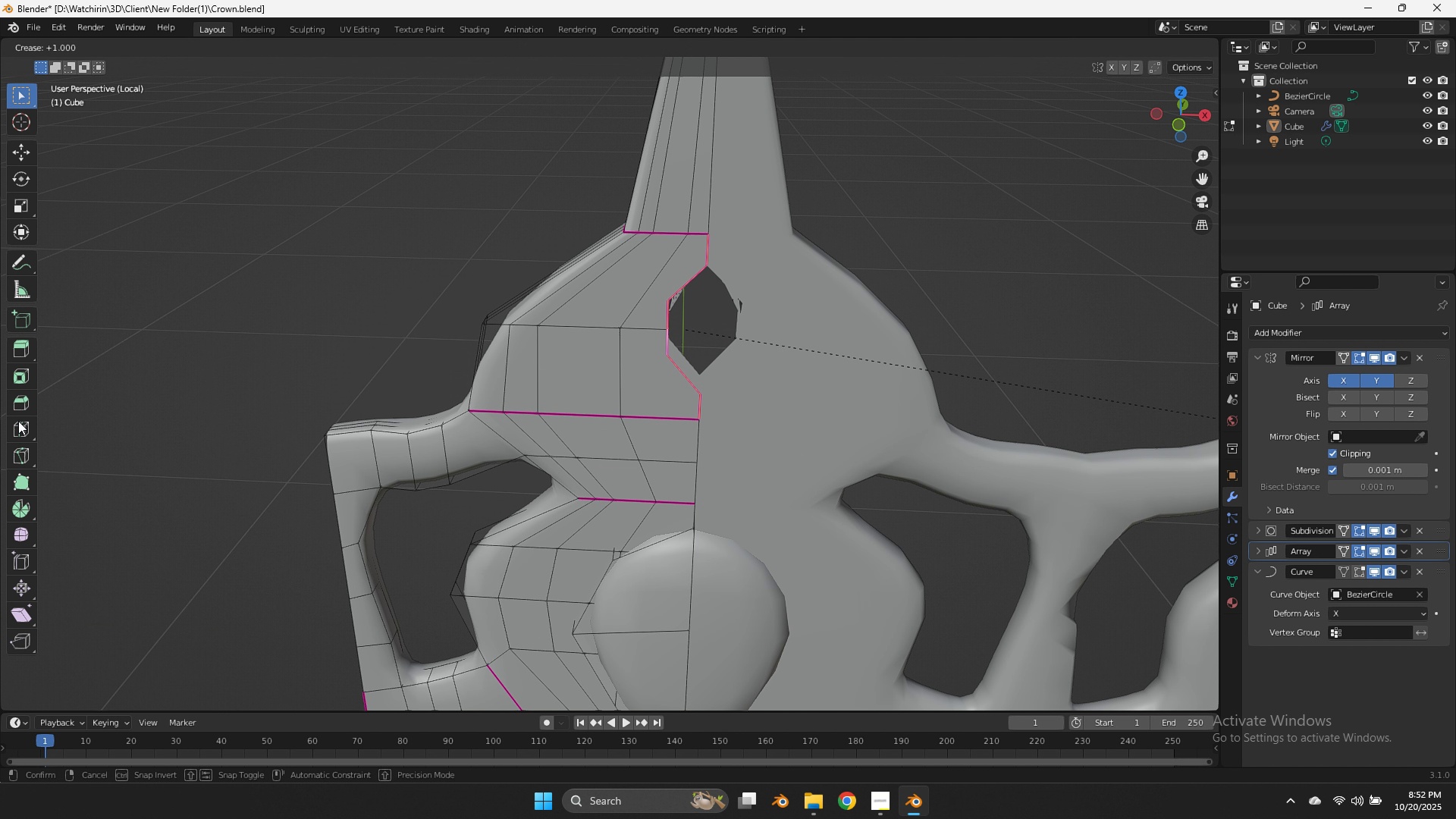 
left_click([18, 421])
 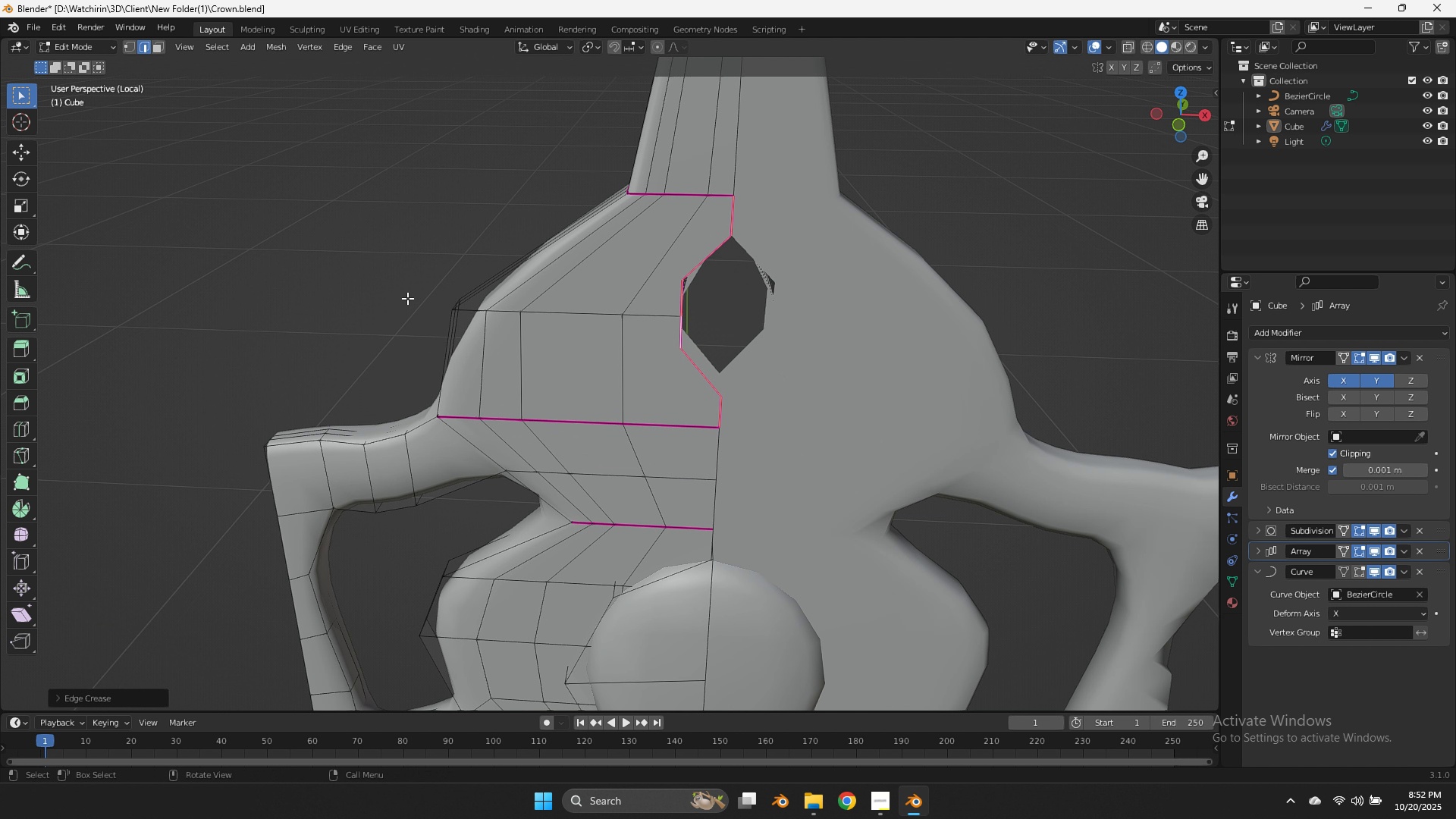 
scroll: coordinate [450, 288], scroll_direction: up, amount: 3.0
 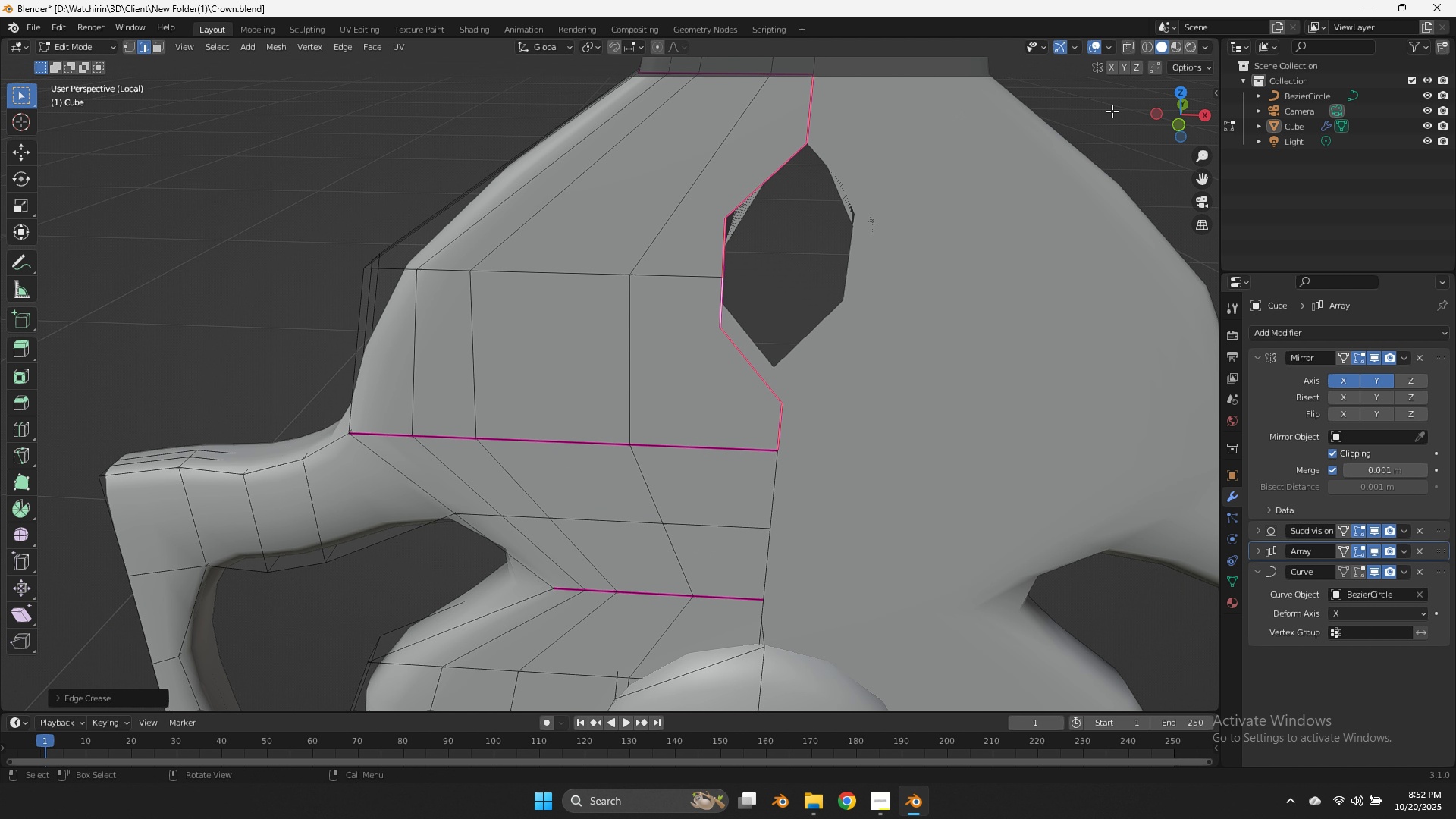 
left_click_drag(start_coordinate=[1159, 111], to_coordinate=[1100, 91])
 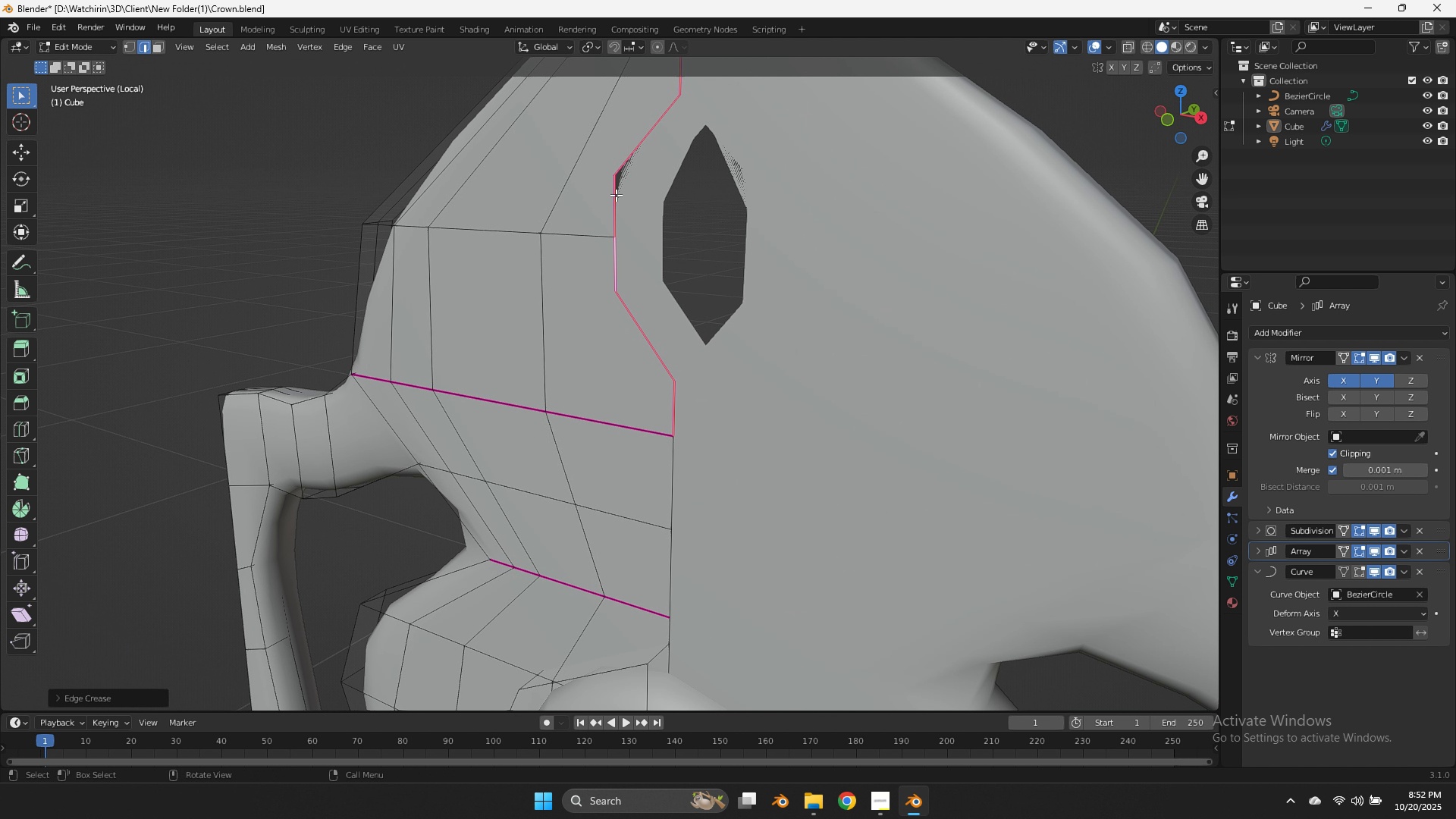 
left_click([616, 195])
 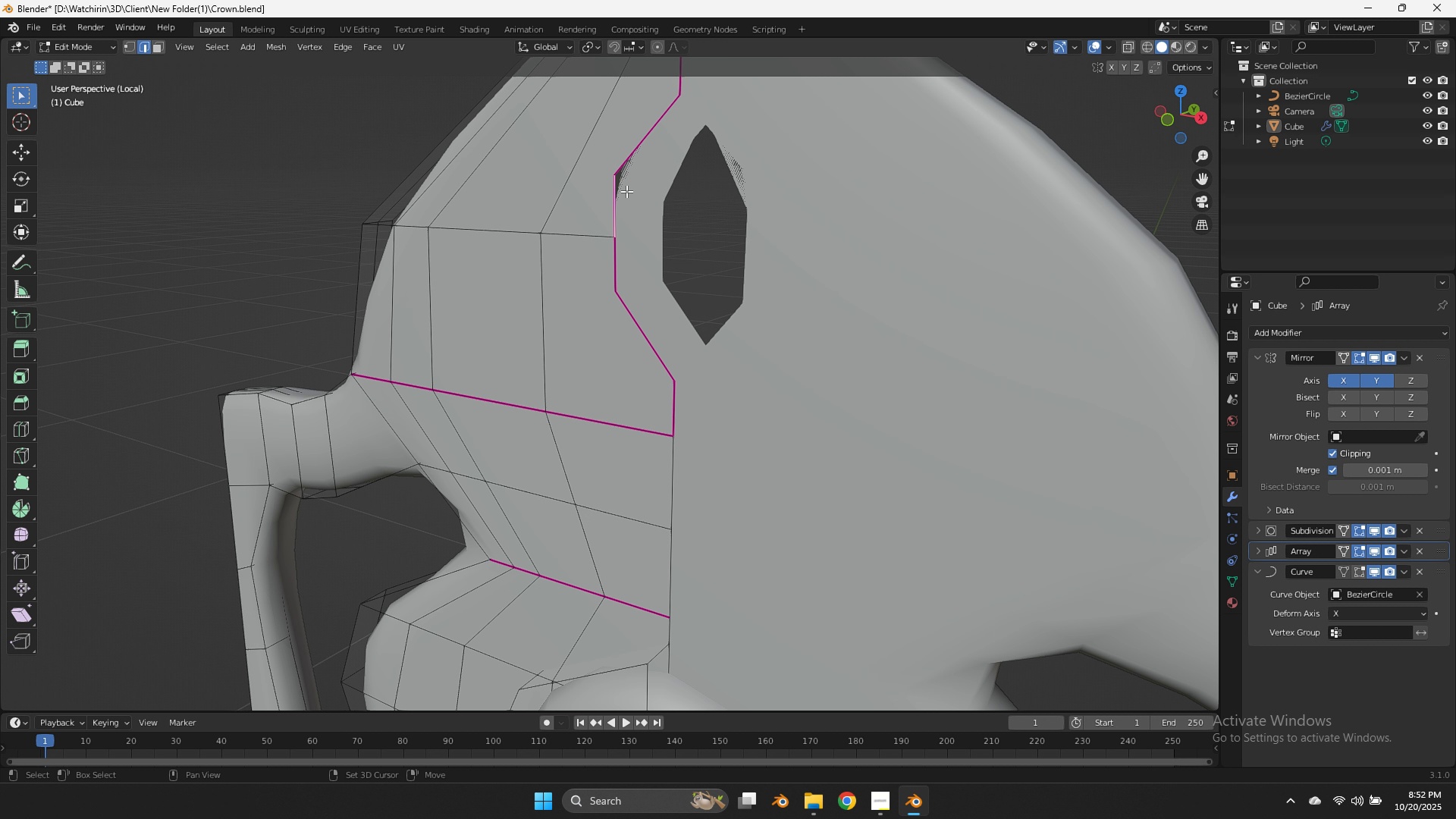 
key(Shift+E)
 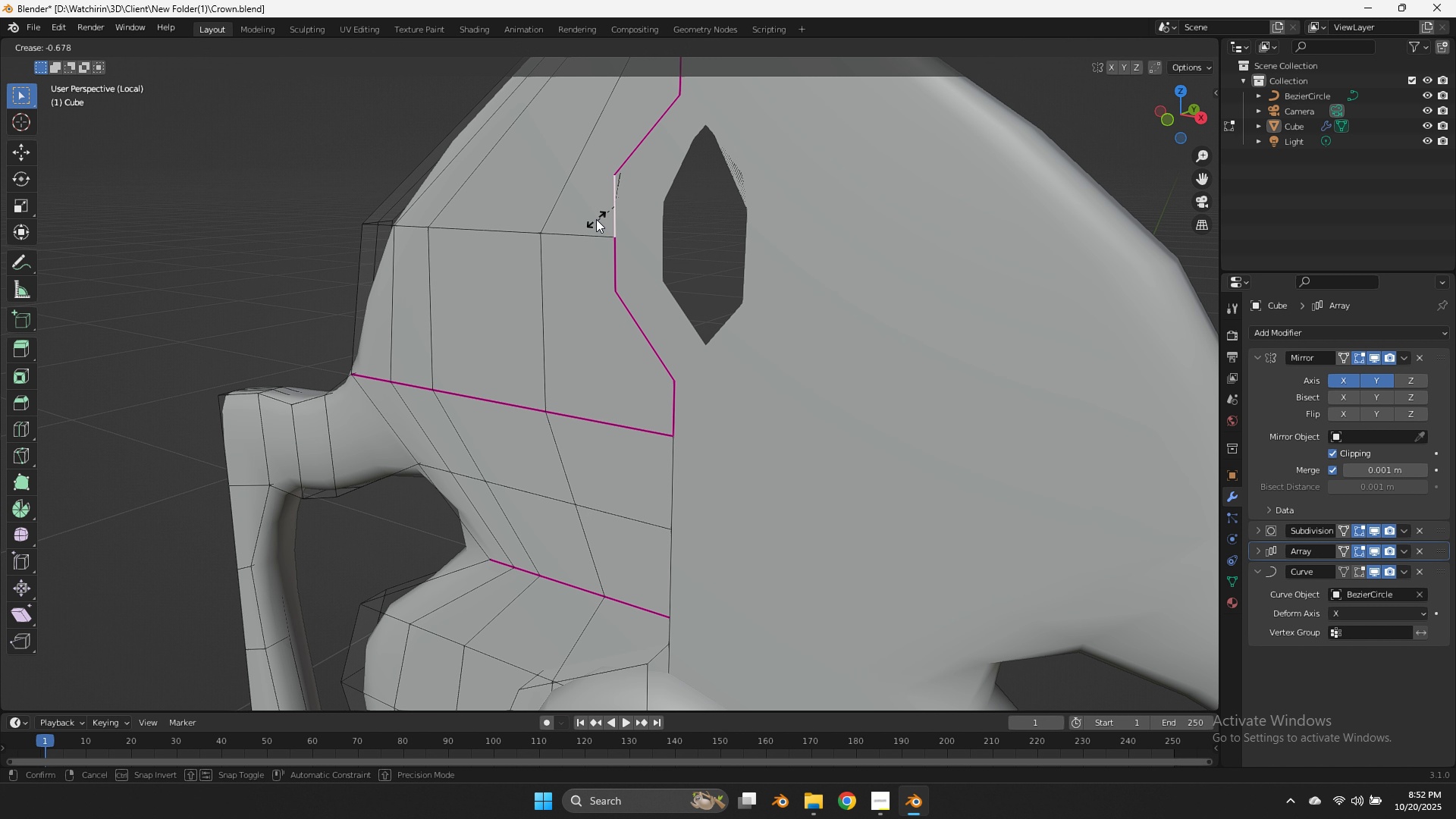 
left_click([596, 219])
 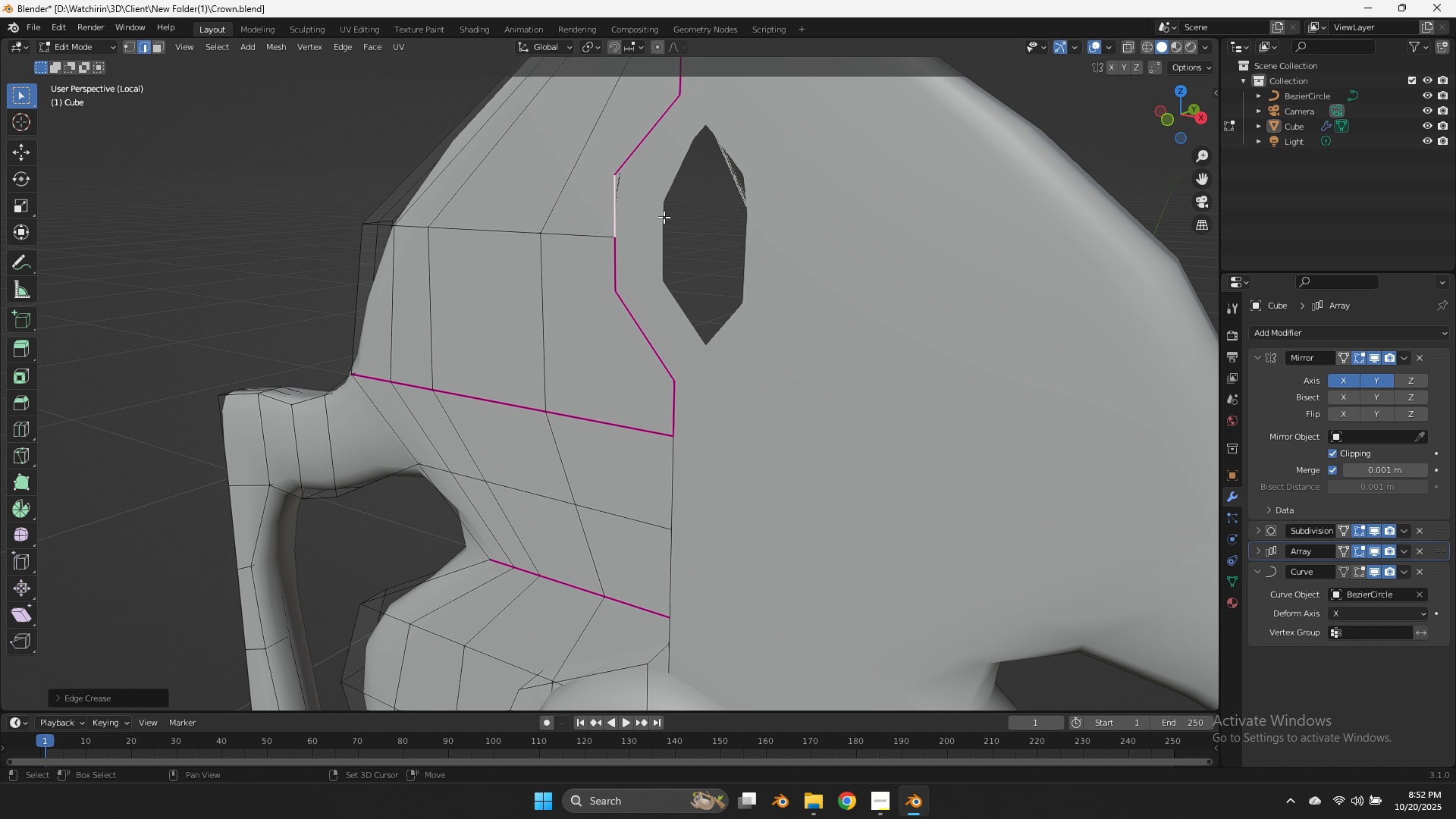 
key(Shift+E)
 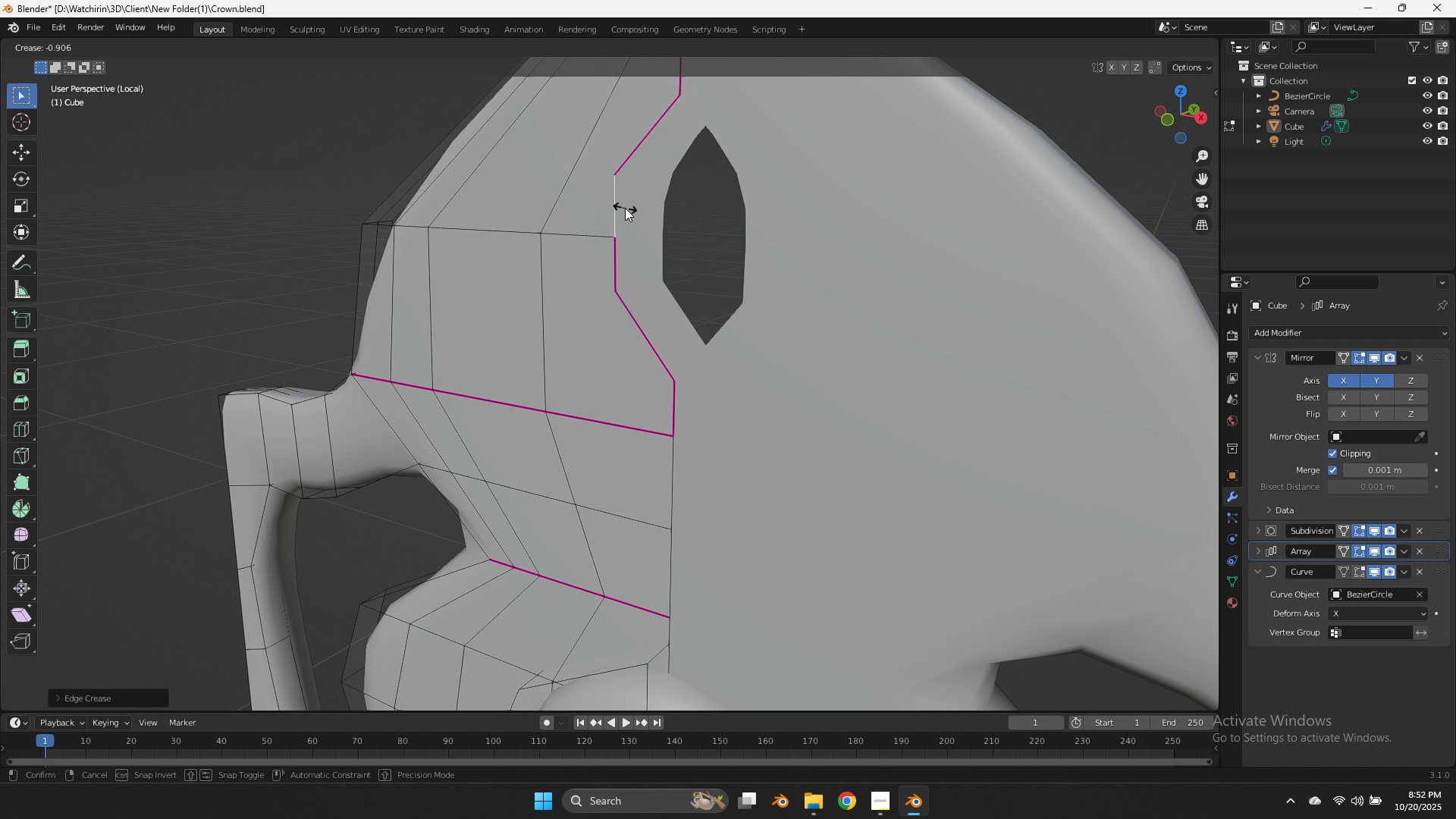 
left_click([625, 208])
 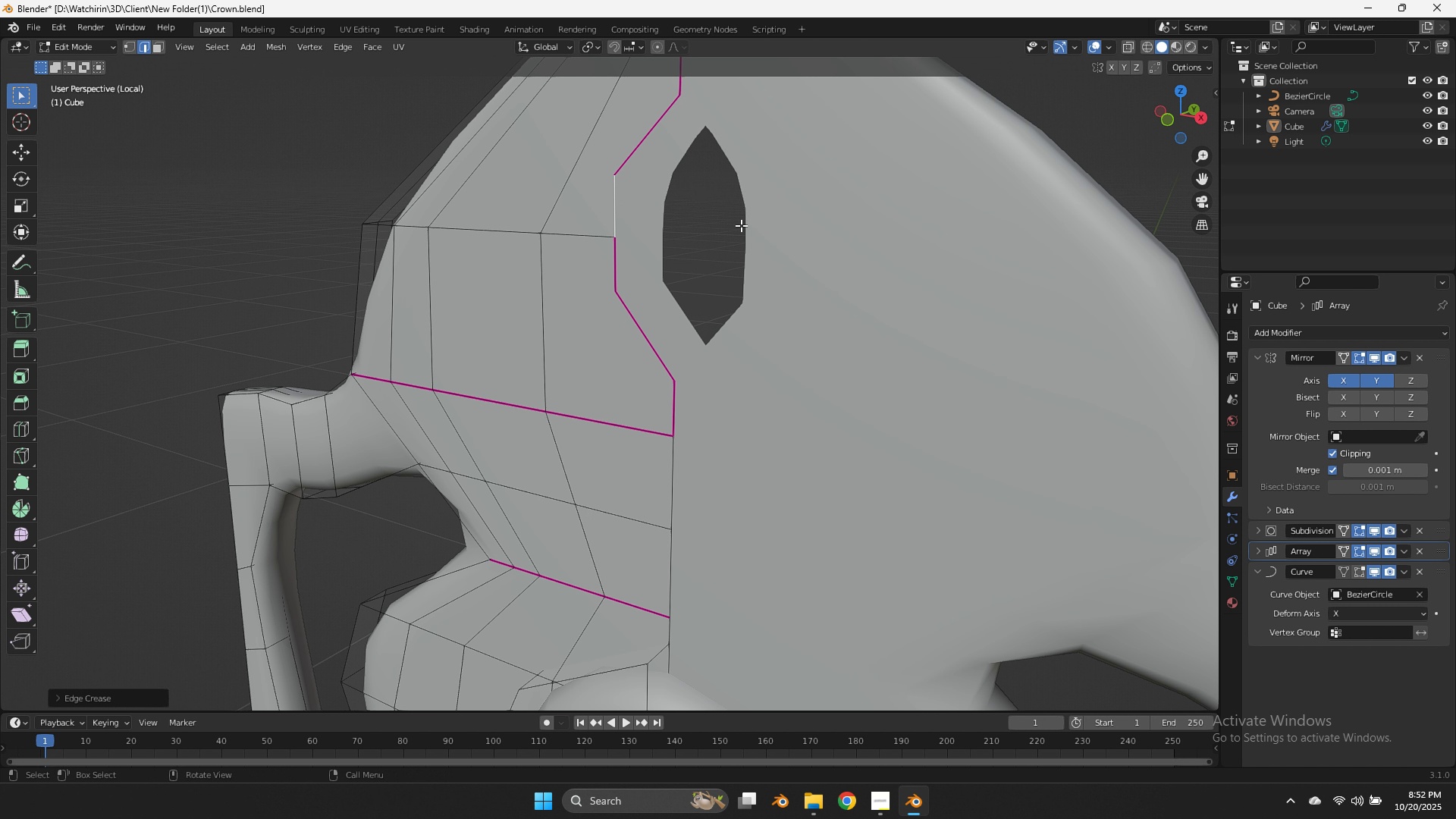 
scroll: coordinate [746, 222], scroll_direction: down, amount: 3.0
 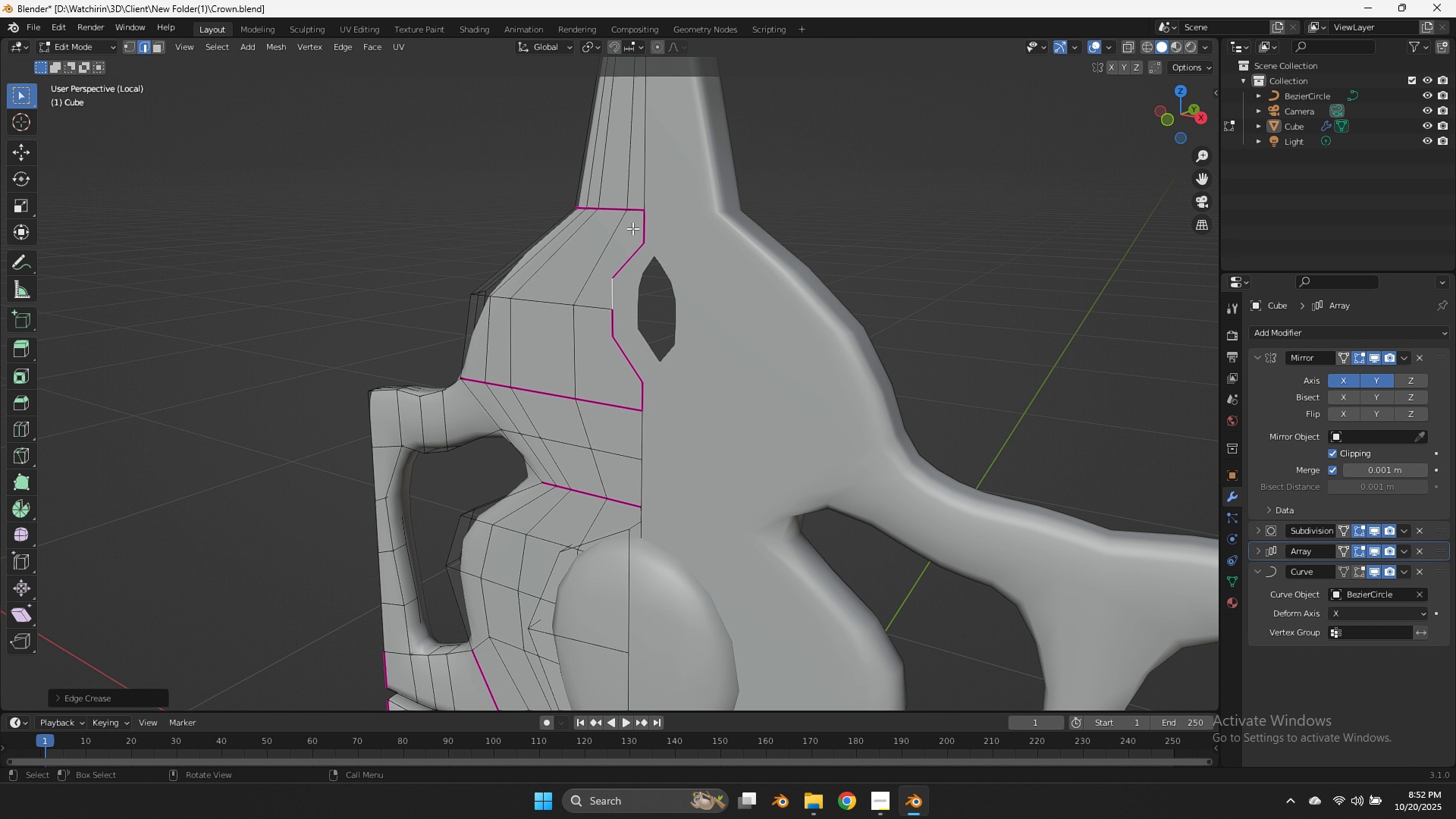 
scroll: coordinate [644, 228], scroll_direction: up, amount: 1.0
 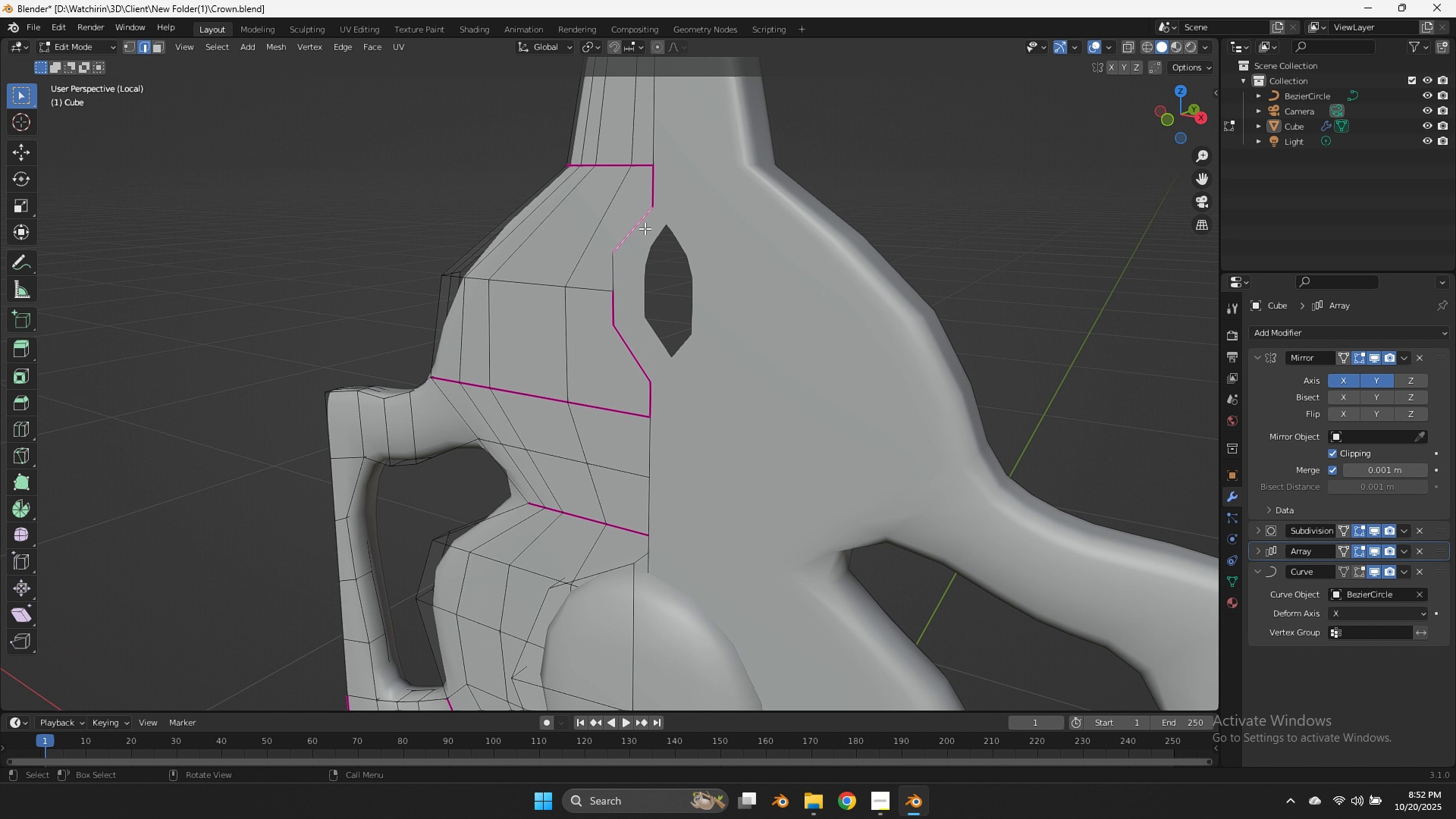 
left_click([644, 228])
 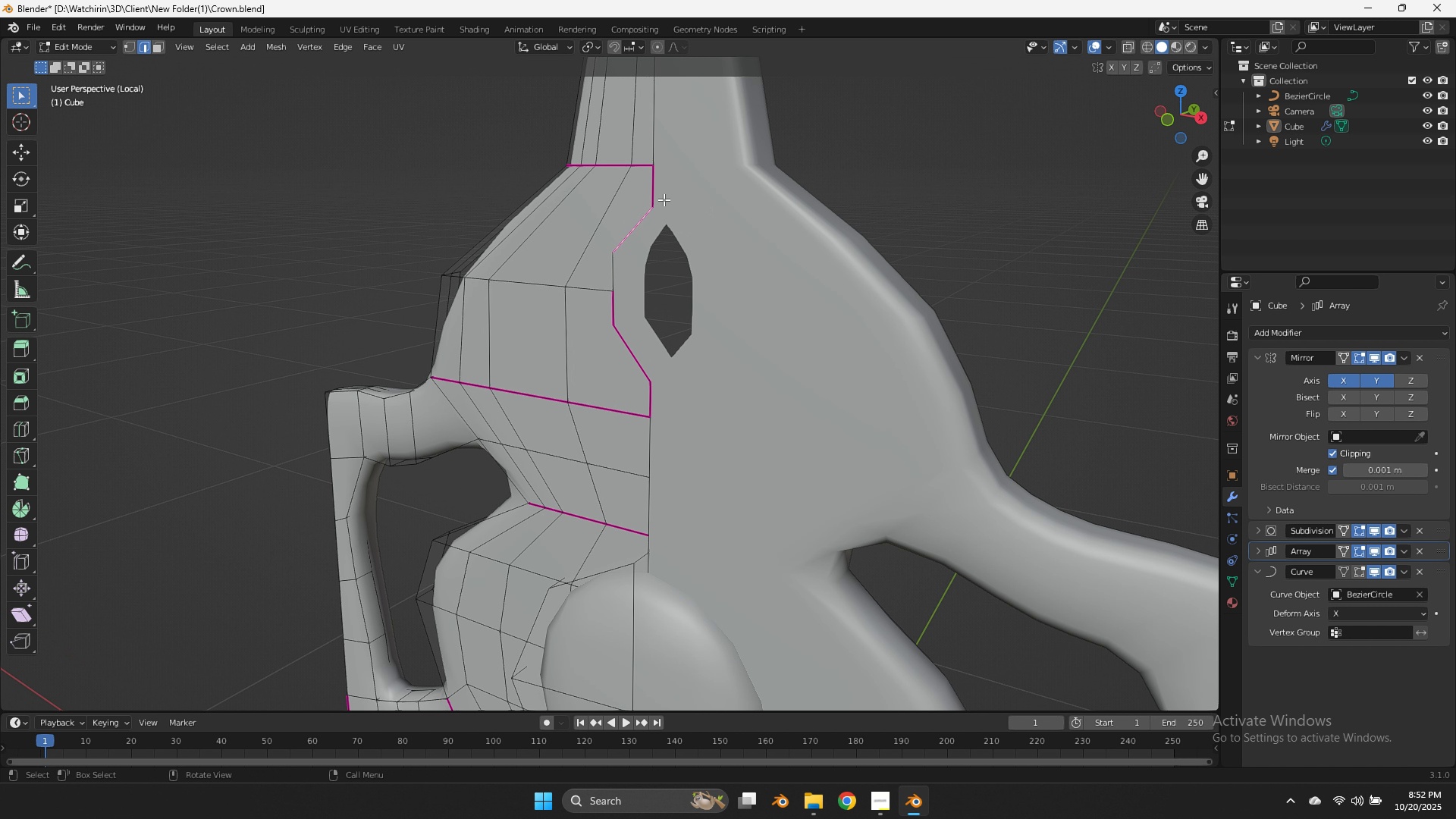 
key(Shift+E)
 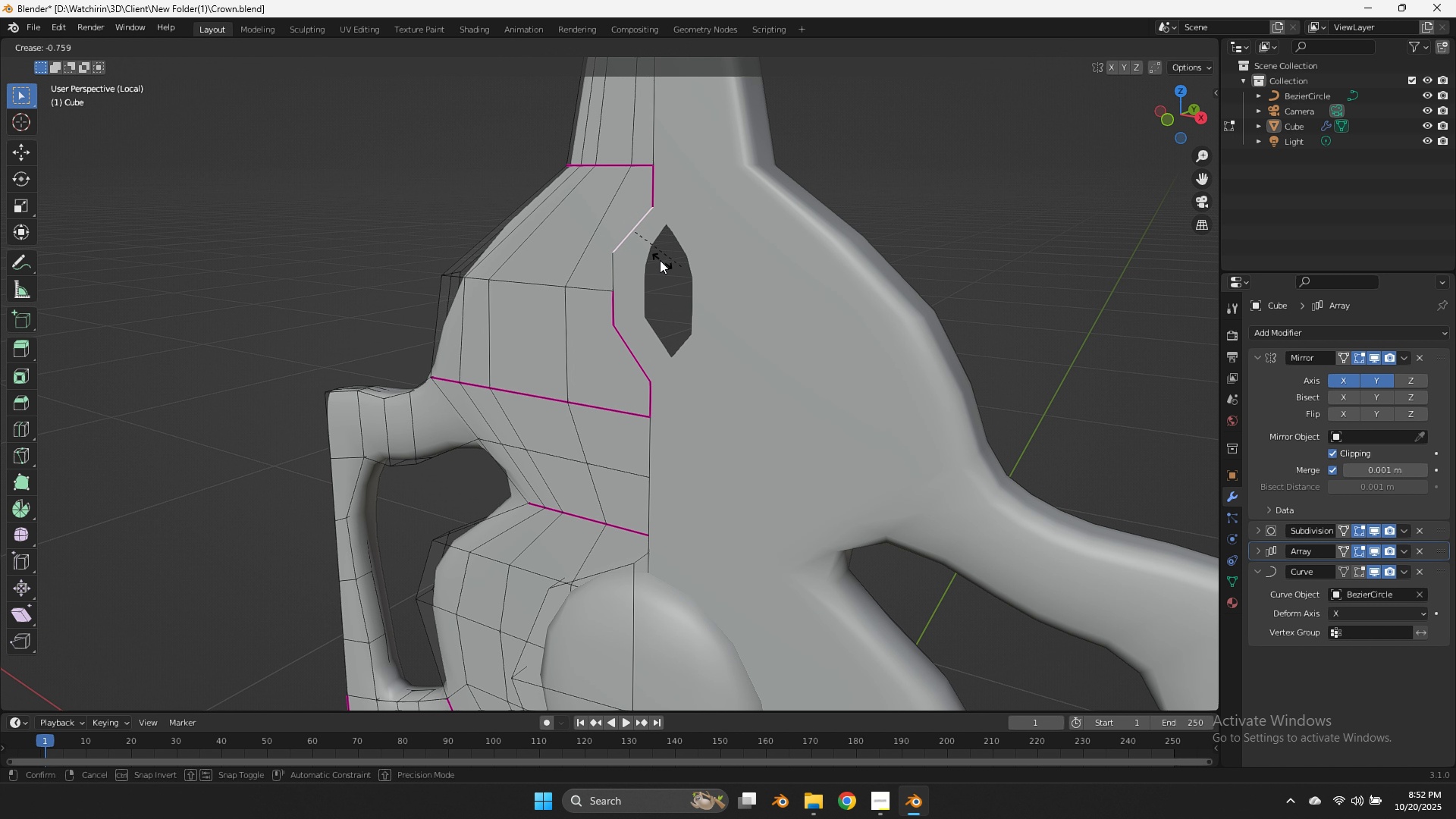 
left_click([660, 260])
 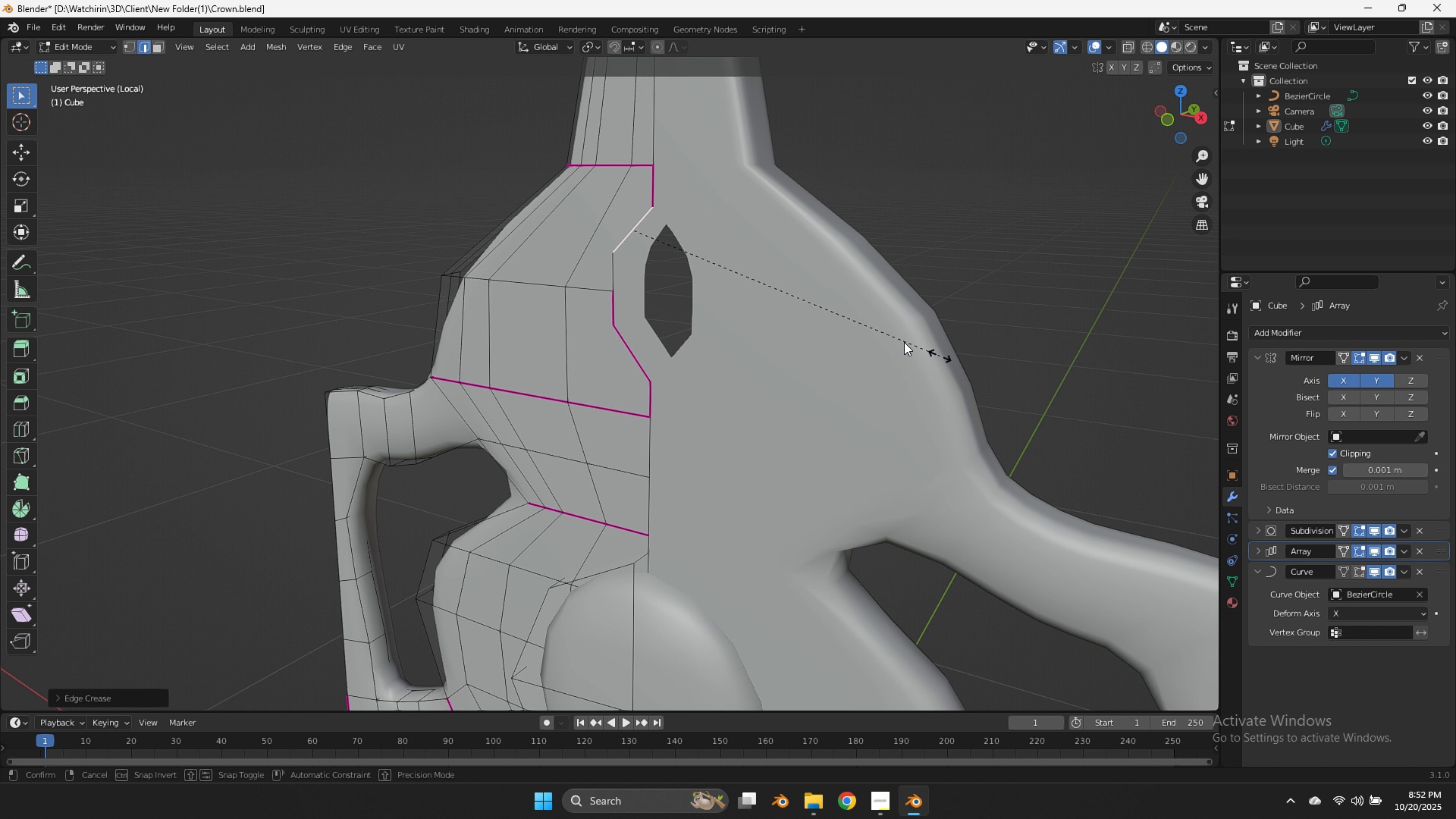 
key(Shift+E)
 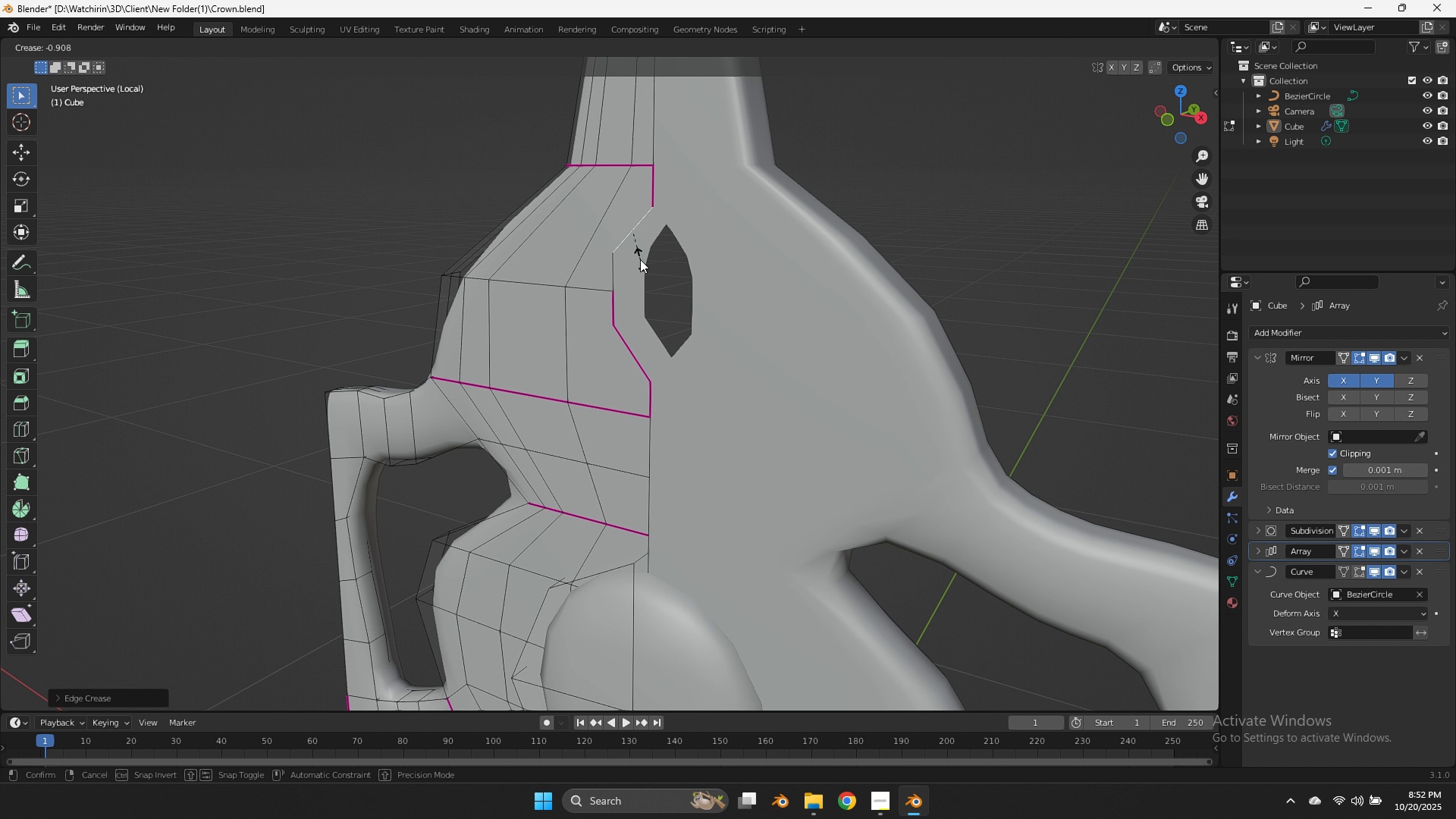 
left_click([640, 259])
 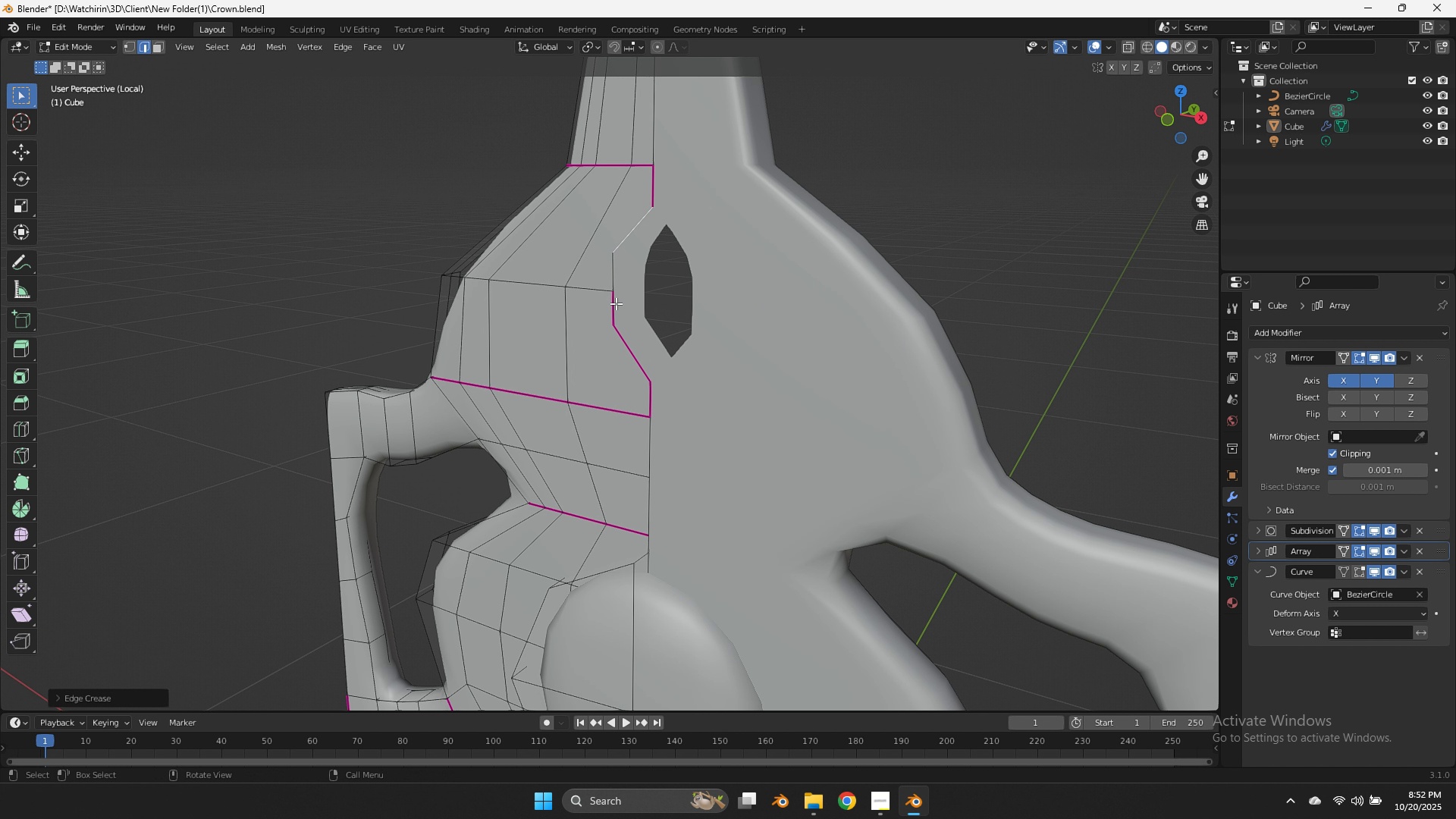 
left_click([616, 303])
 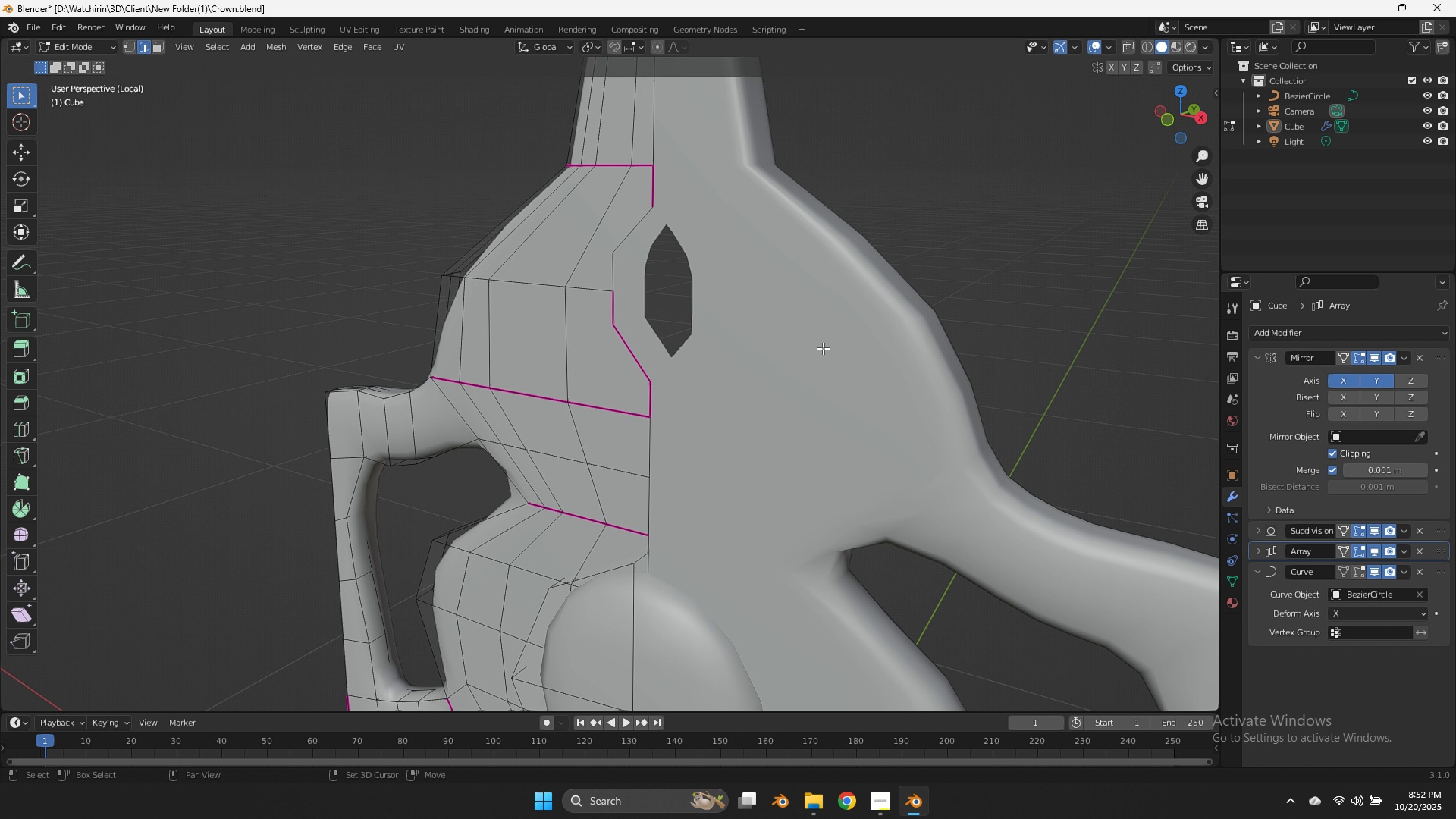 
key(Shift+E)
 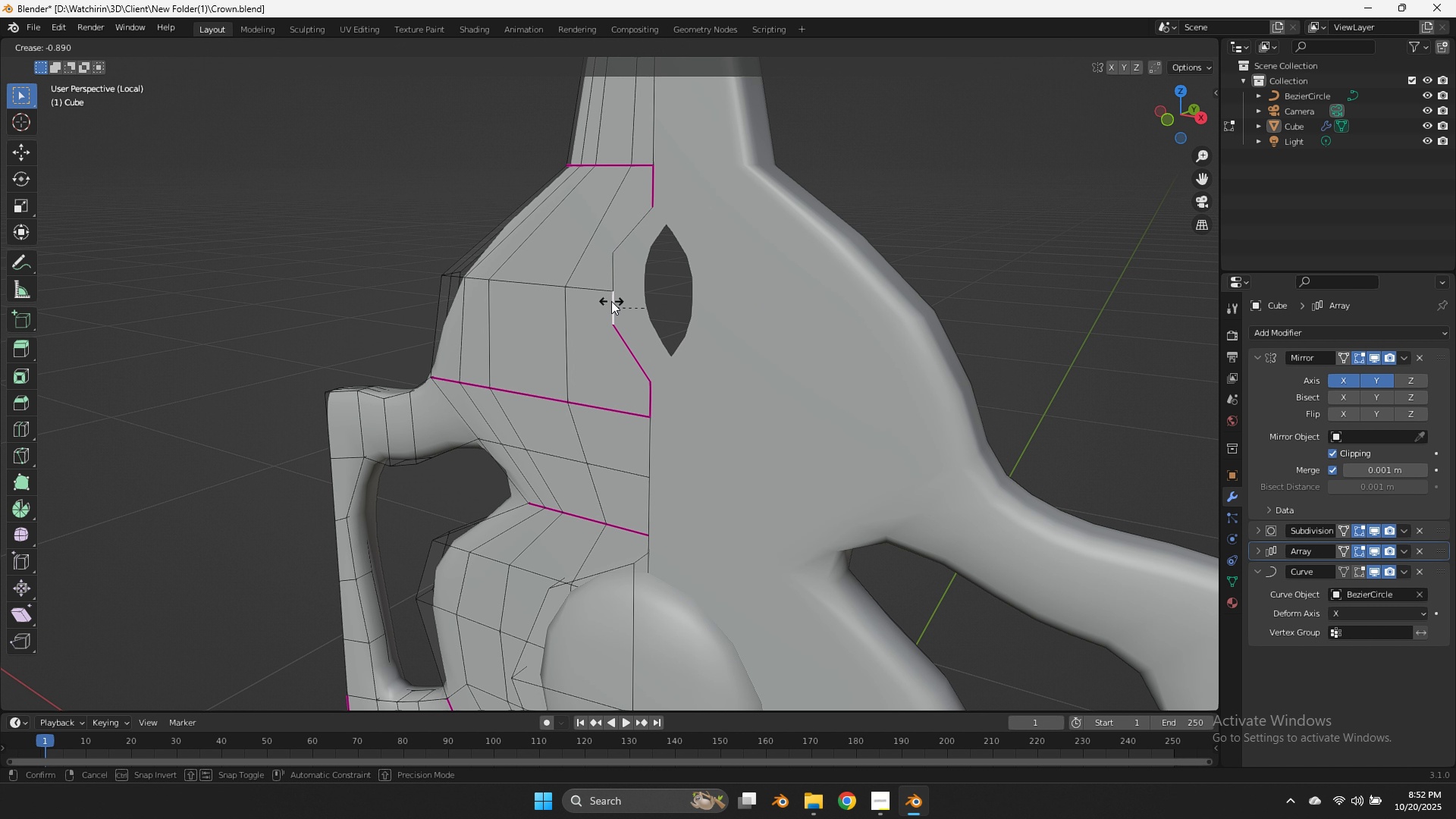 
scroll: coordinate [610, 301], scroll_direction: down, amount: 1.0
 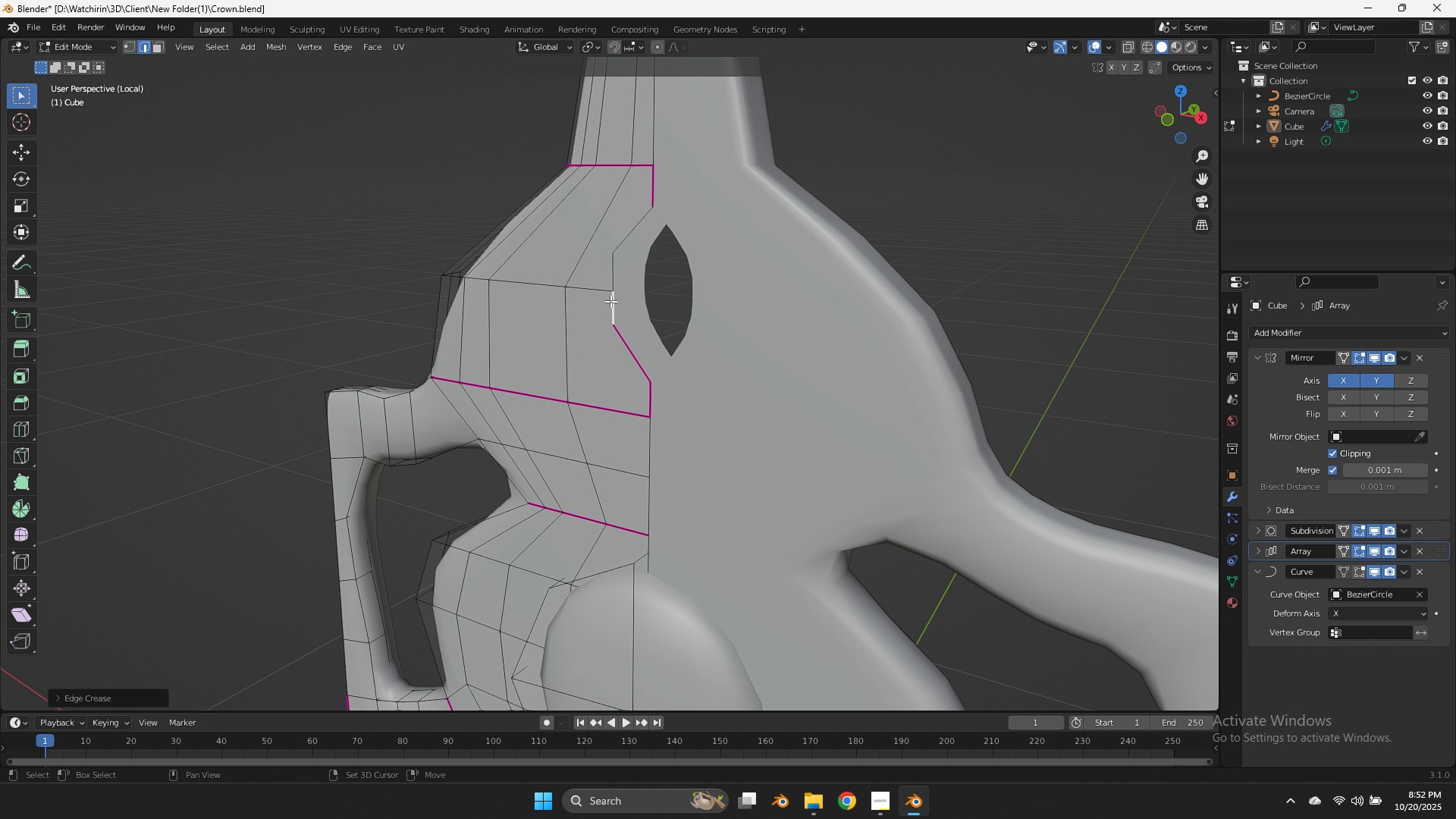 
left_click([610, 301])
 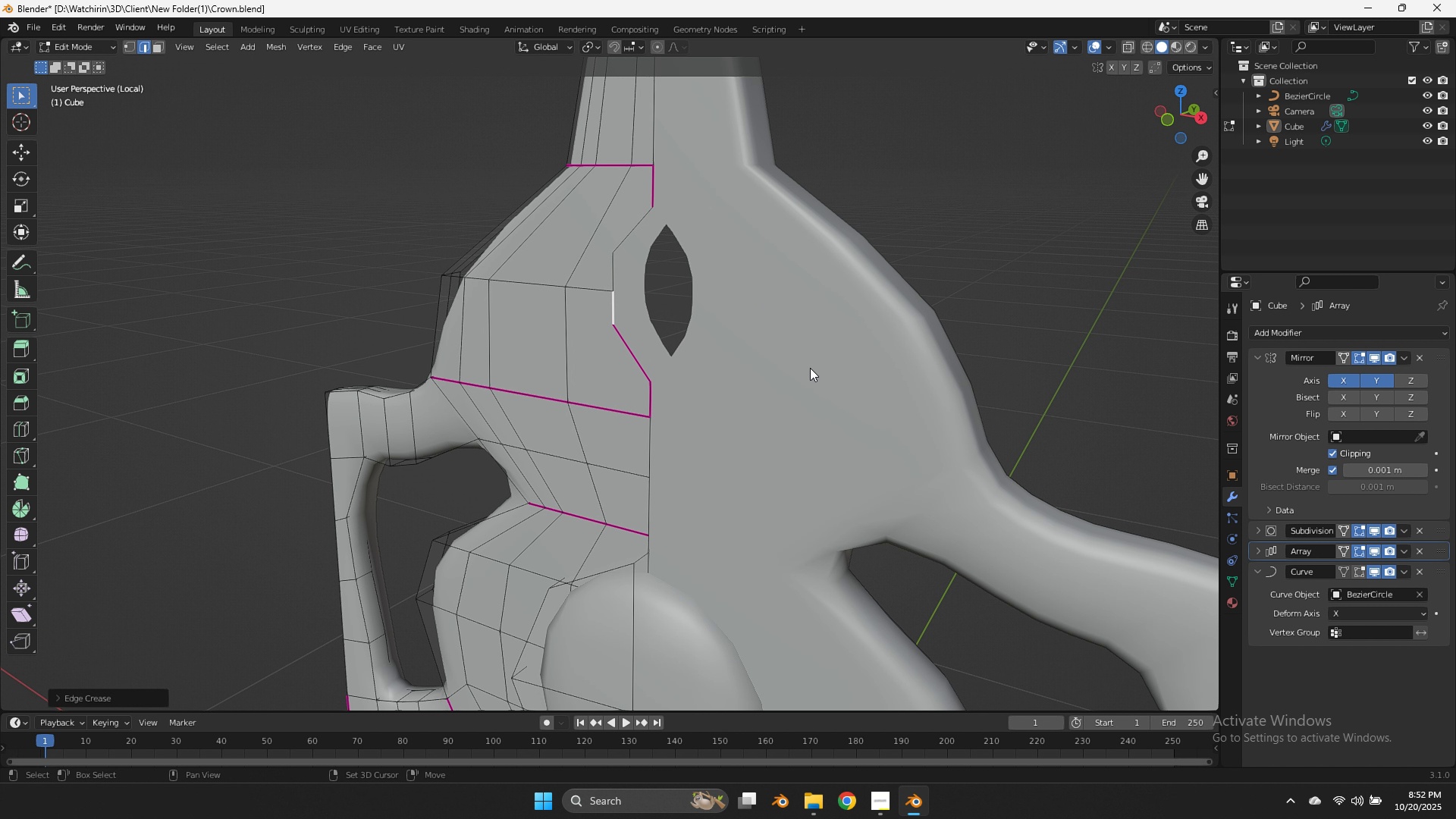 
key(Shift+E)
 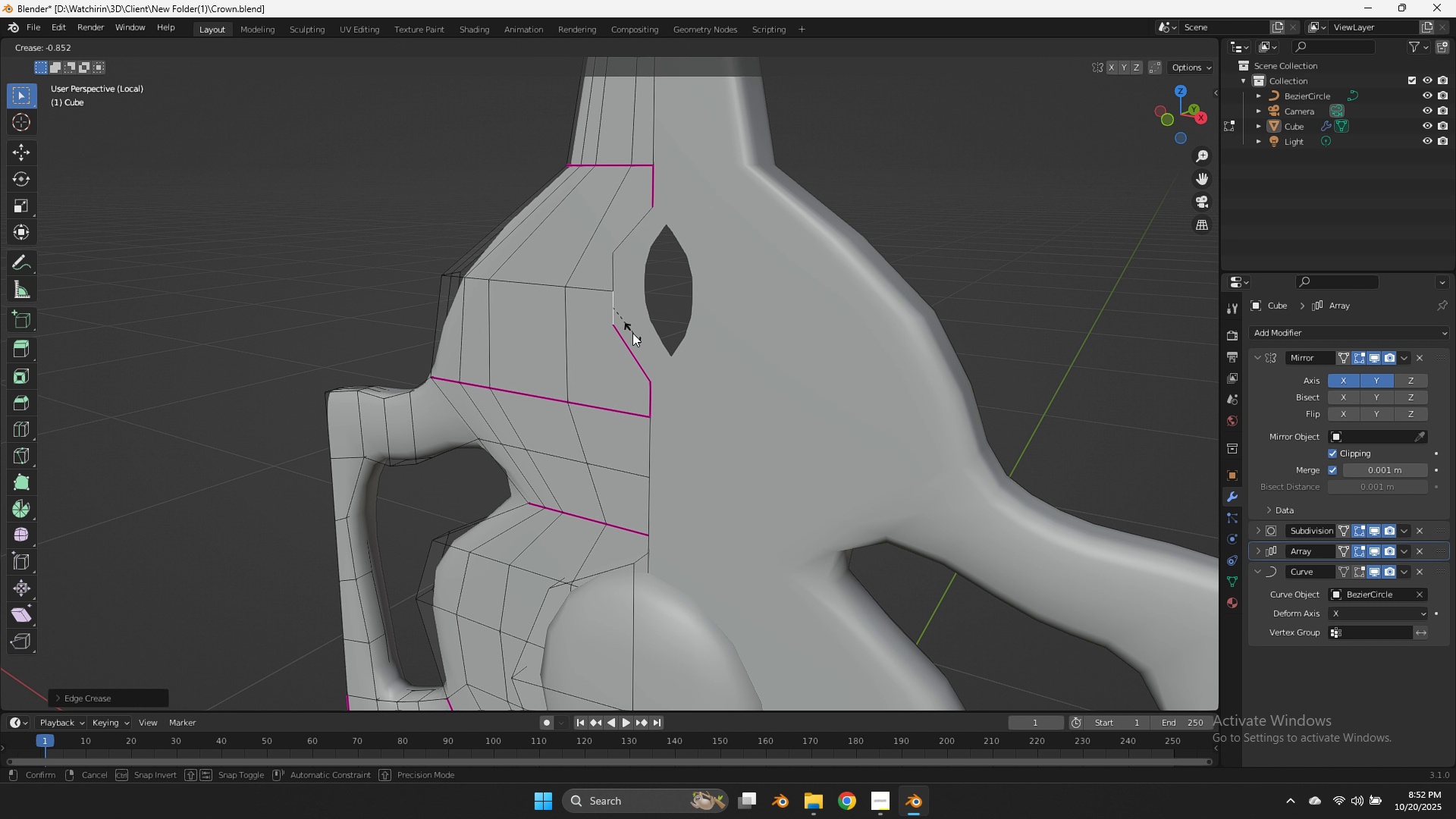 
scroll: coordinate [1119, 215], scroll_direction: down, amount: 1.0
 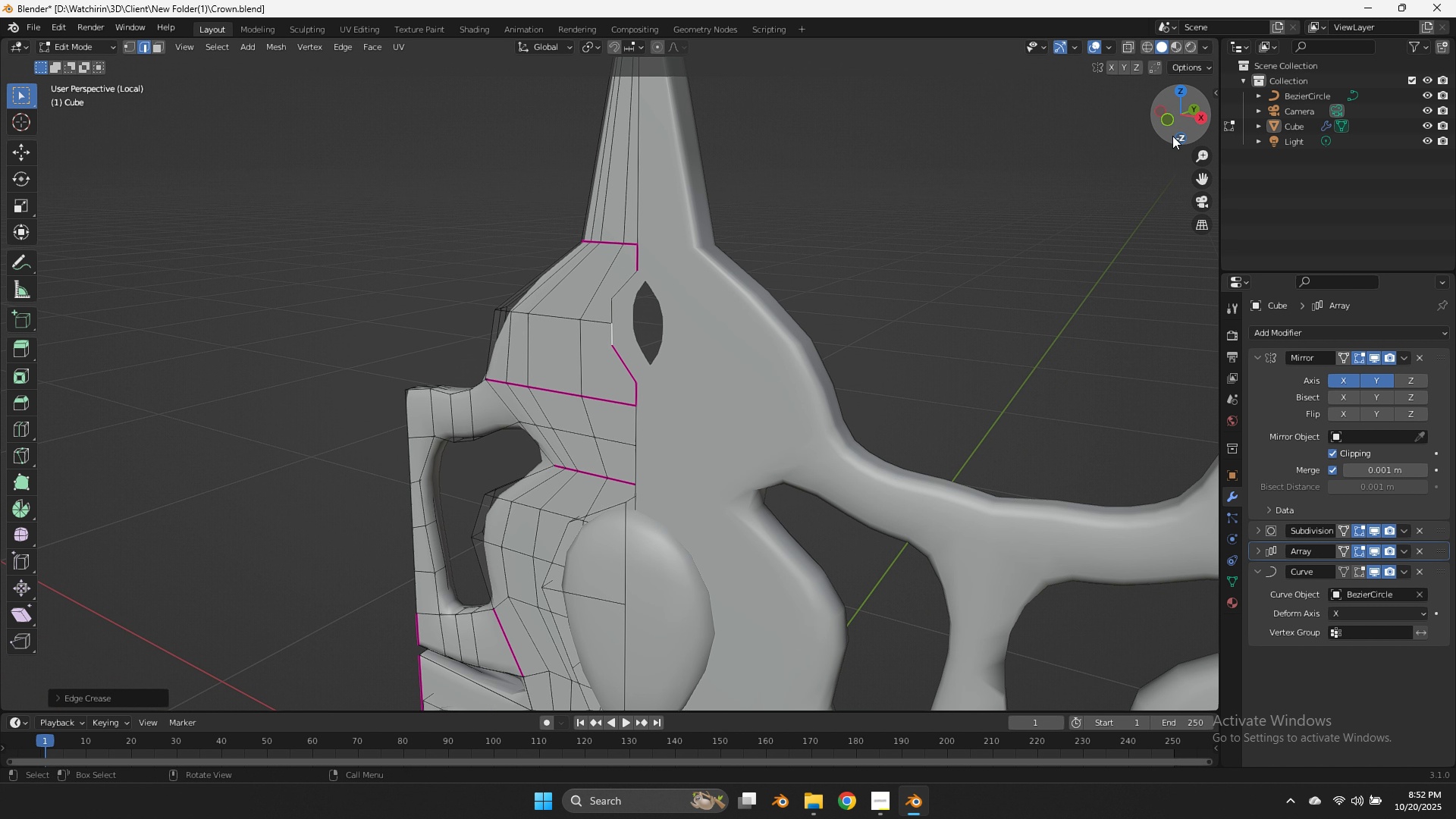 
left_click([632, 333])
 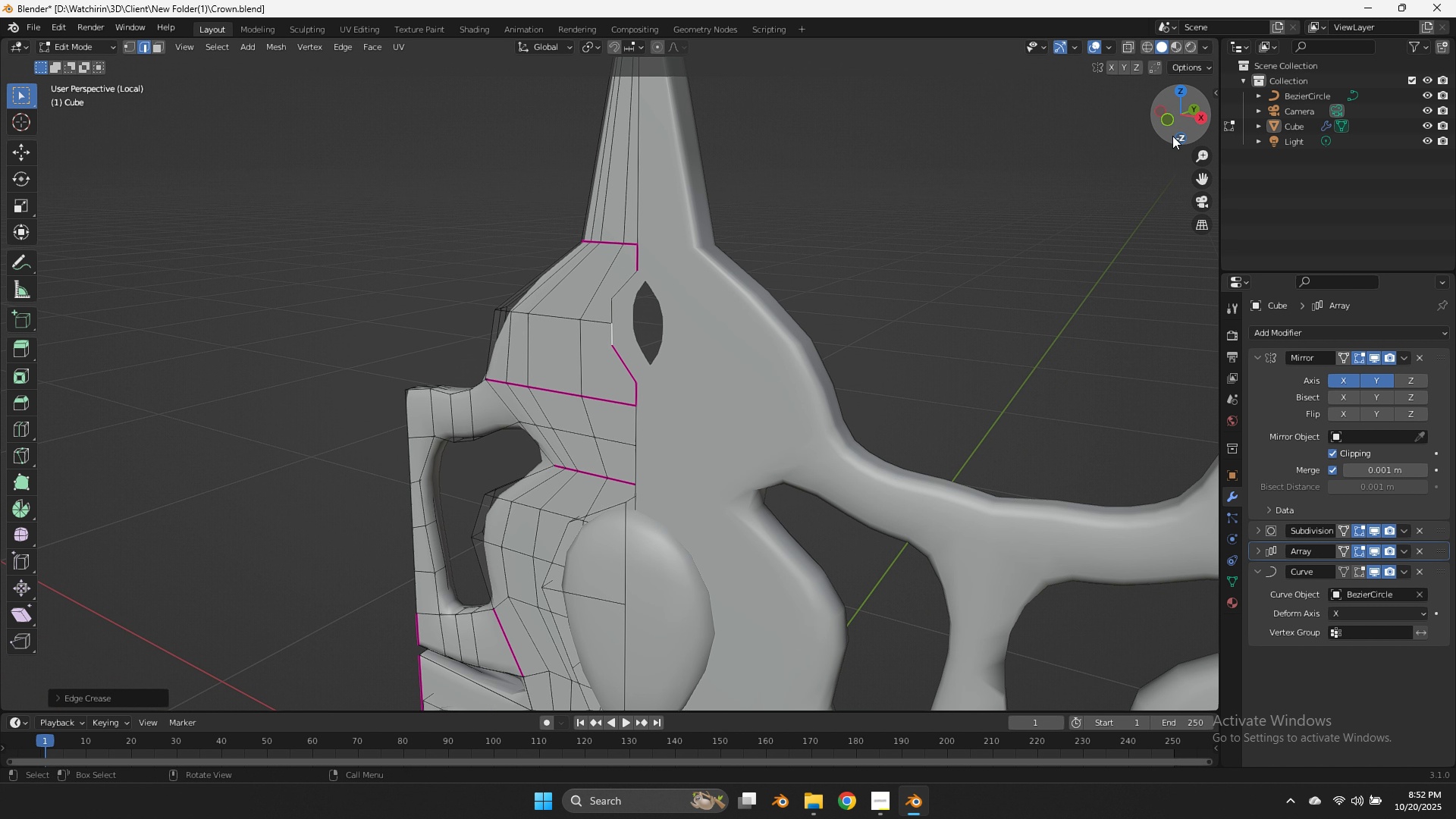 
left_click([1171, 133])
 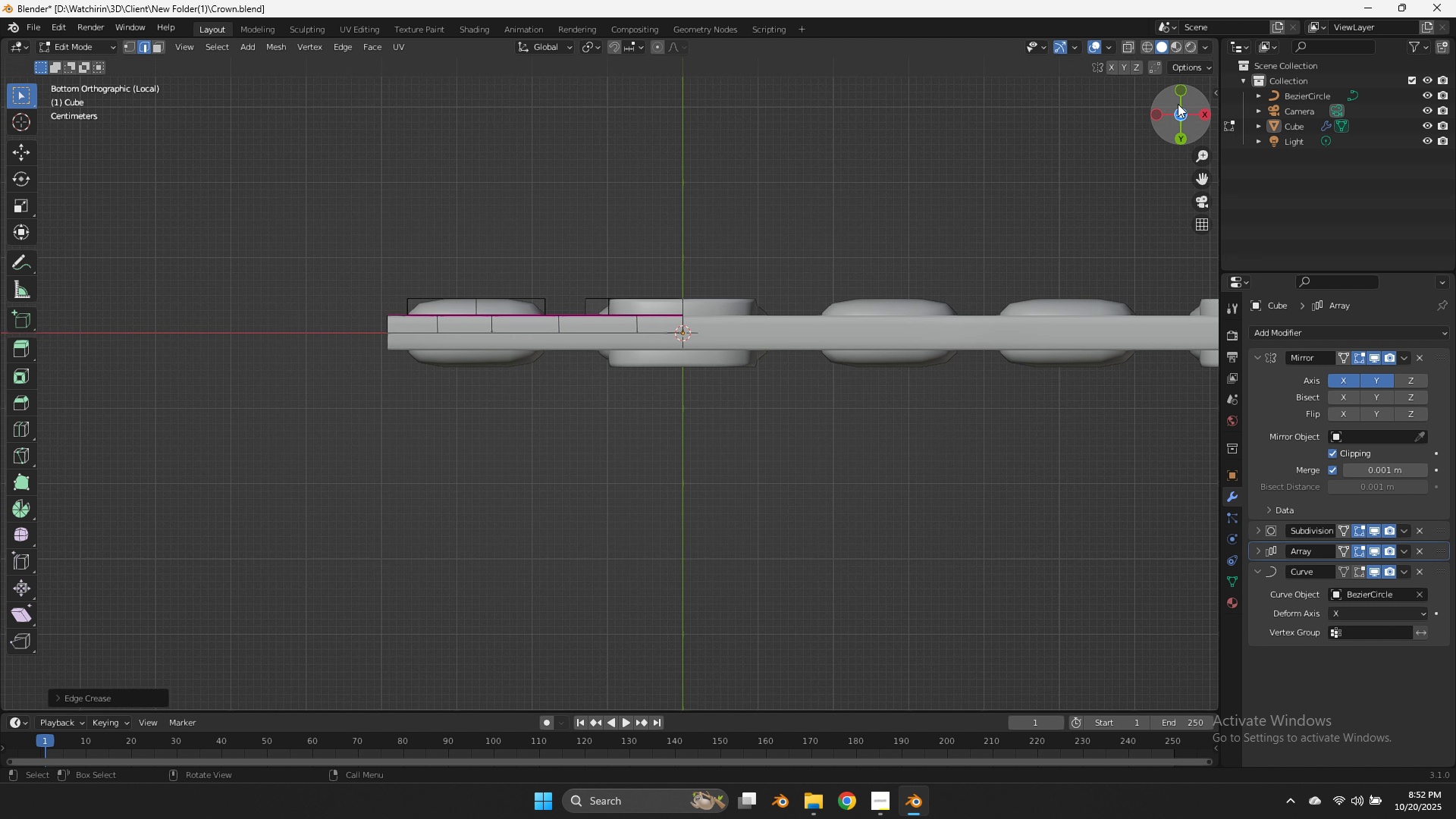 
left_click_drag(start_coordinate=[1179, 97], to_coordinate=[1128, 344])
 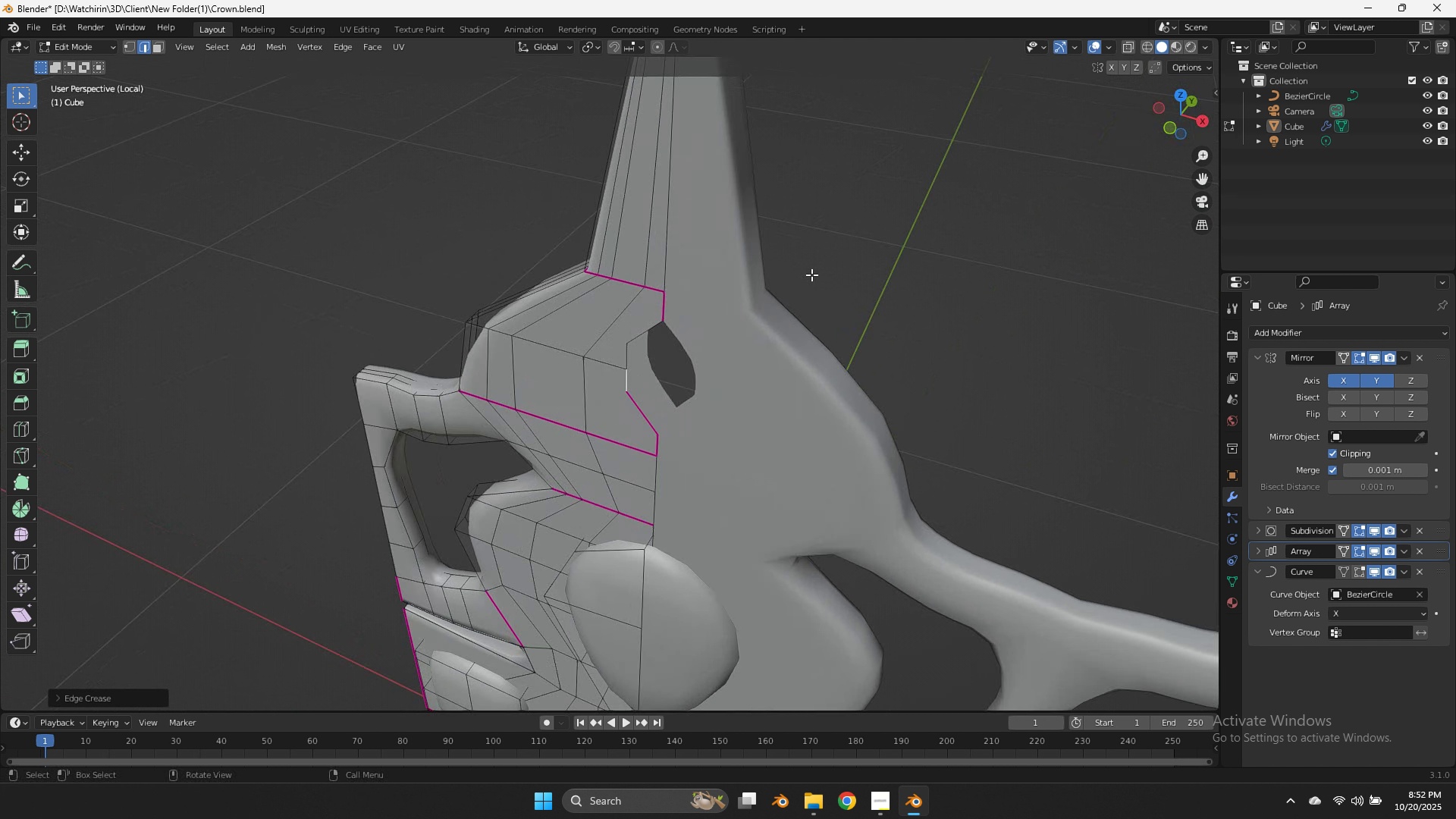 
scroll: coordinate [751, 407], scroll_direction: up, amount: 4.0
 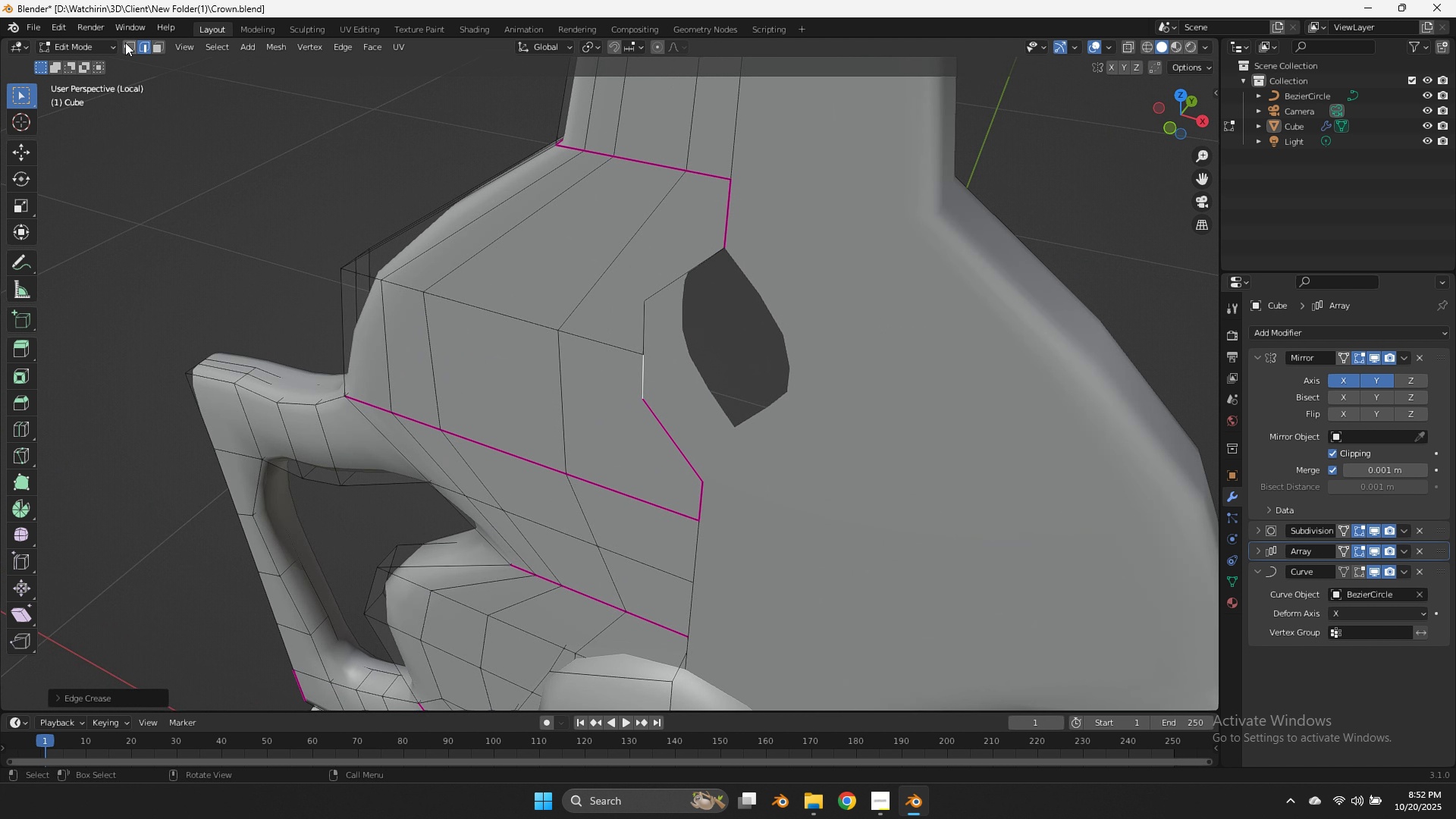 
left_click([127, 44])
 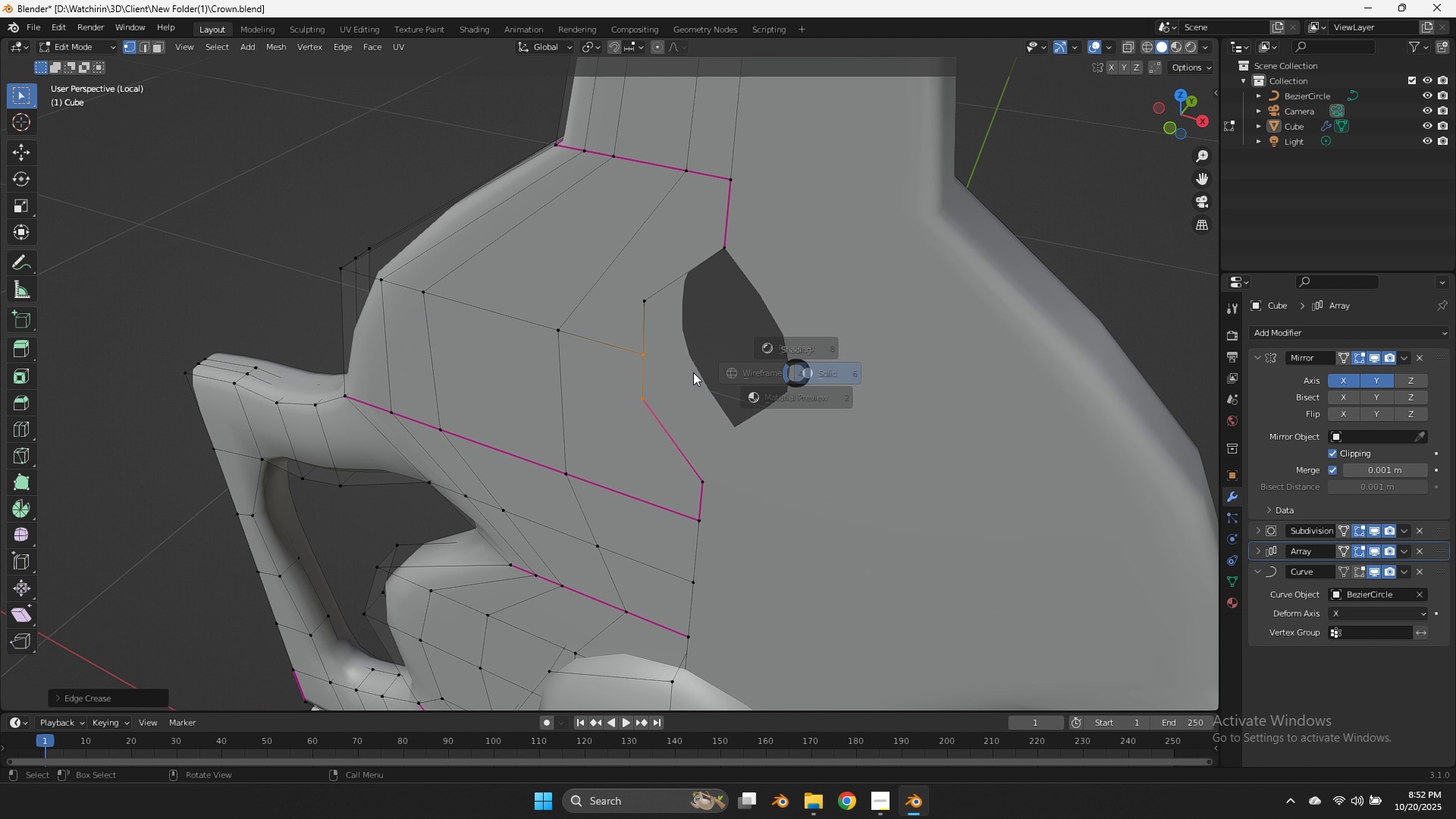 
type(zz)
 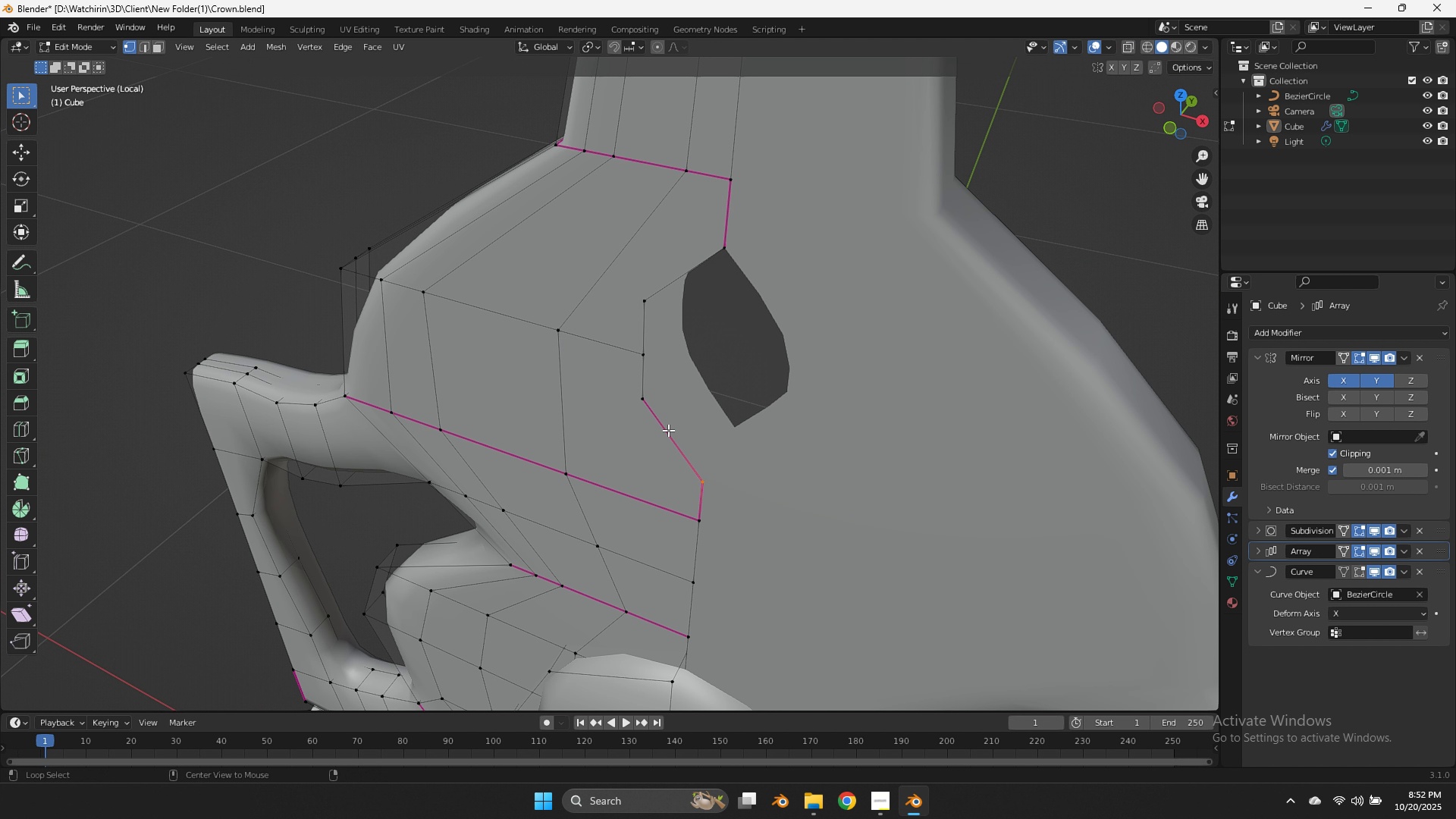 
left_click_drag(start_coordinate=[761, 396], to_coordinate=[694, 490])
 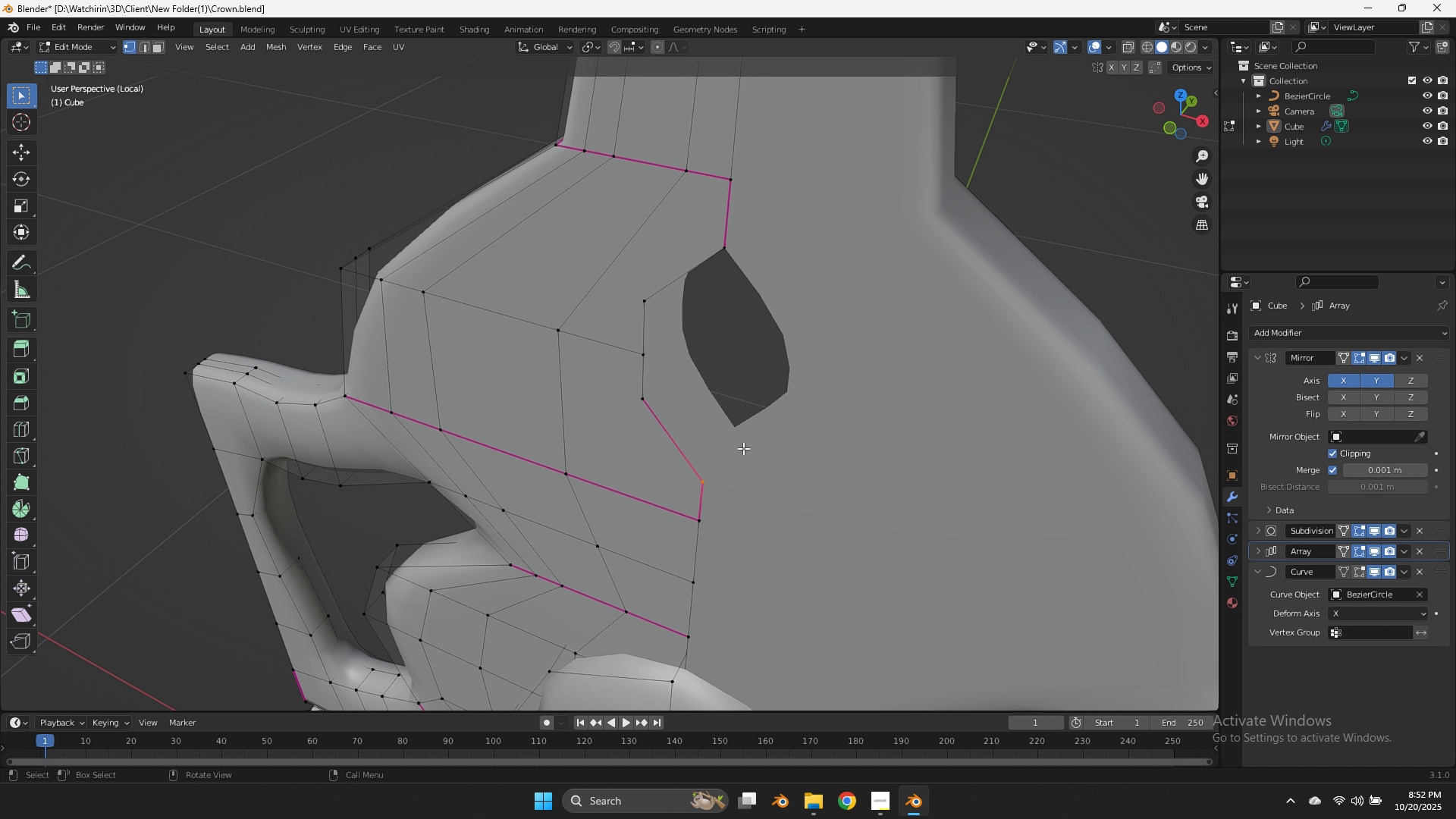 
hold_key(key=AltLeft, duration=0.75)
left_click([662, 433])
 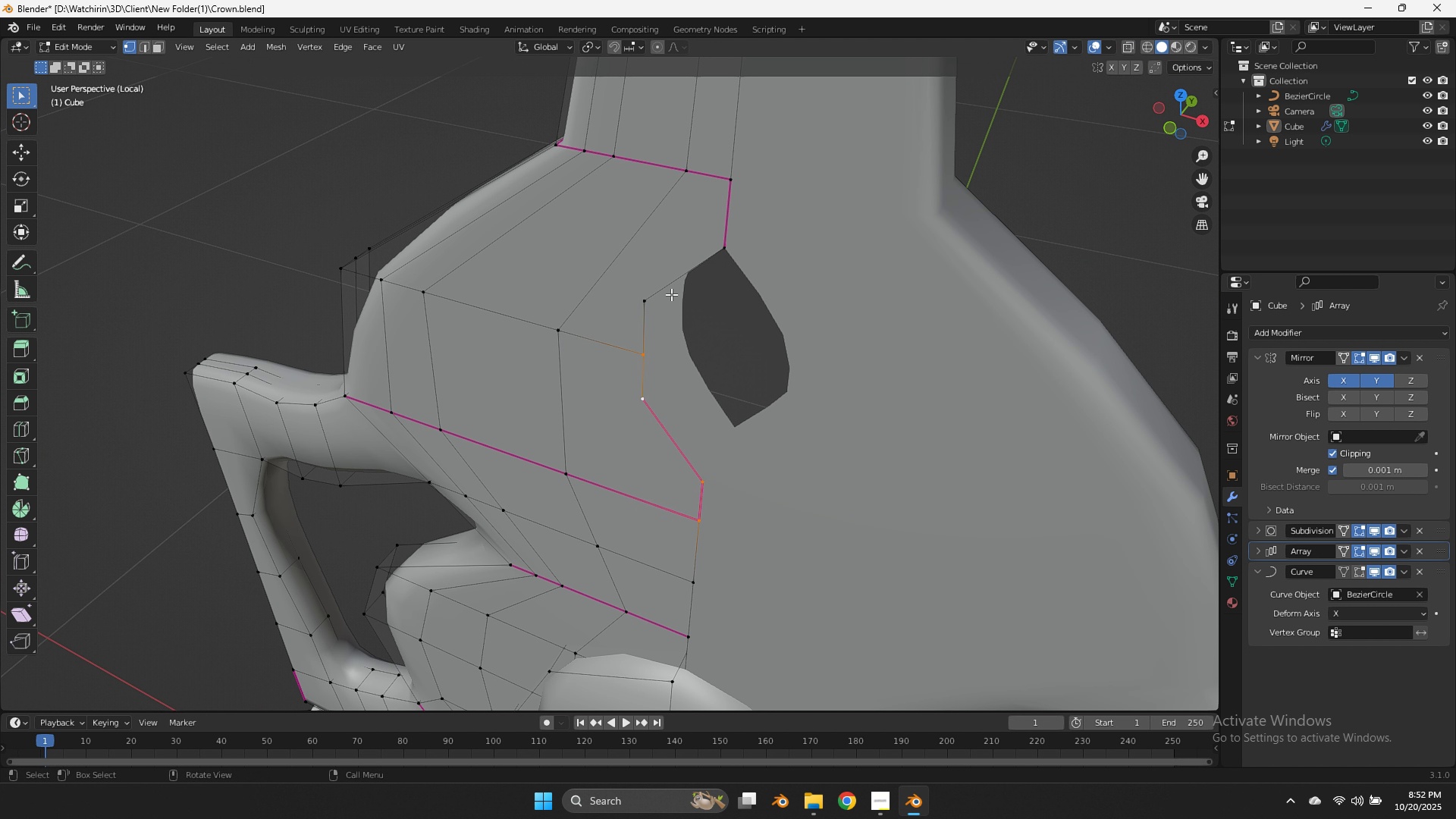 
hold_key(key=AltLeft, duration=0.7)
hold_key(key=ShiftLeft, duration=0.63)
left_click([670, 284])
 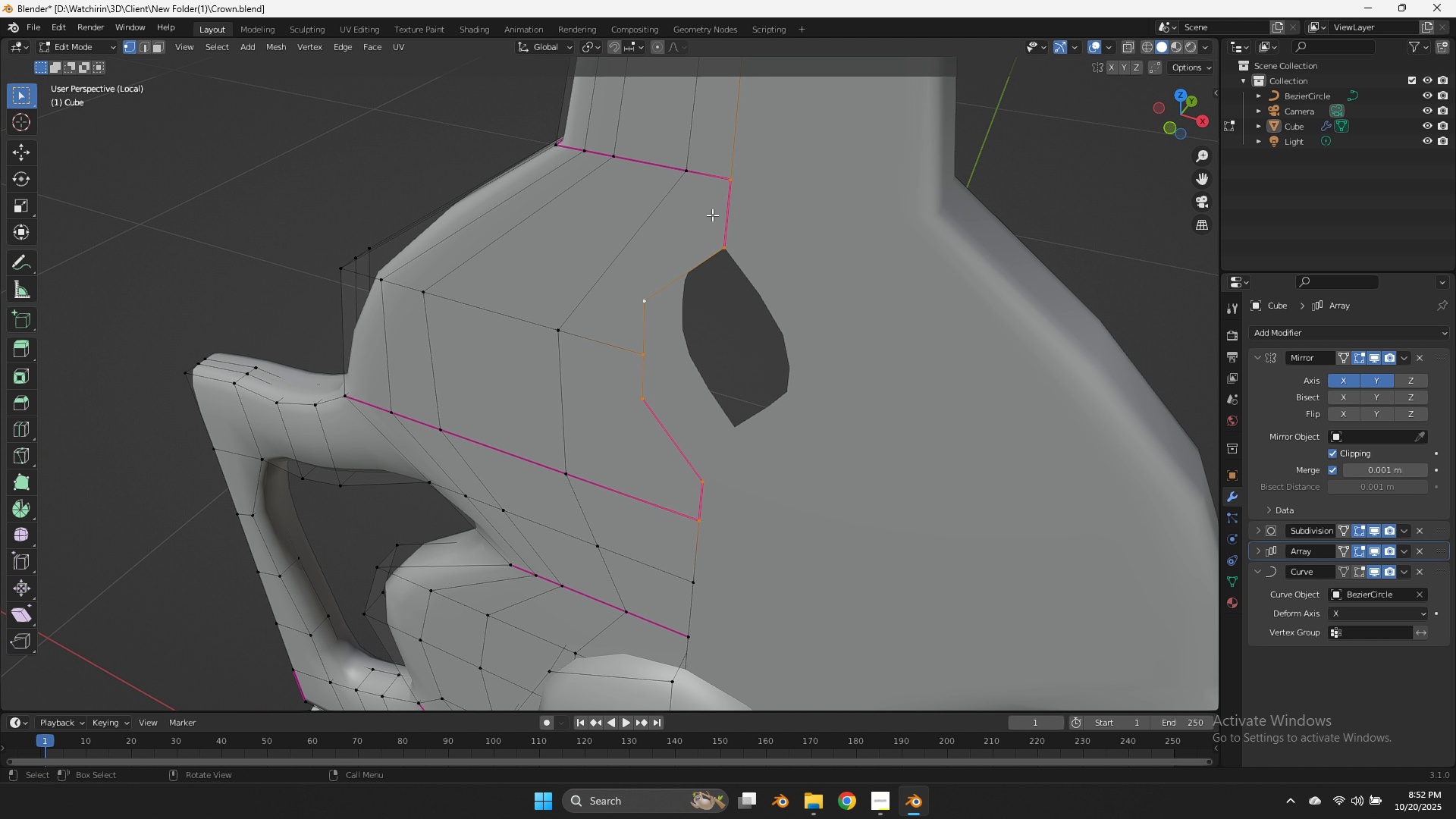 
hold_key(key=ControlLeft, duration=0.39)
left_click_drag(start_coordinate=[757, 165], to_coordinate=[716, 186])
 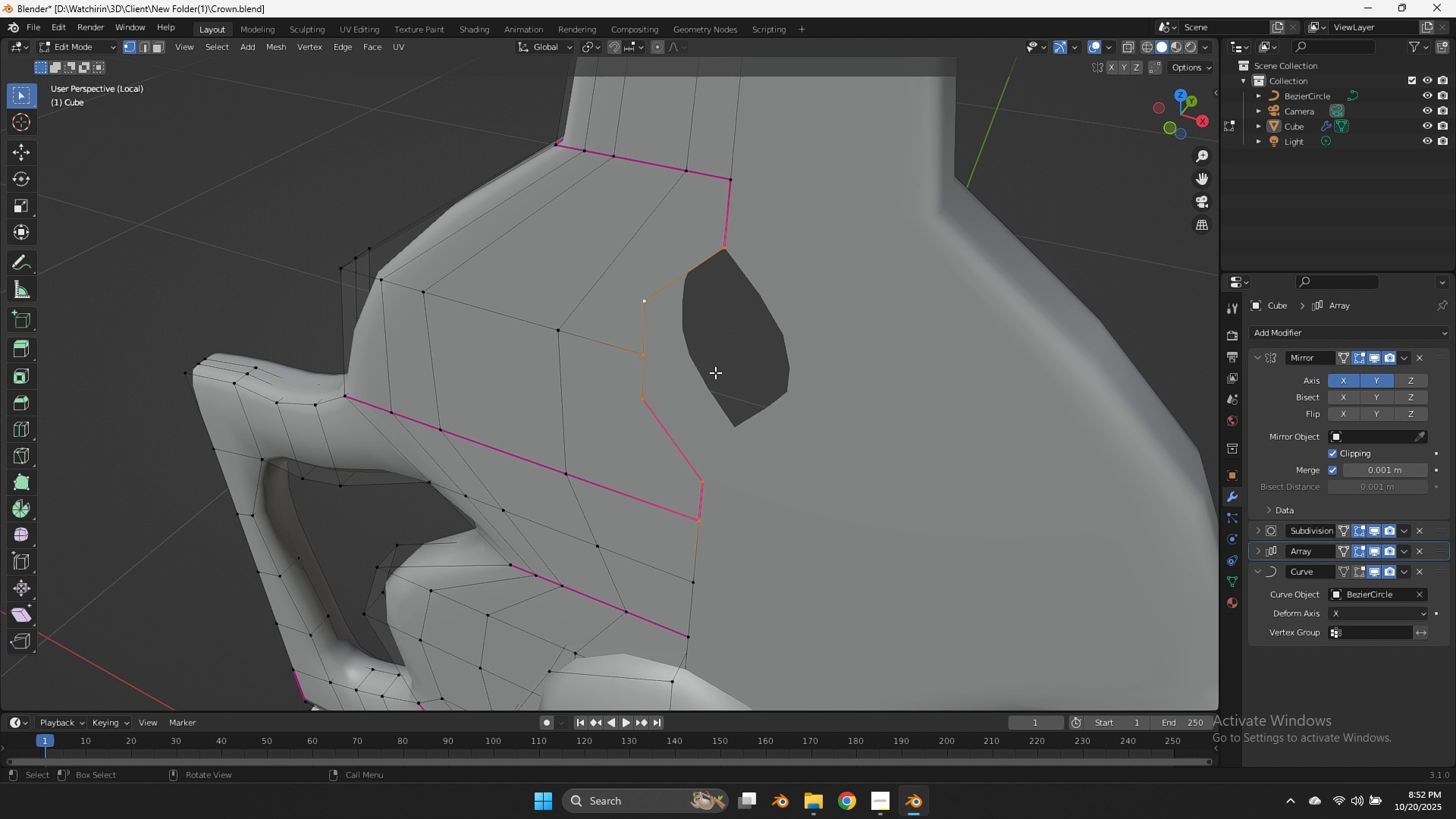 
type(ey)
 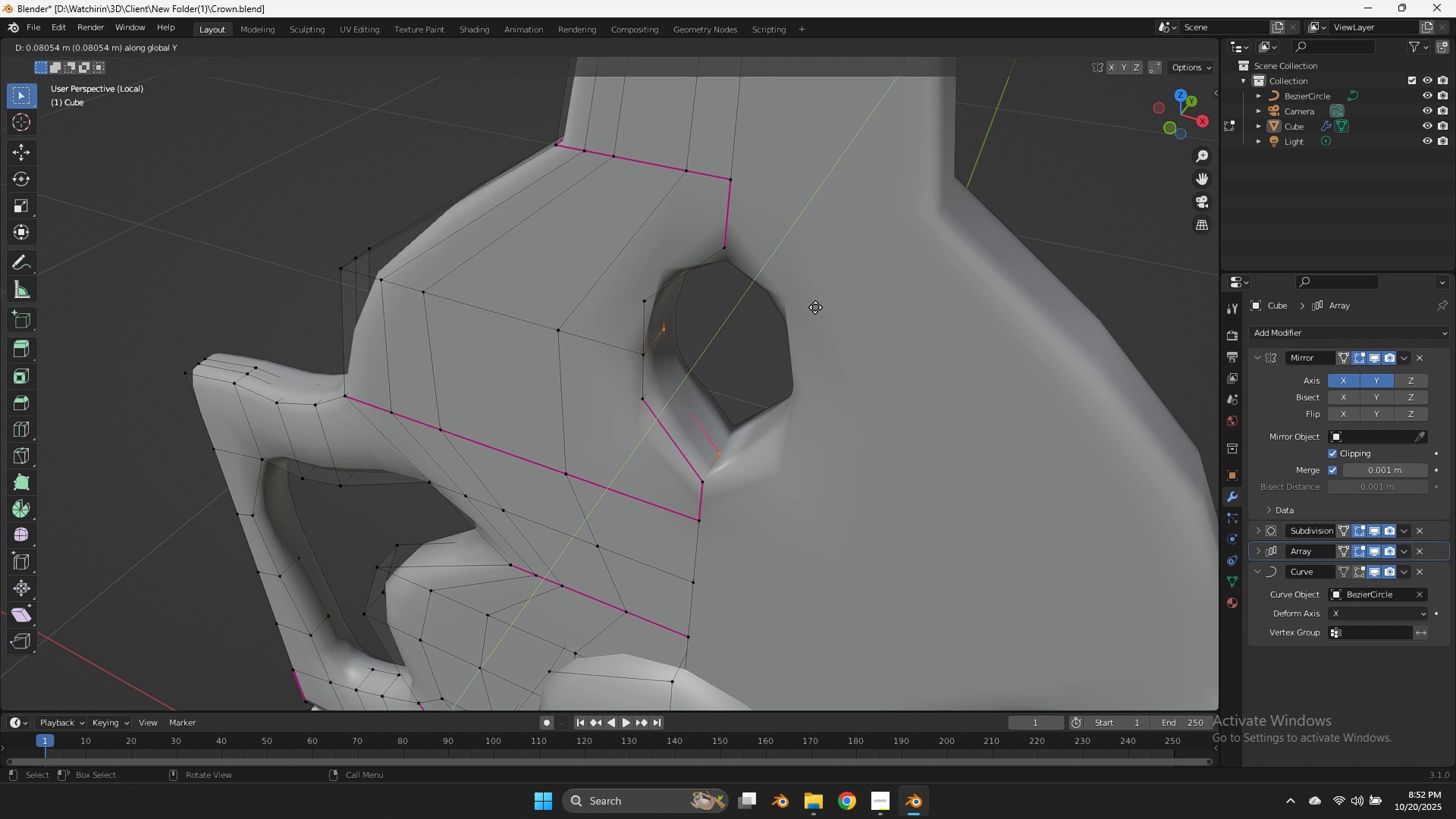 
left_click([816, 307])
 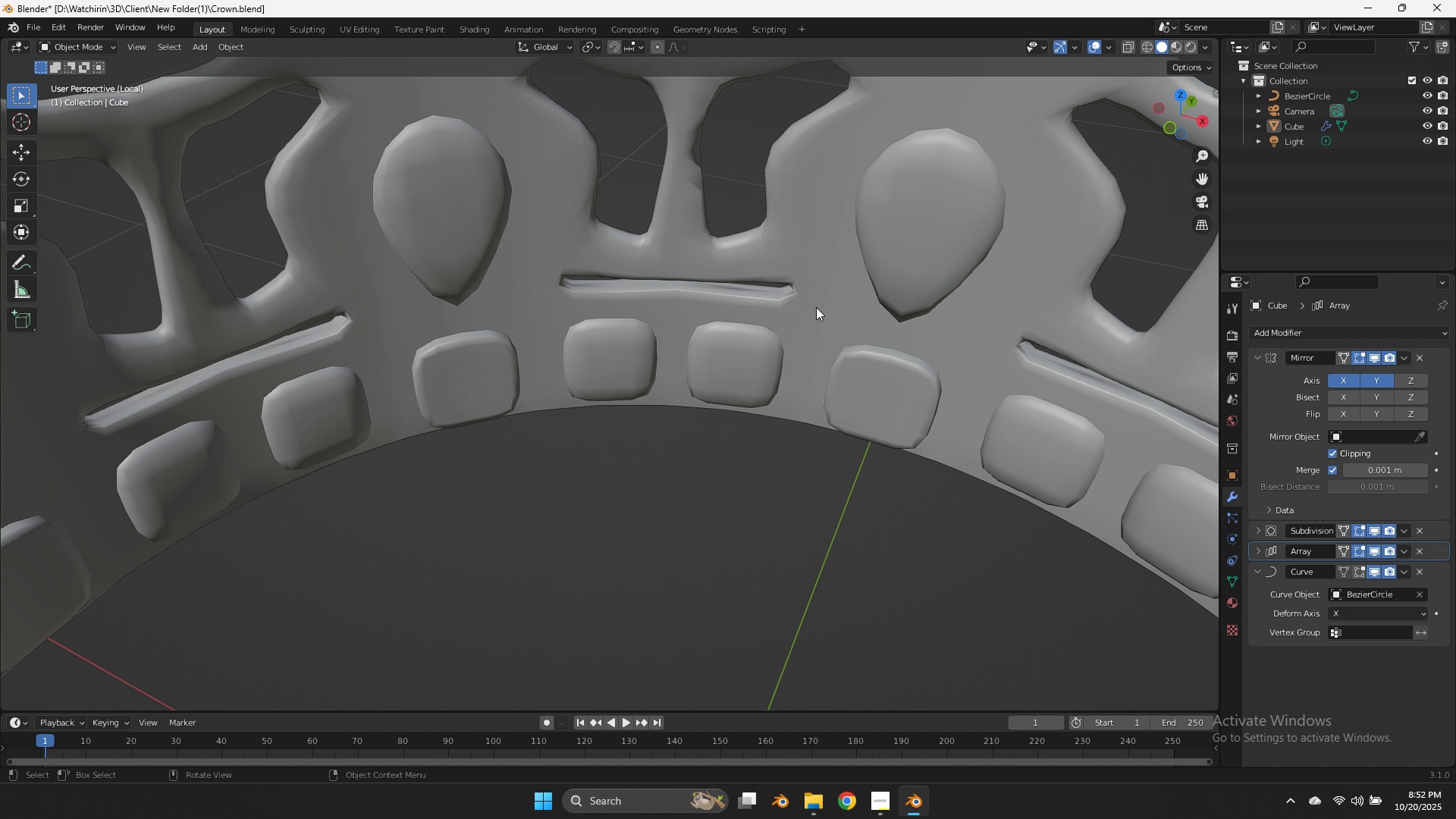 
key(Tab)
 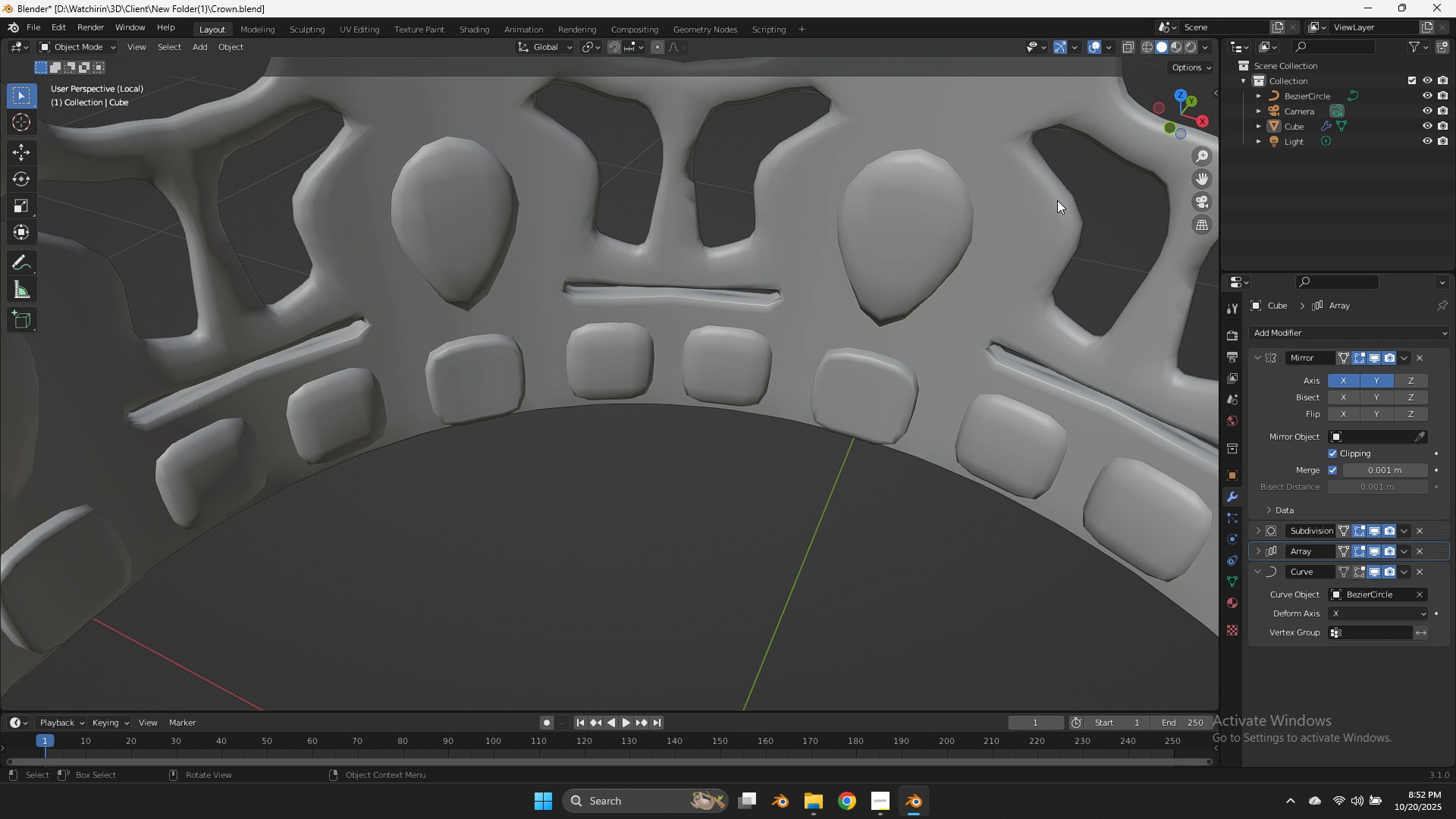 
scroll: coordinate [1089, 171], scroll_direction: down, amount: 4.0
 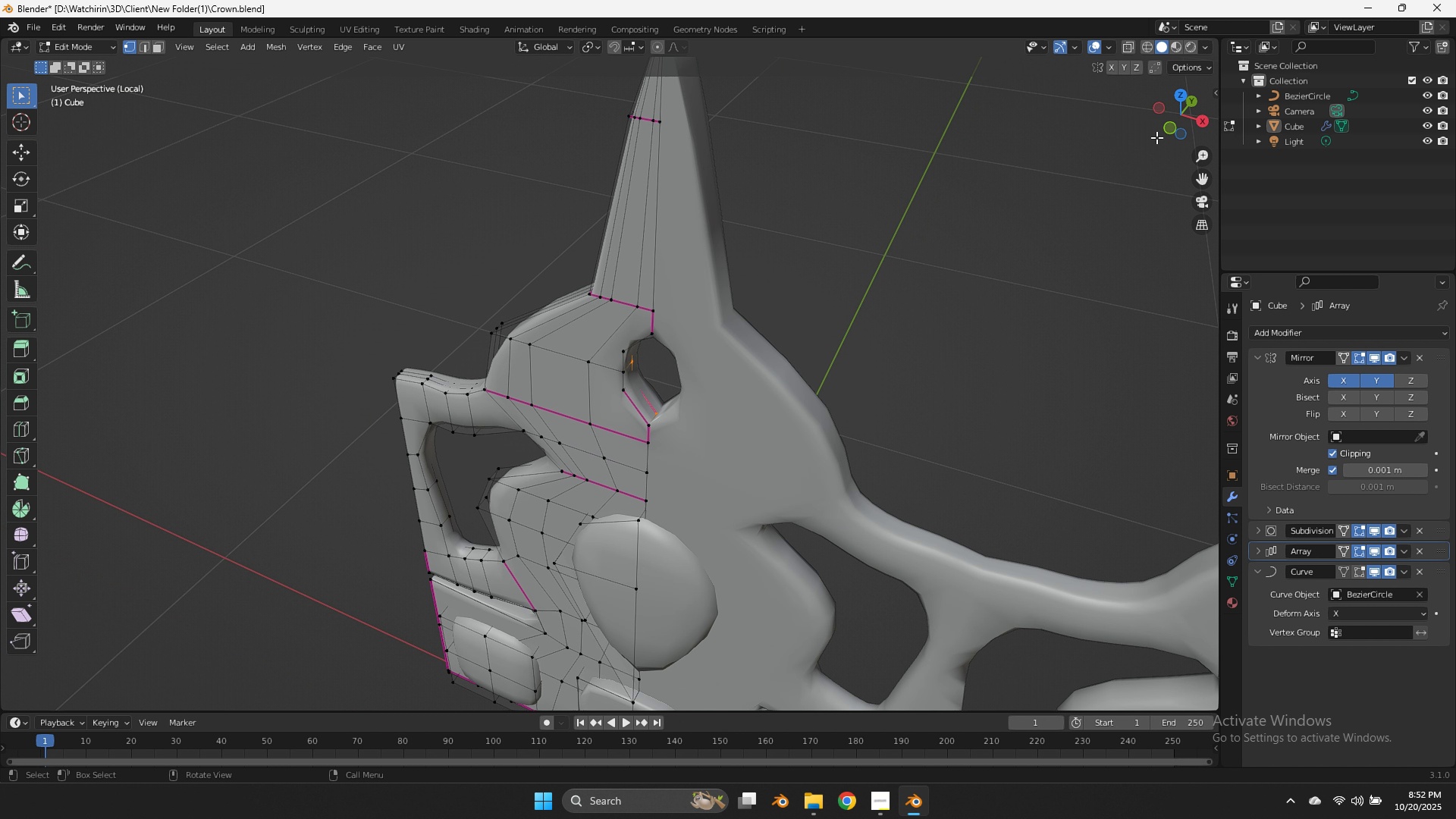 
key(Tab)
 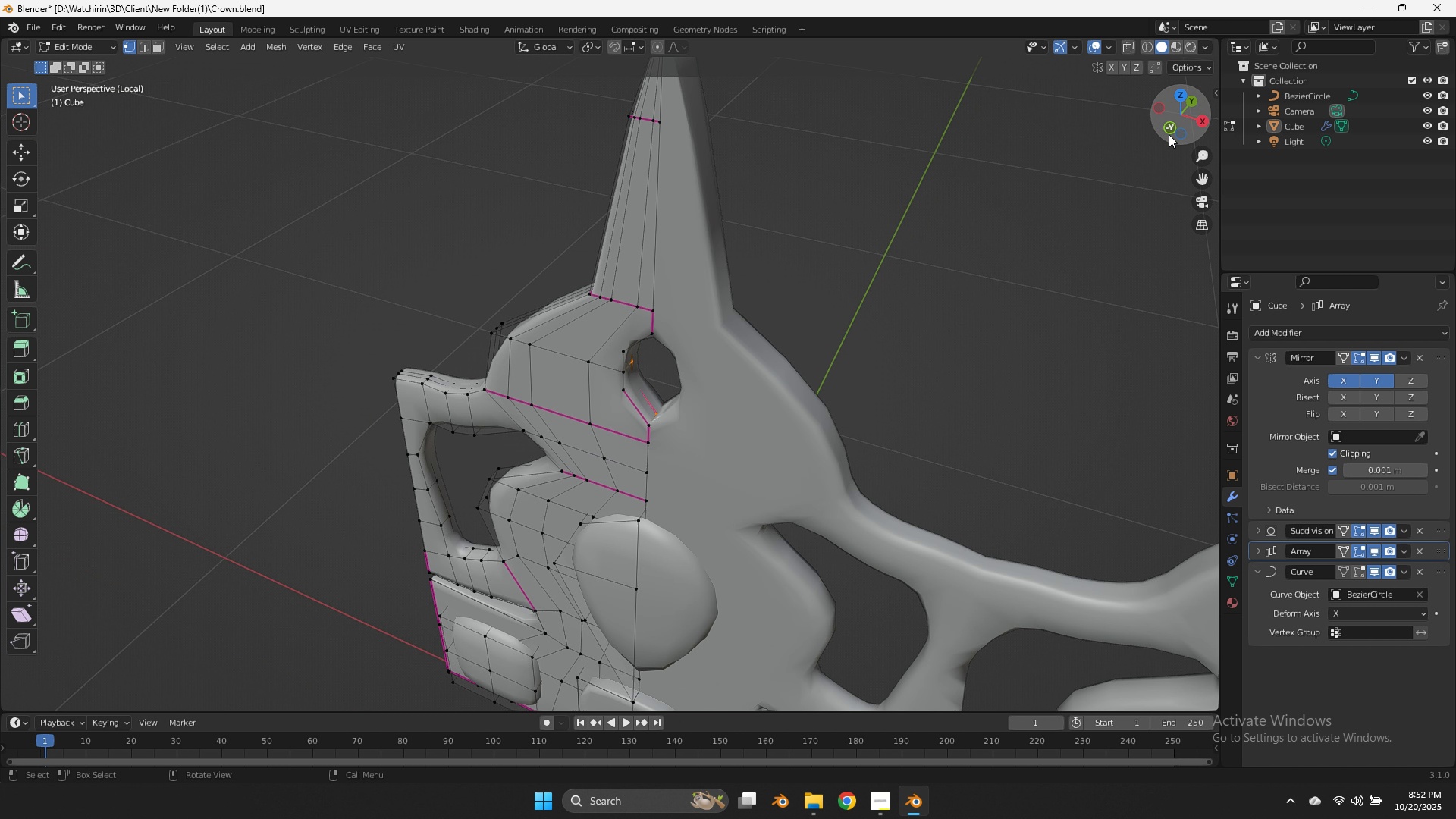 
key(Control+ControlLeft)
 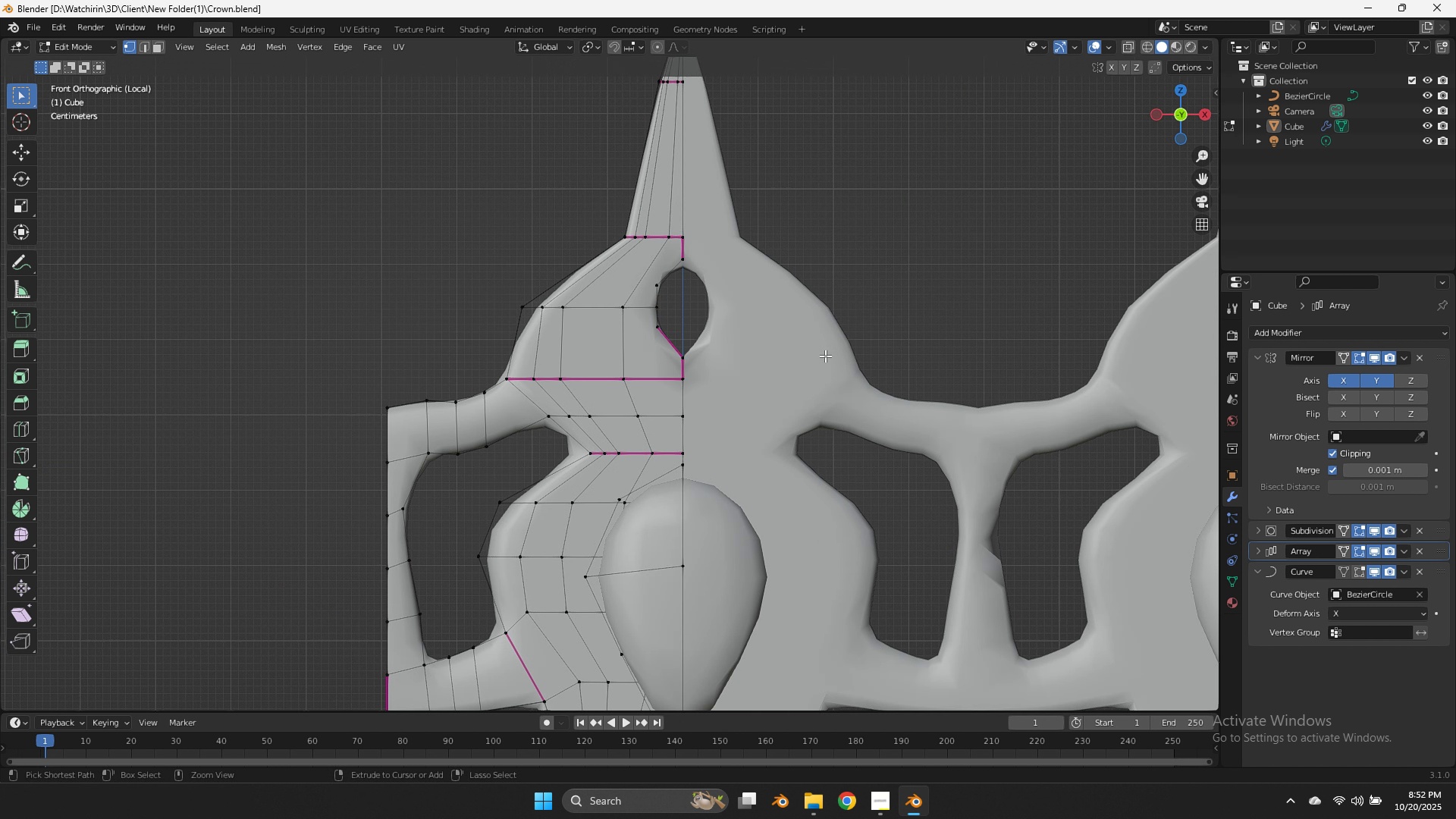 
key(Control+S)
 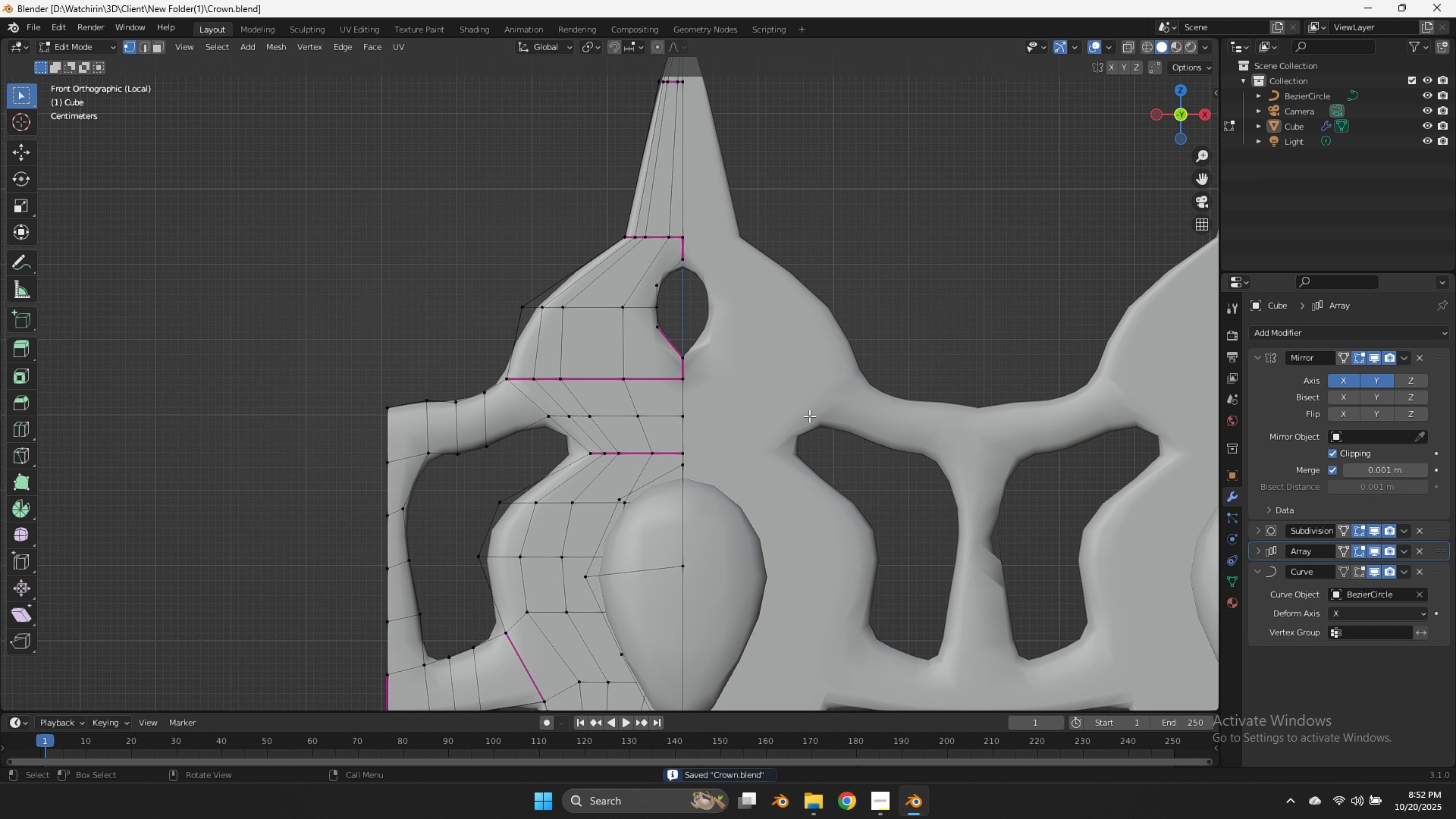 
scroll: coordinate [935, 307], scroll_direction: up, amount: 9.0
 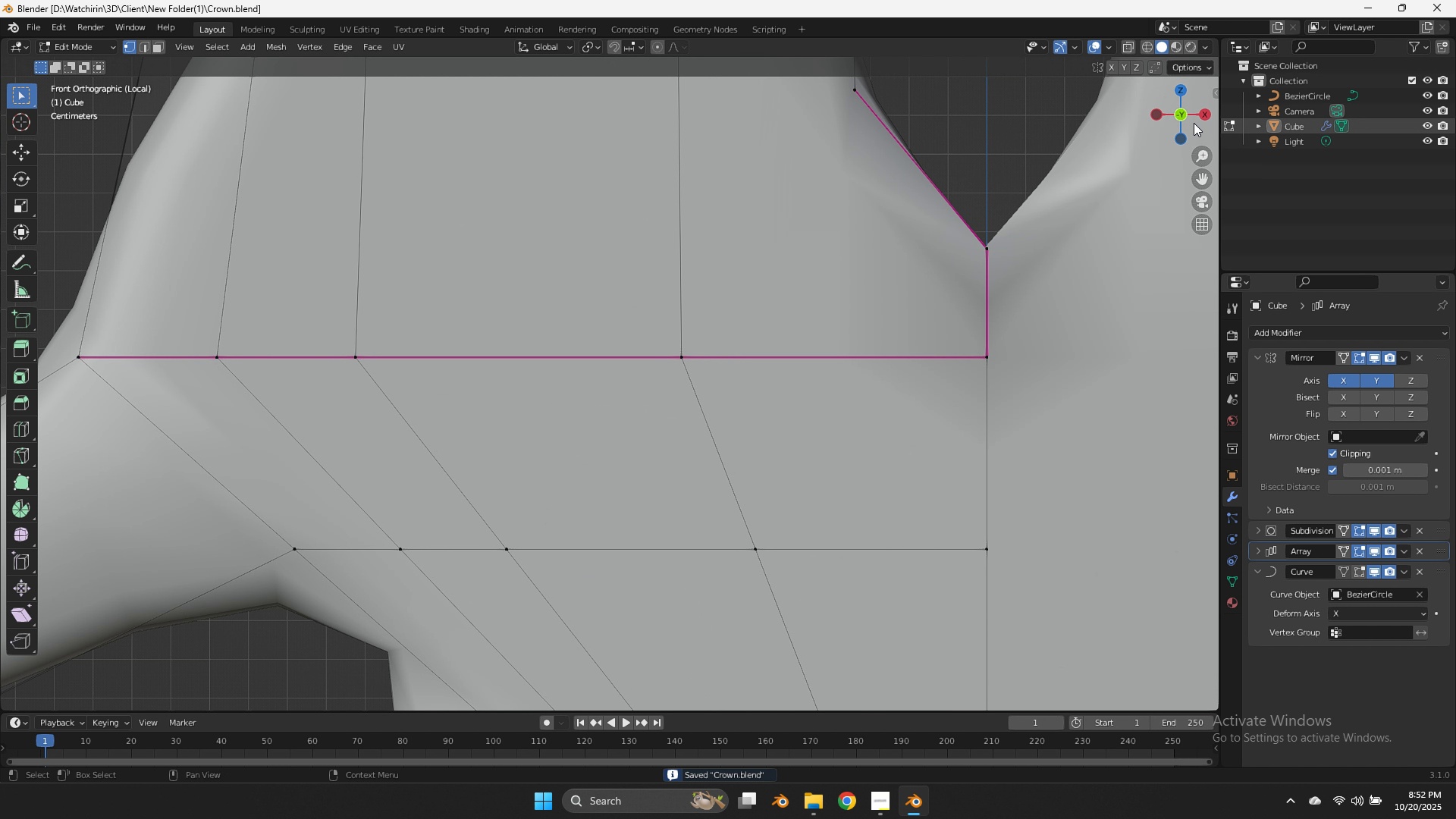 
scroll: coordinate [1165, 122], scroll_direction: down, amount: 2.0
 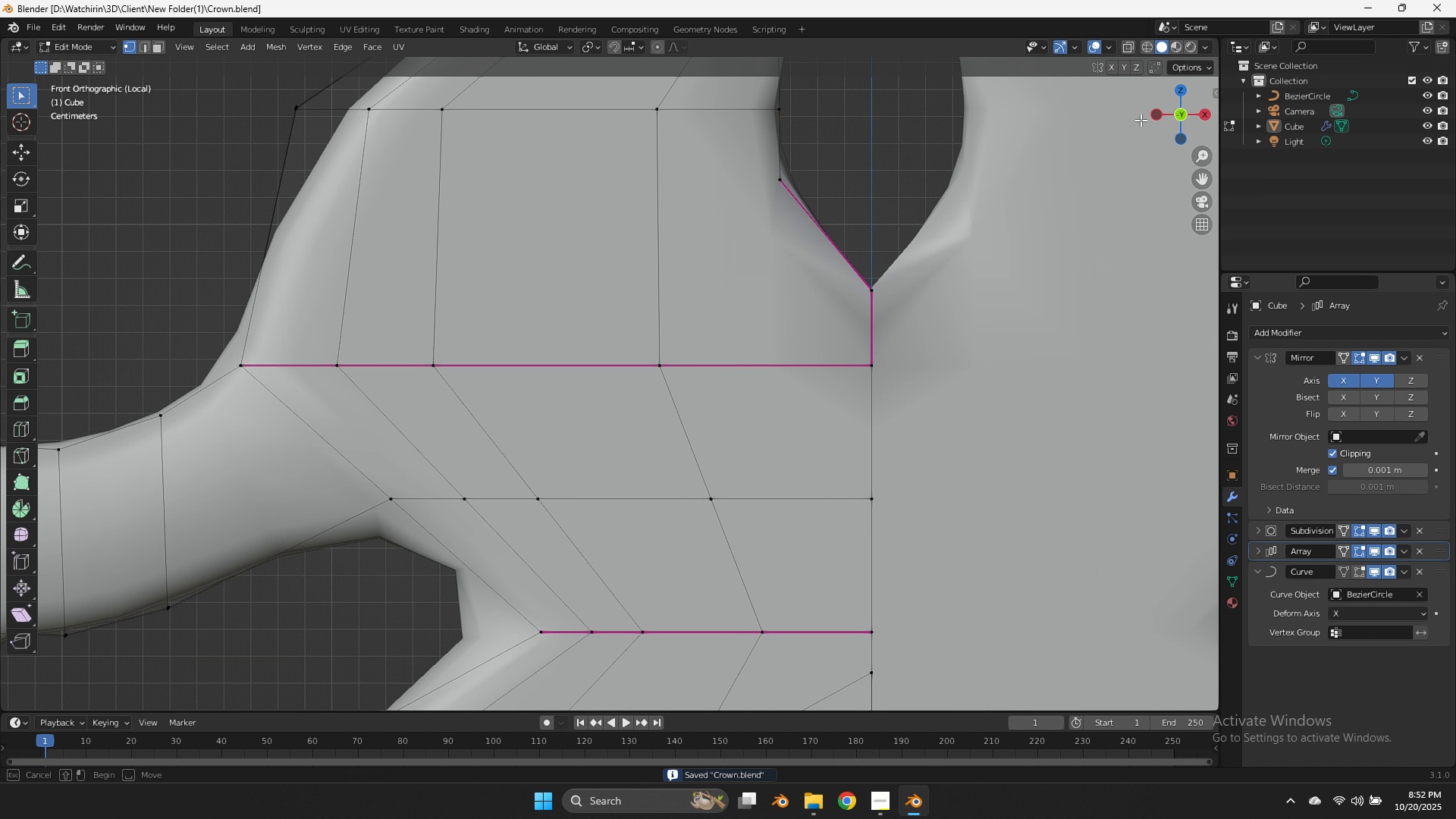 
left_click_drag(start_coordinate=[1143, 115], to_coordinate=[1112, 151])
 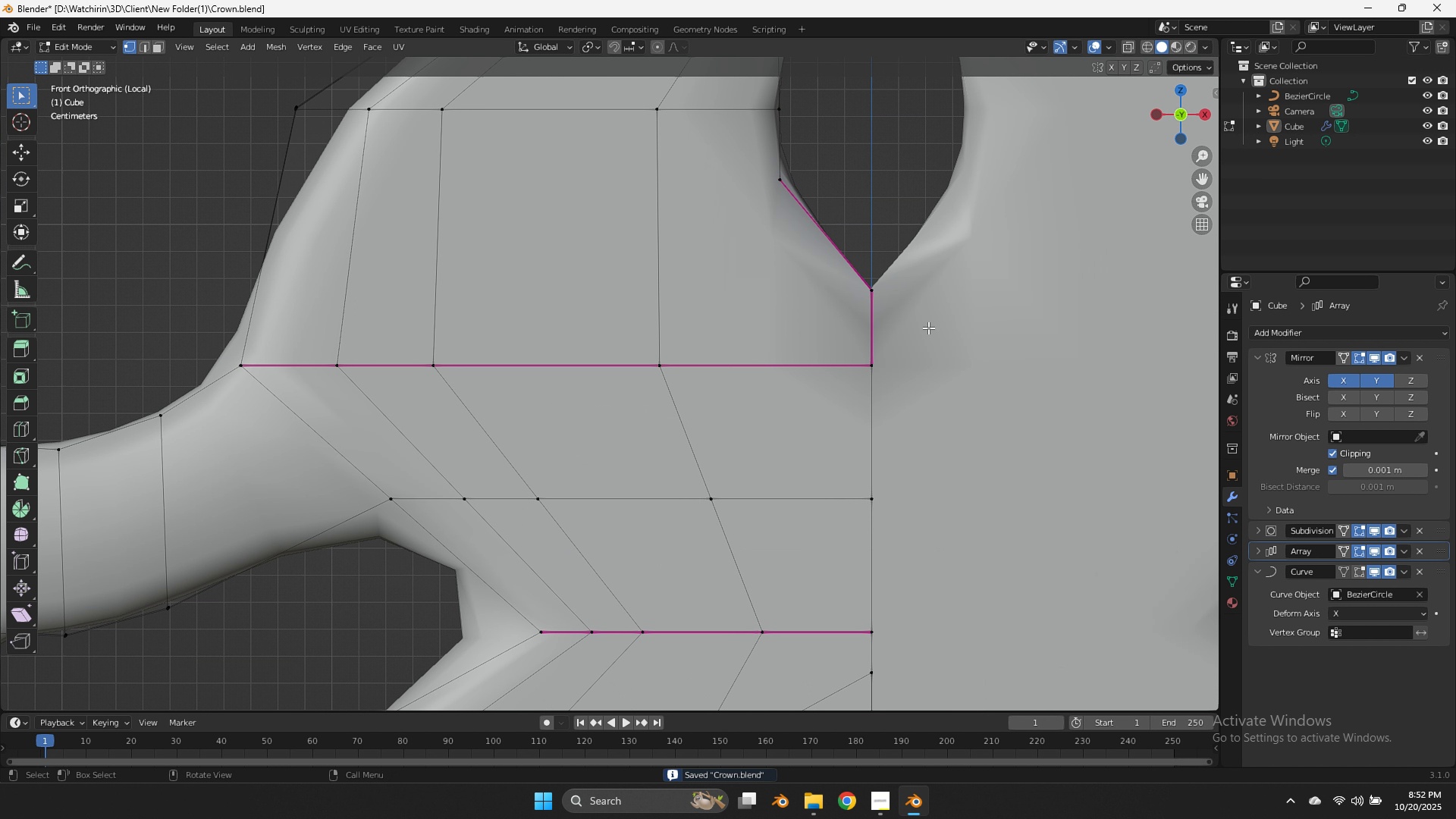 
key(Z)
 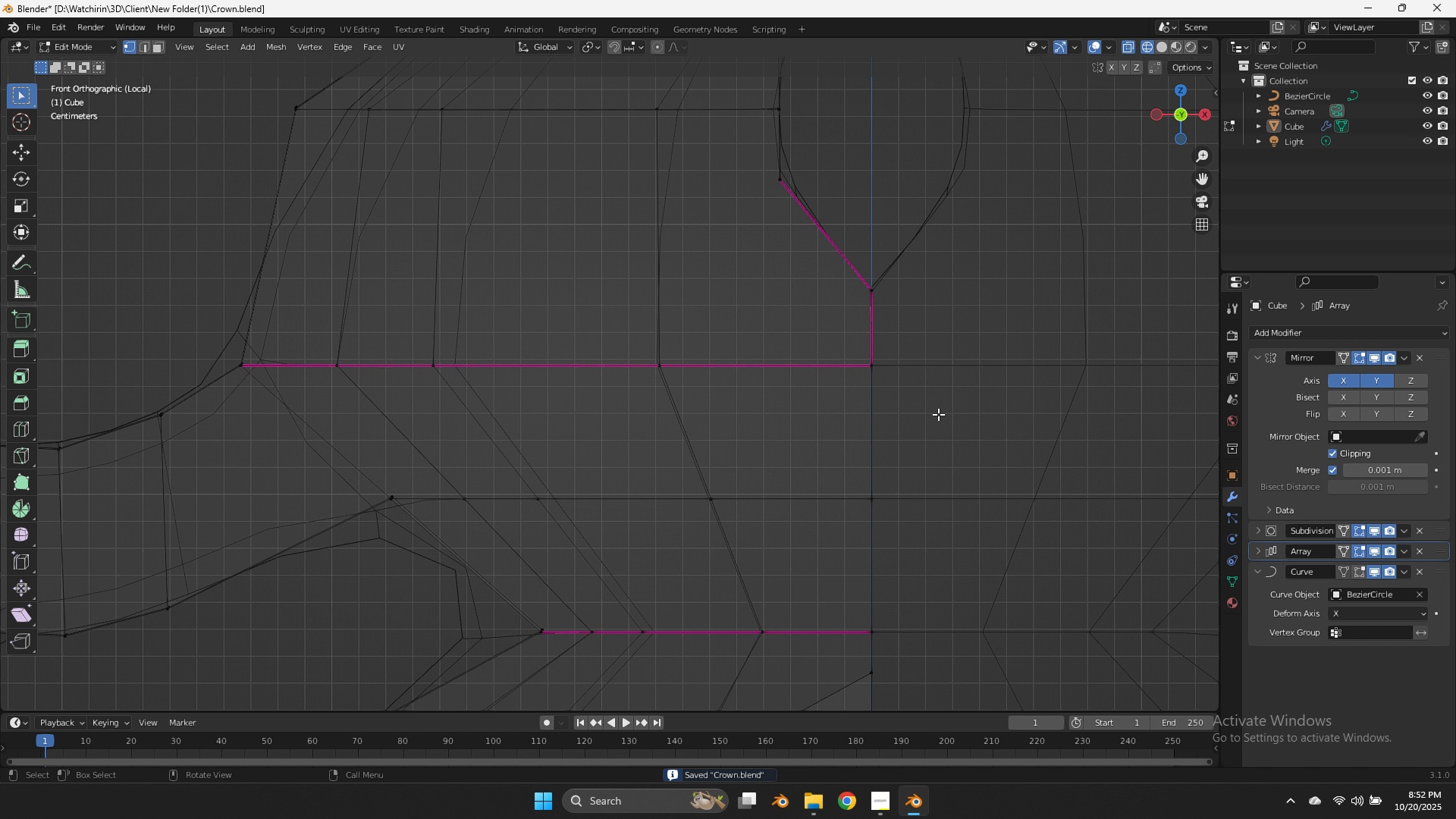 
left_click_drag(start_coordinate=[938, 414], to_coordinate=[843, 259])
 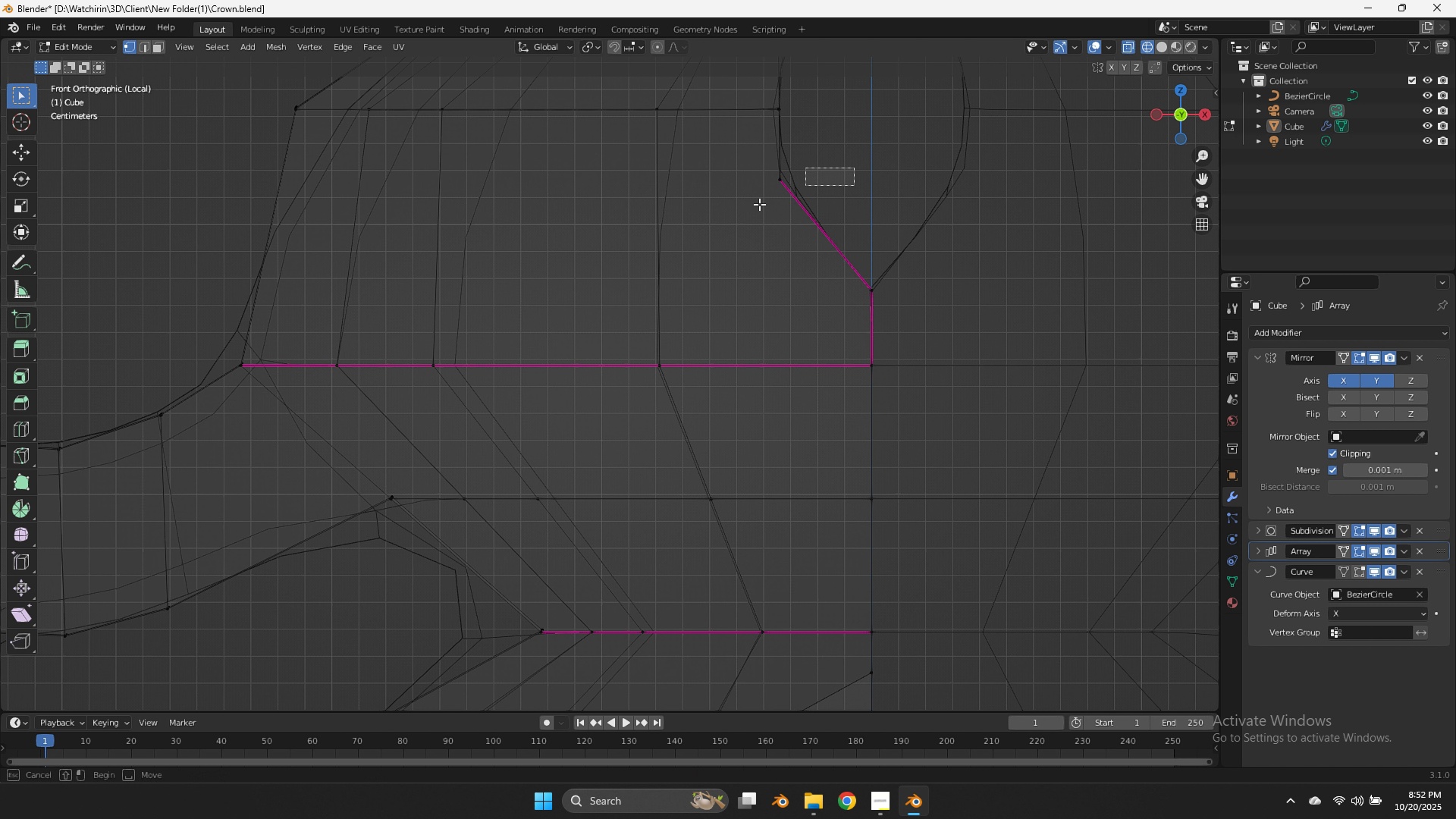 
double_click([843, 259])
 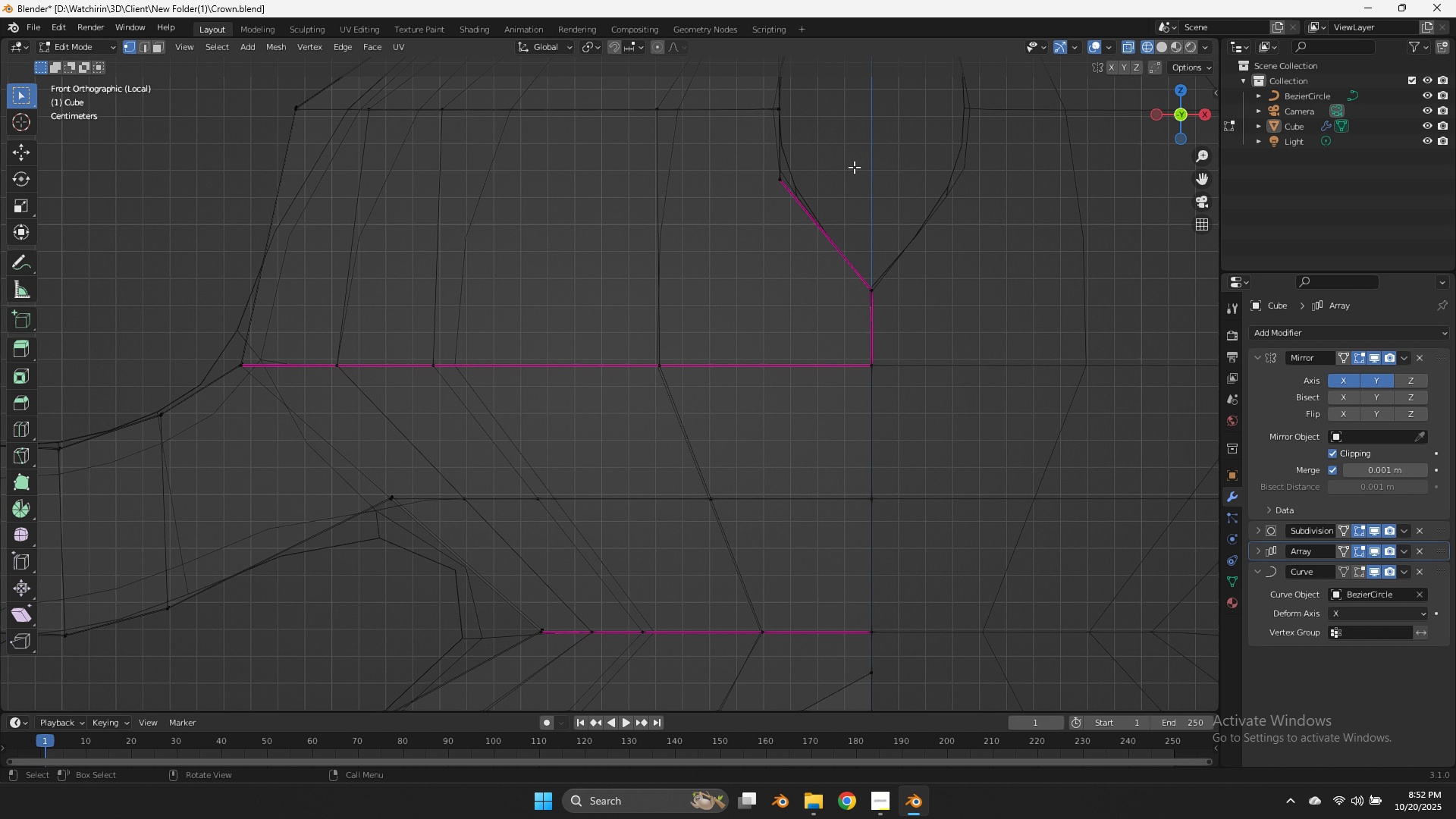 
left_click_drag(start_coordinate=[854, 168], to_coordinate=[683, 237])
 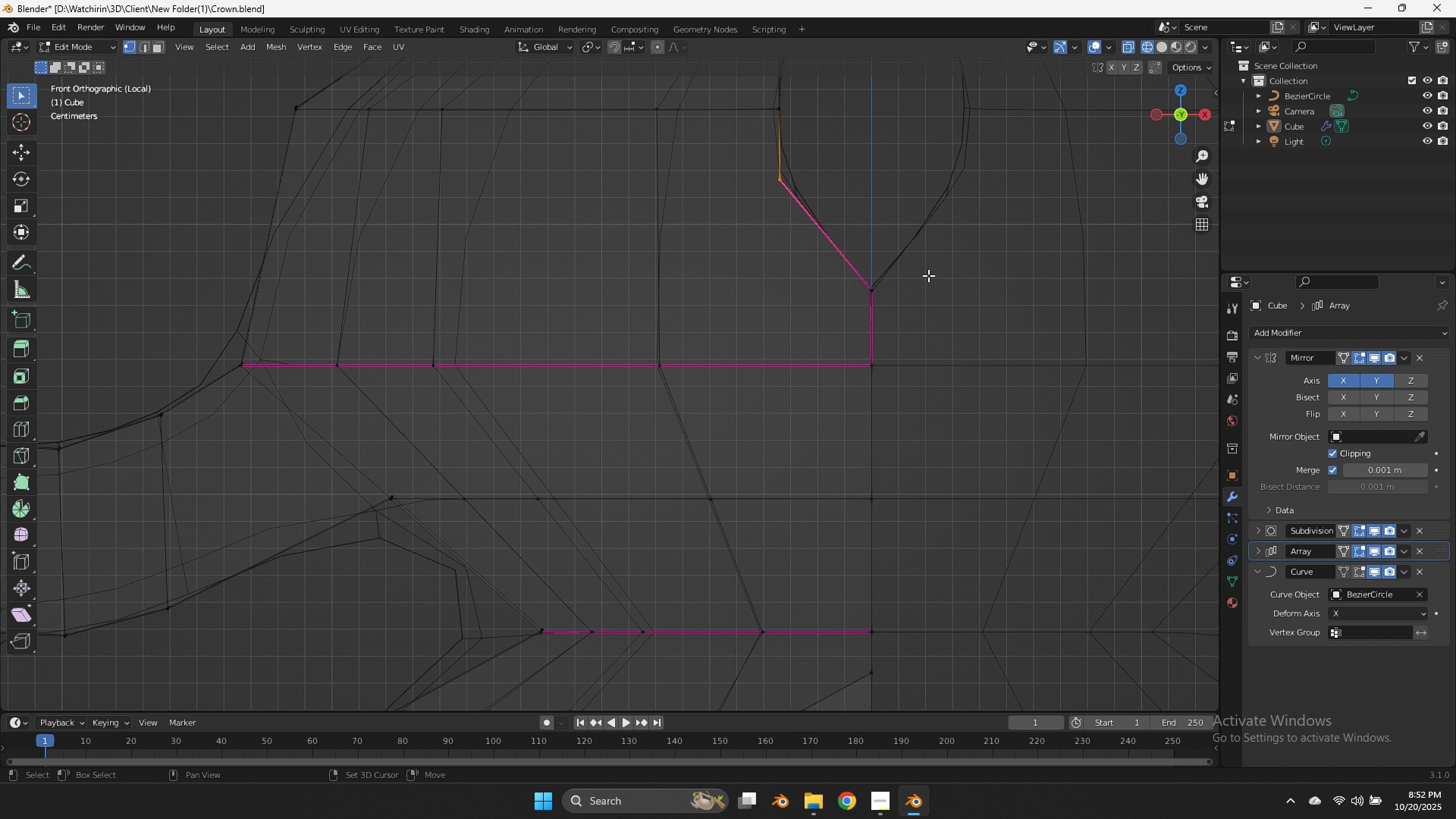 
left_click_drag(start_coordinate=[934, 252], to_coordinate=[808, 312])
 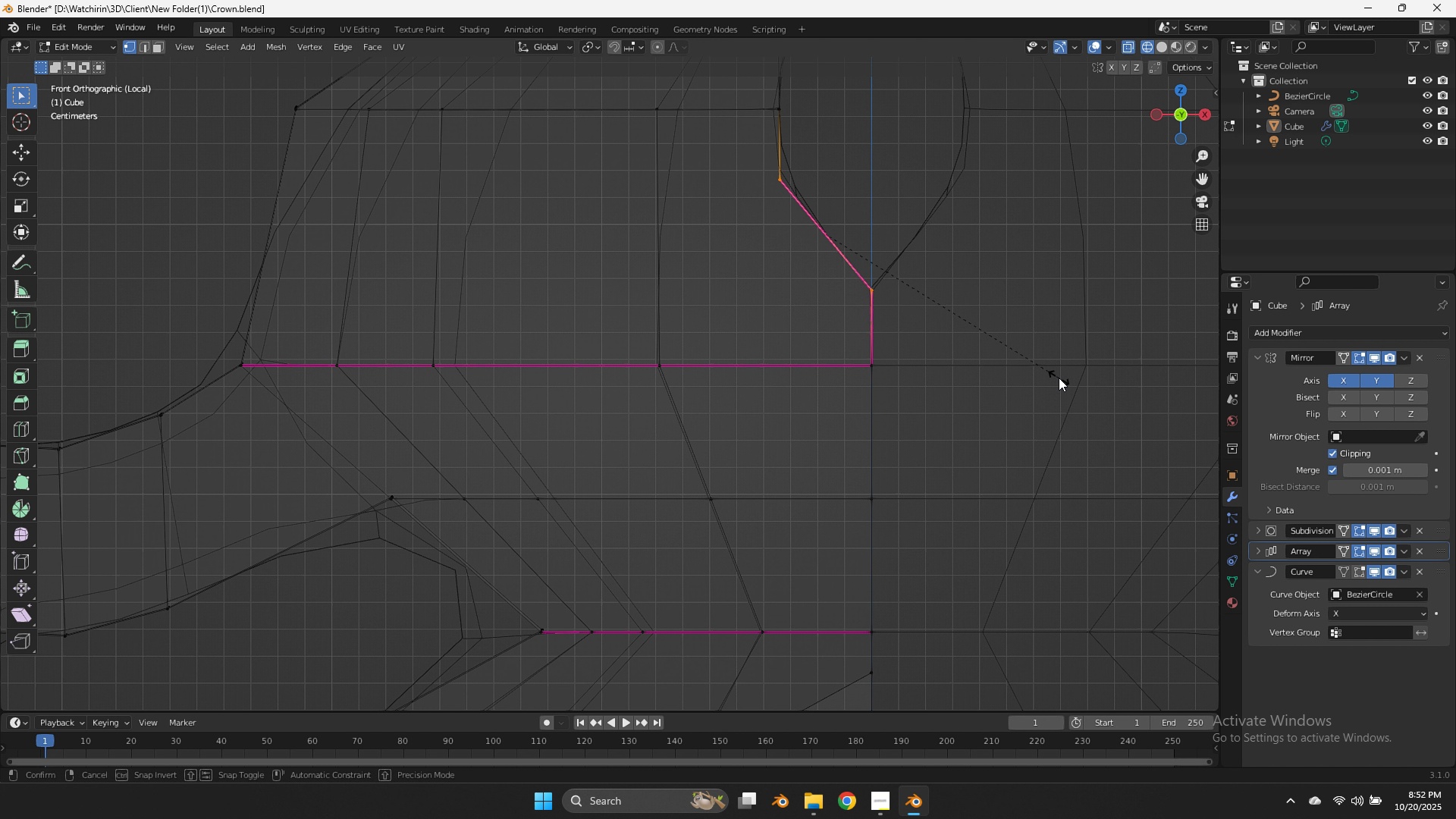 
key(Shift+E)
 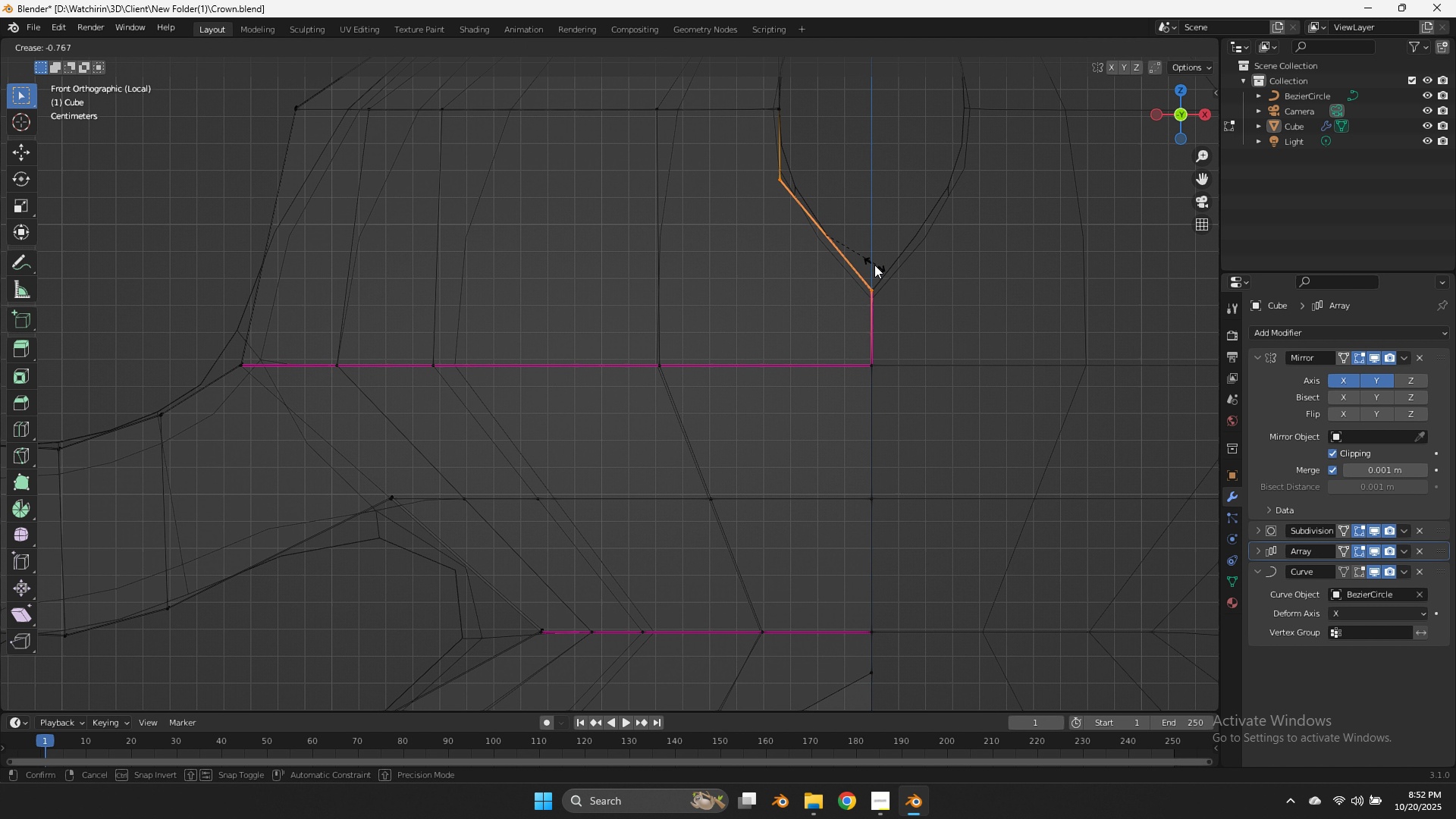 
left_click([874, 265])
 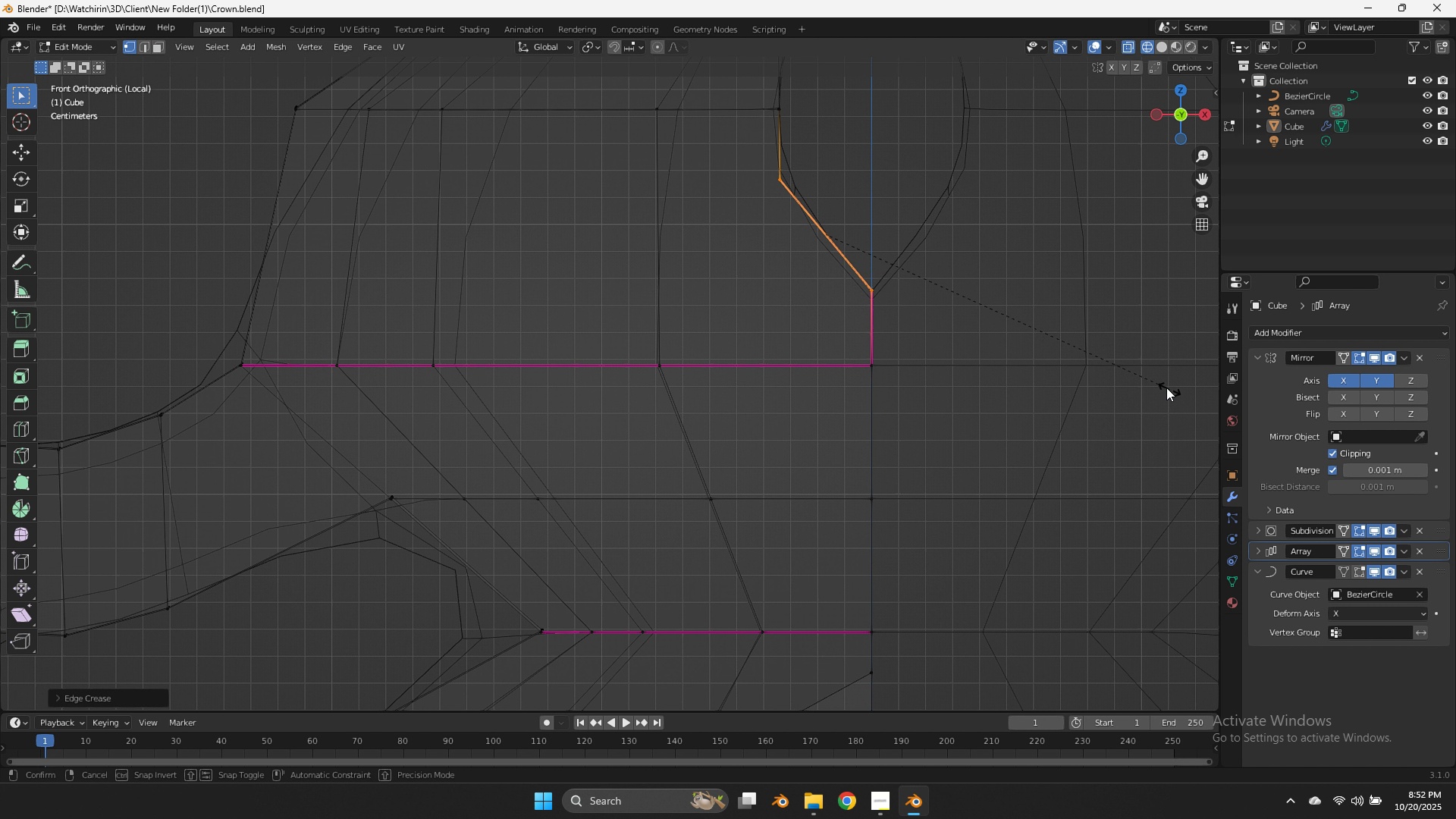 
key(Shift+E)
 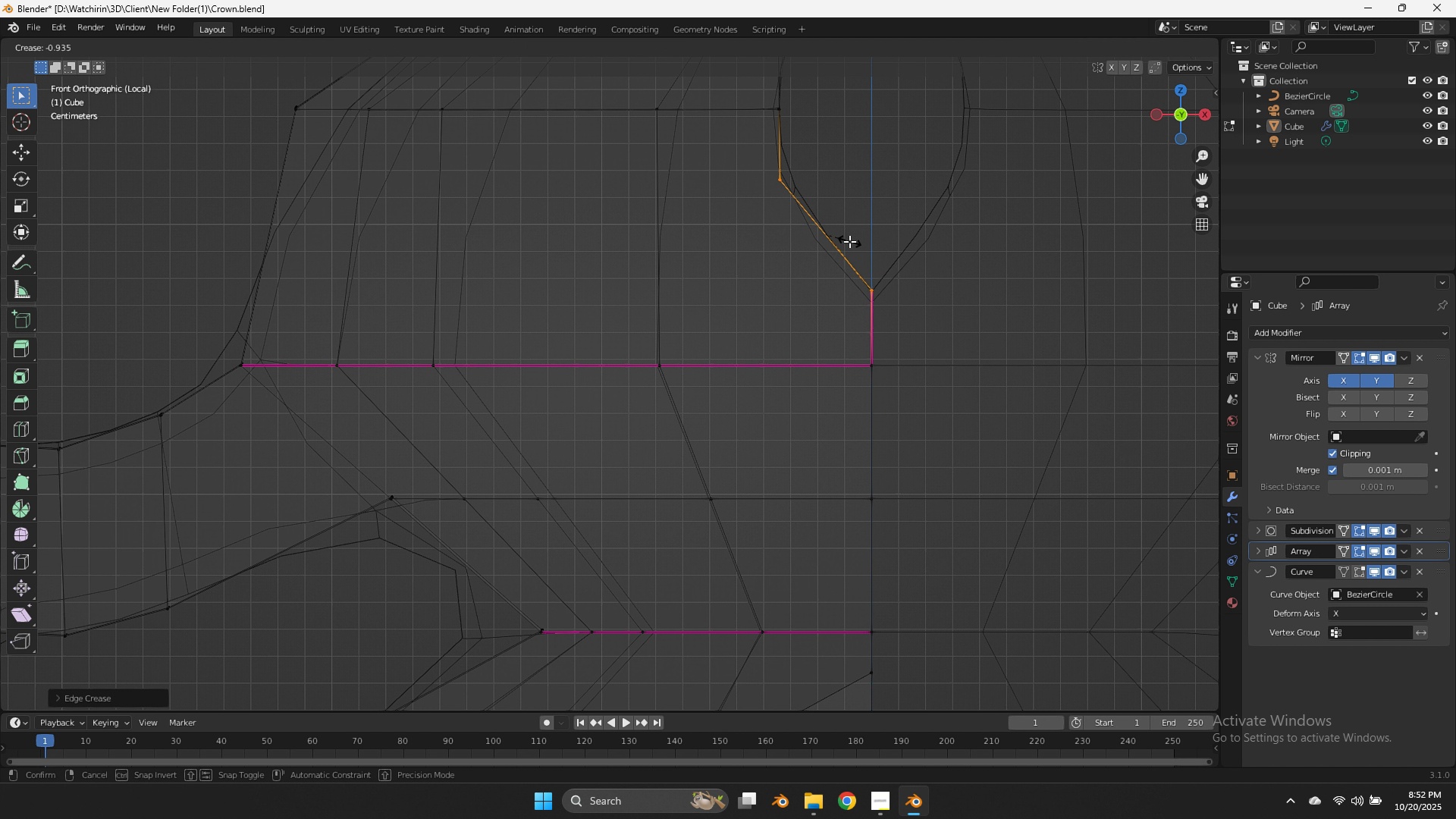 
left_click([849, 241])
 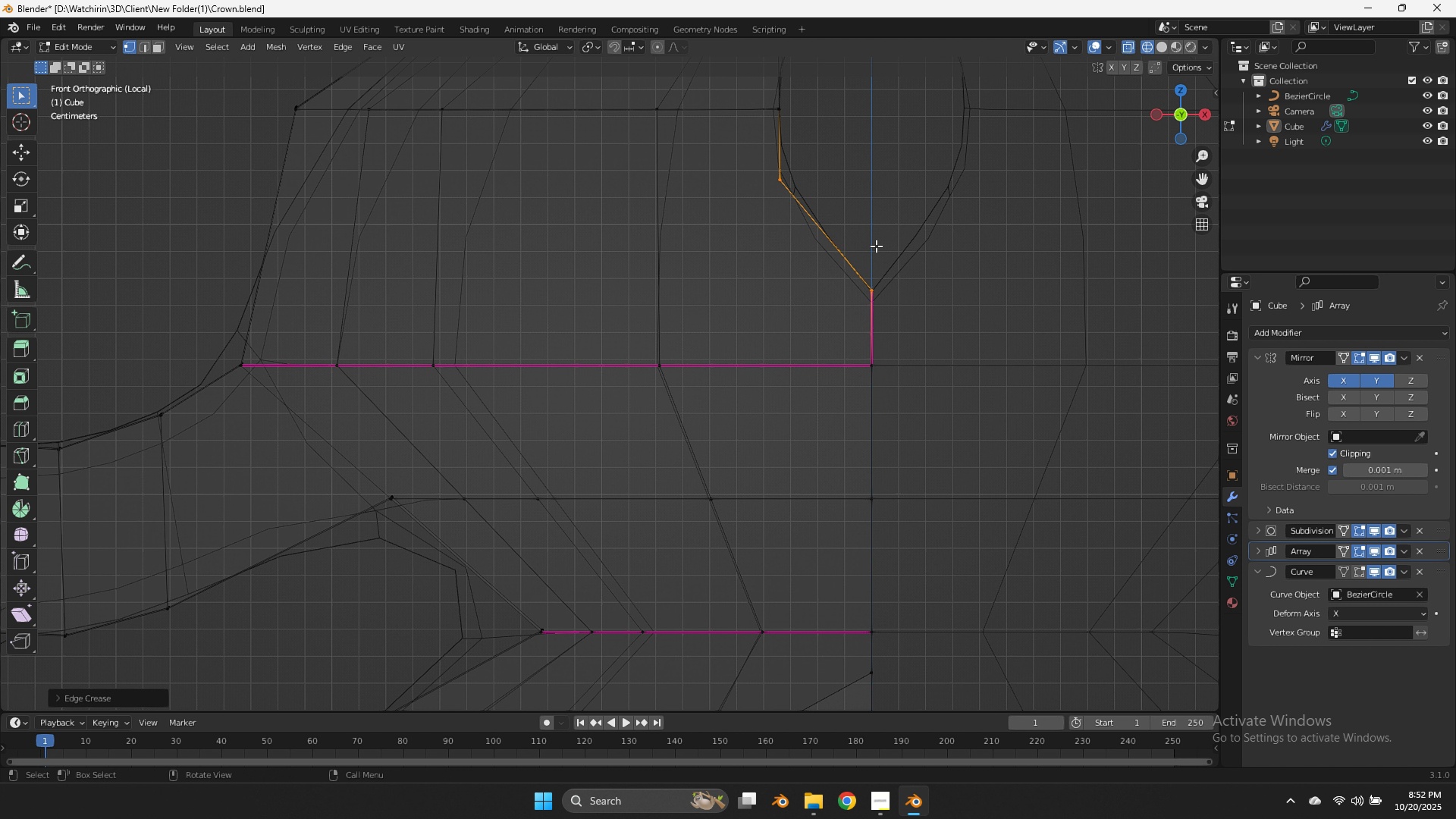 
key(Control+ControlLeft)
 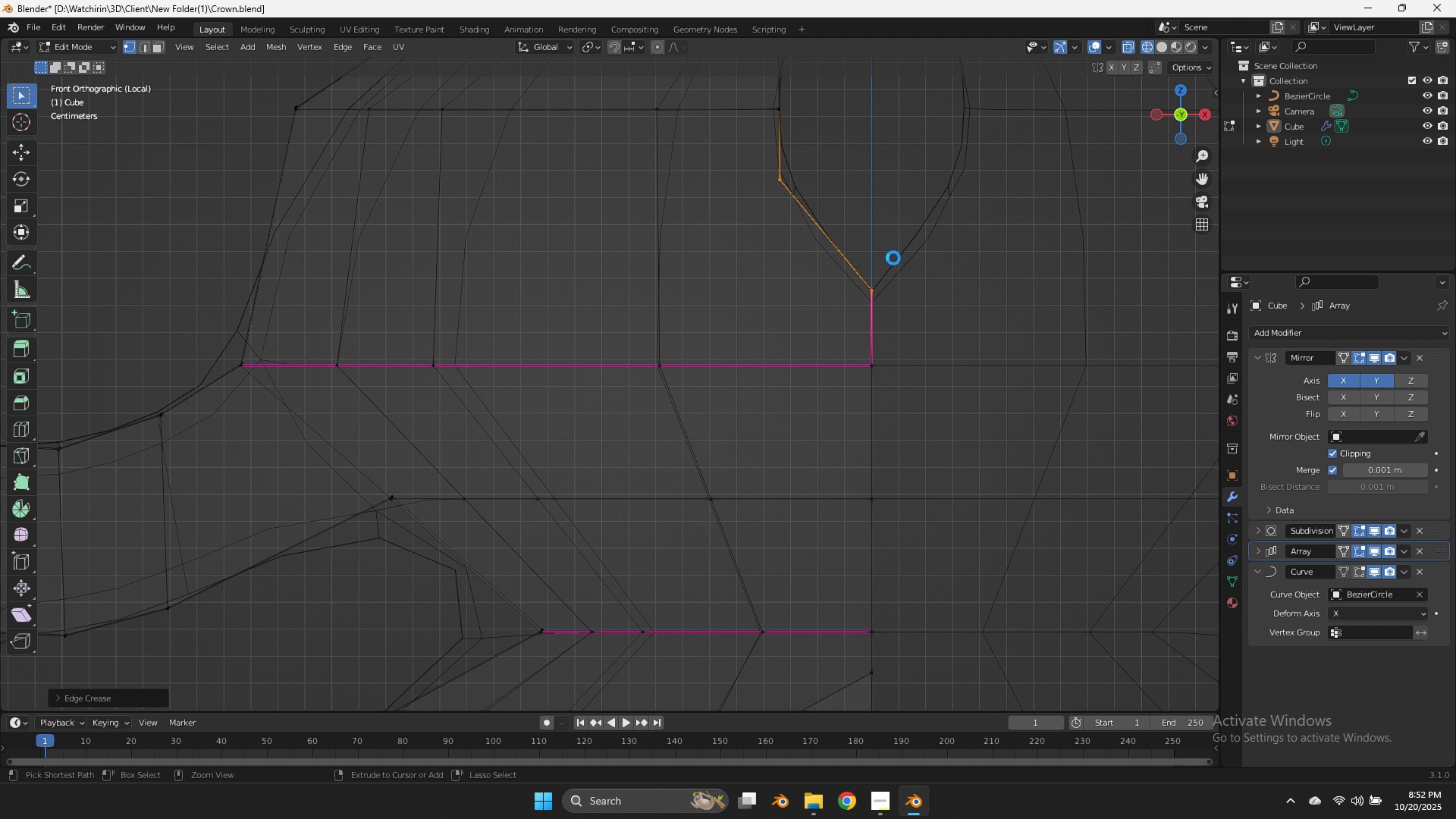 
key(Control+S)
 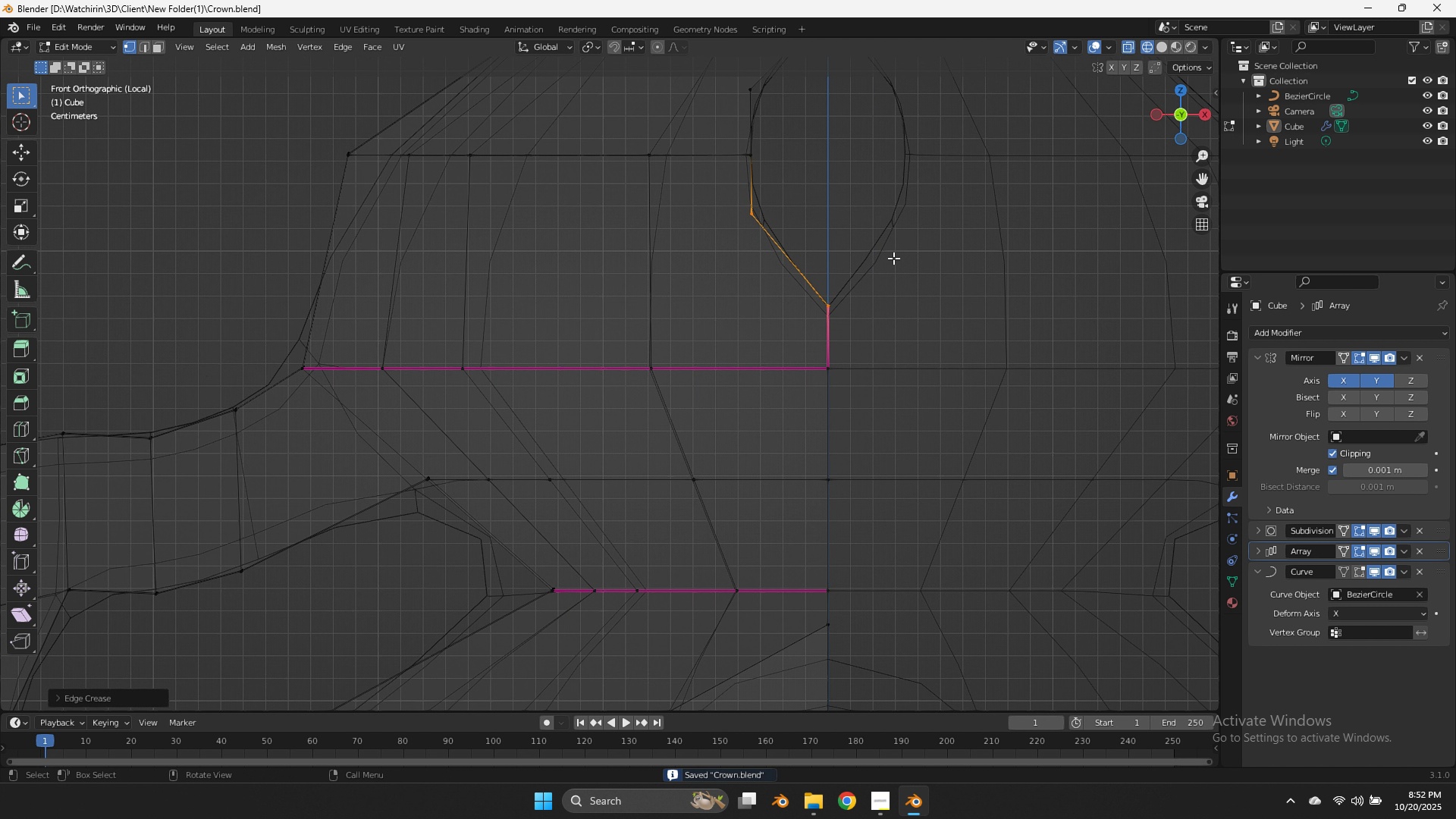 
scroll: coordinate [893, 258], scroll_direction: down, amount: 1.0
 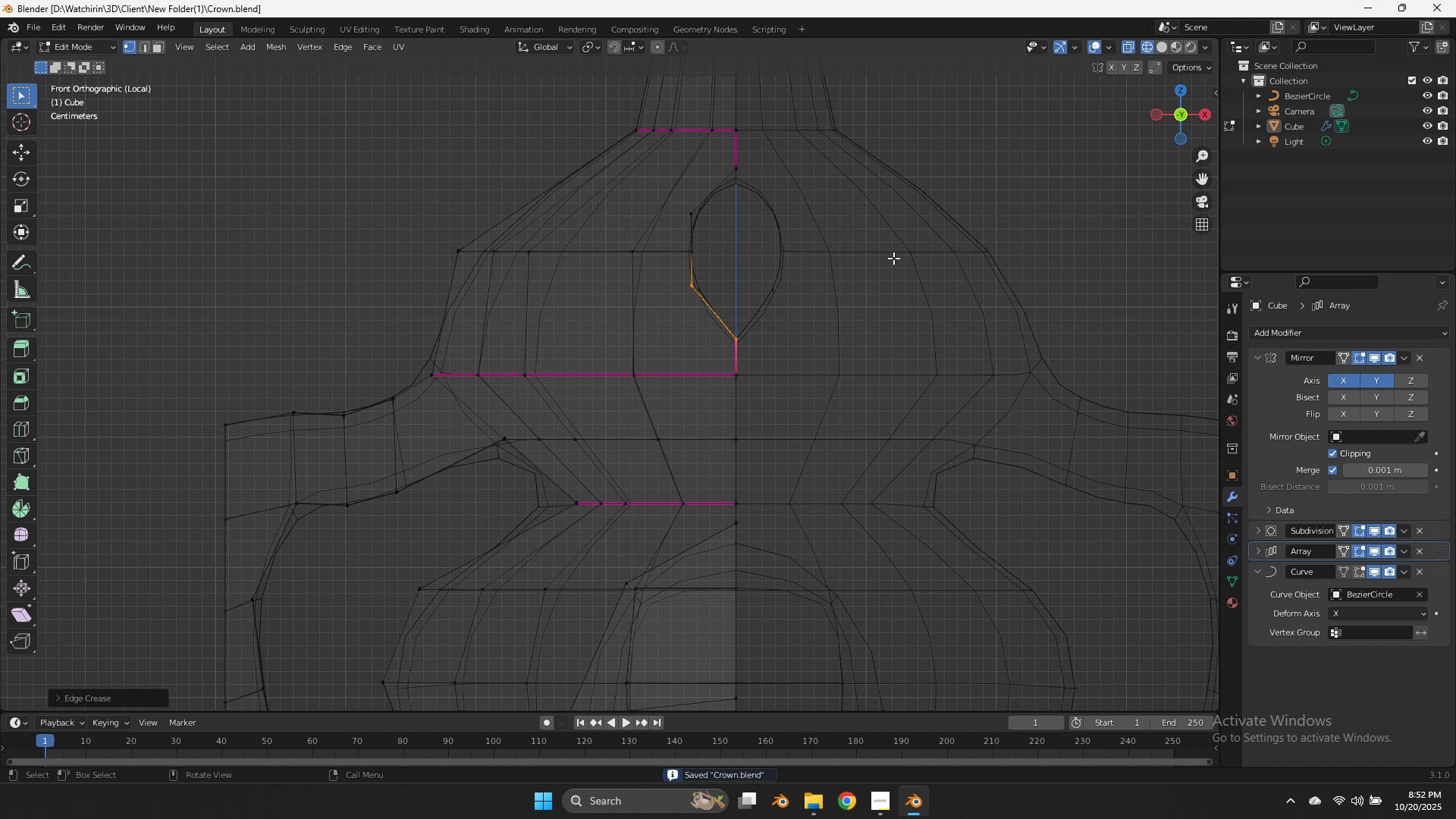 
key(Tab)
type(z)
key(Tab)
type(zE)
 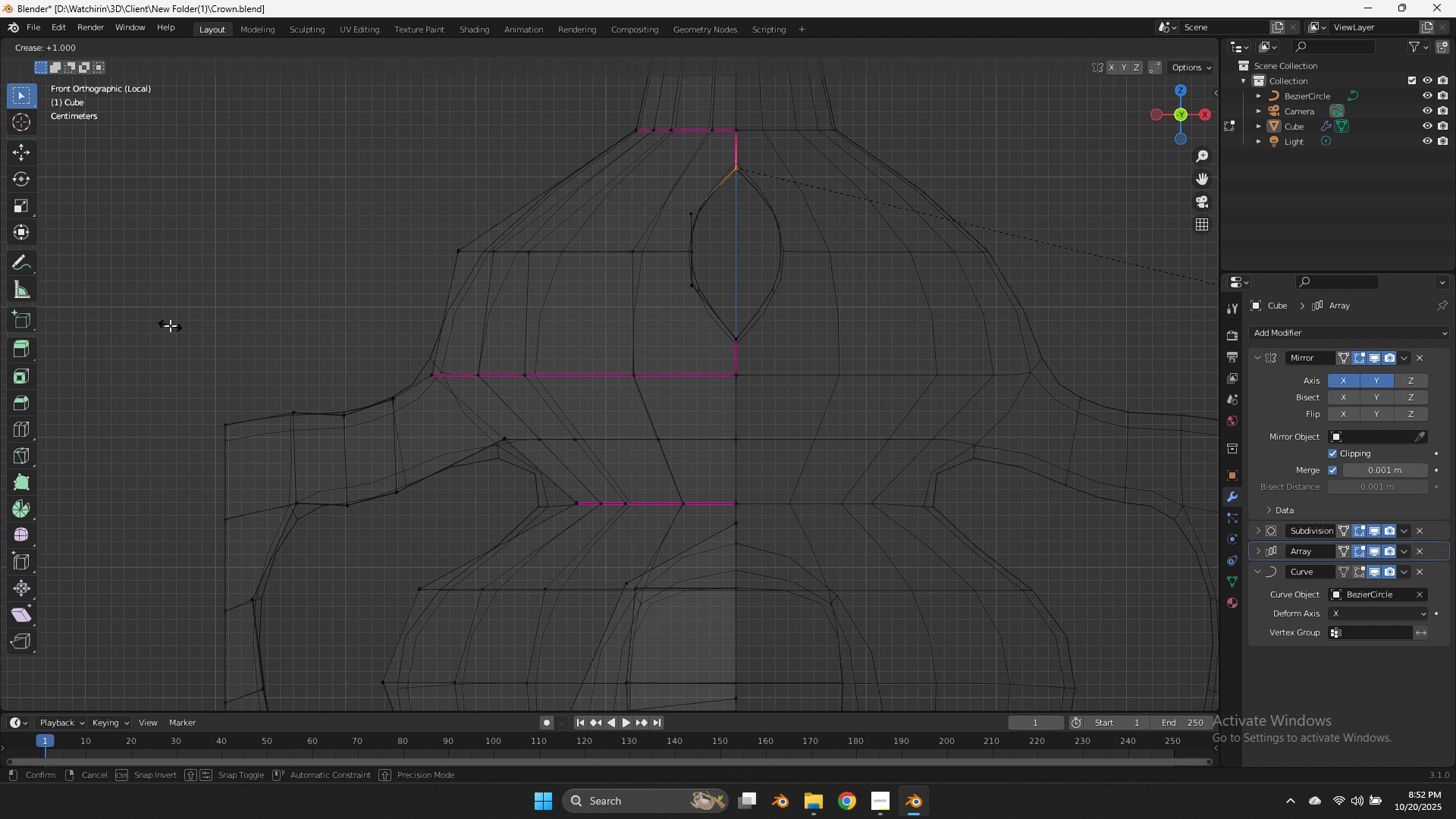 
left_click_drag(start_coordinate=[764, 158], to_coordinate=[721, 180])
 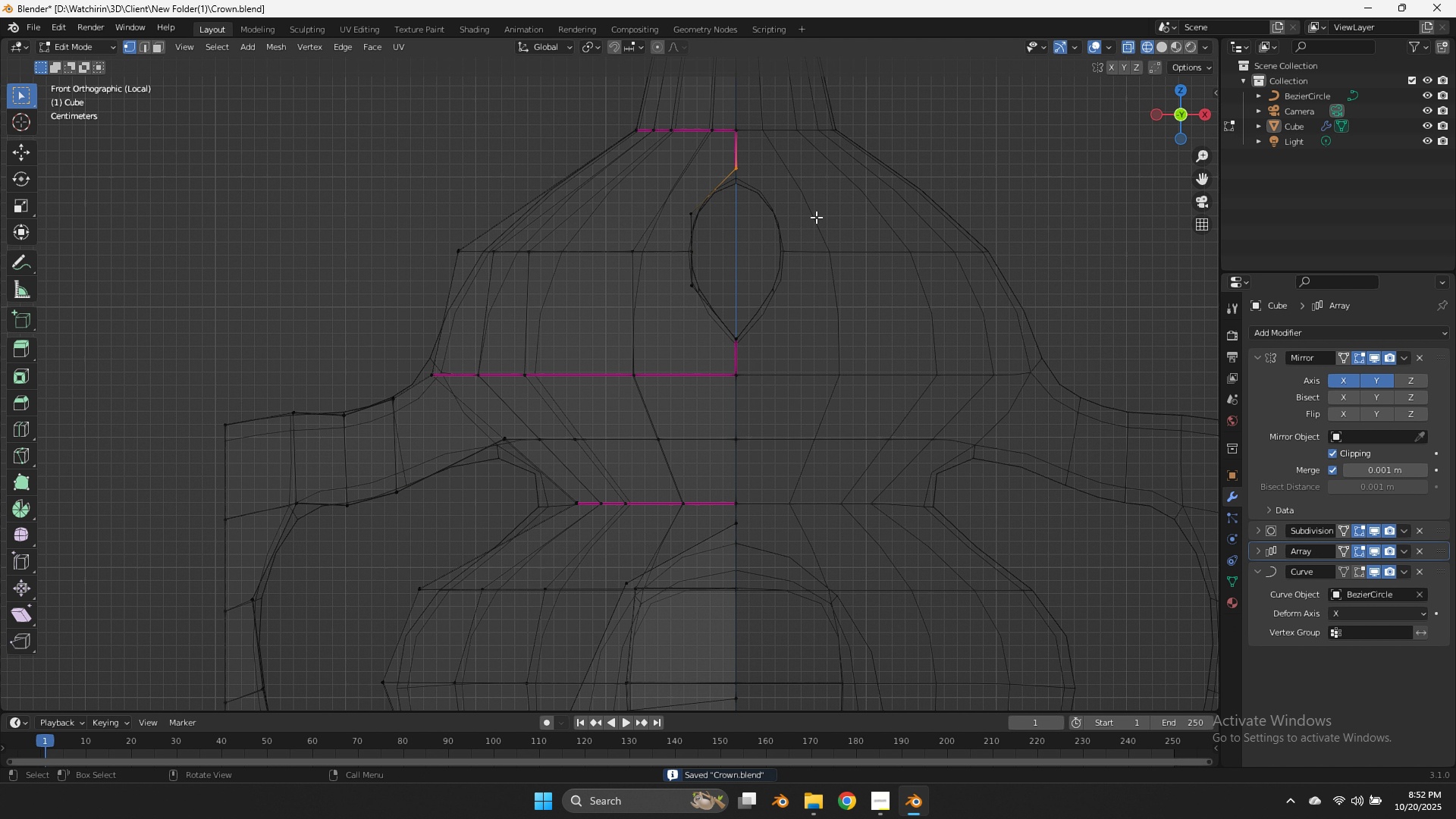 
left_click([170, 325])
 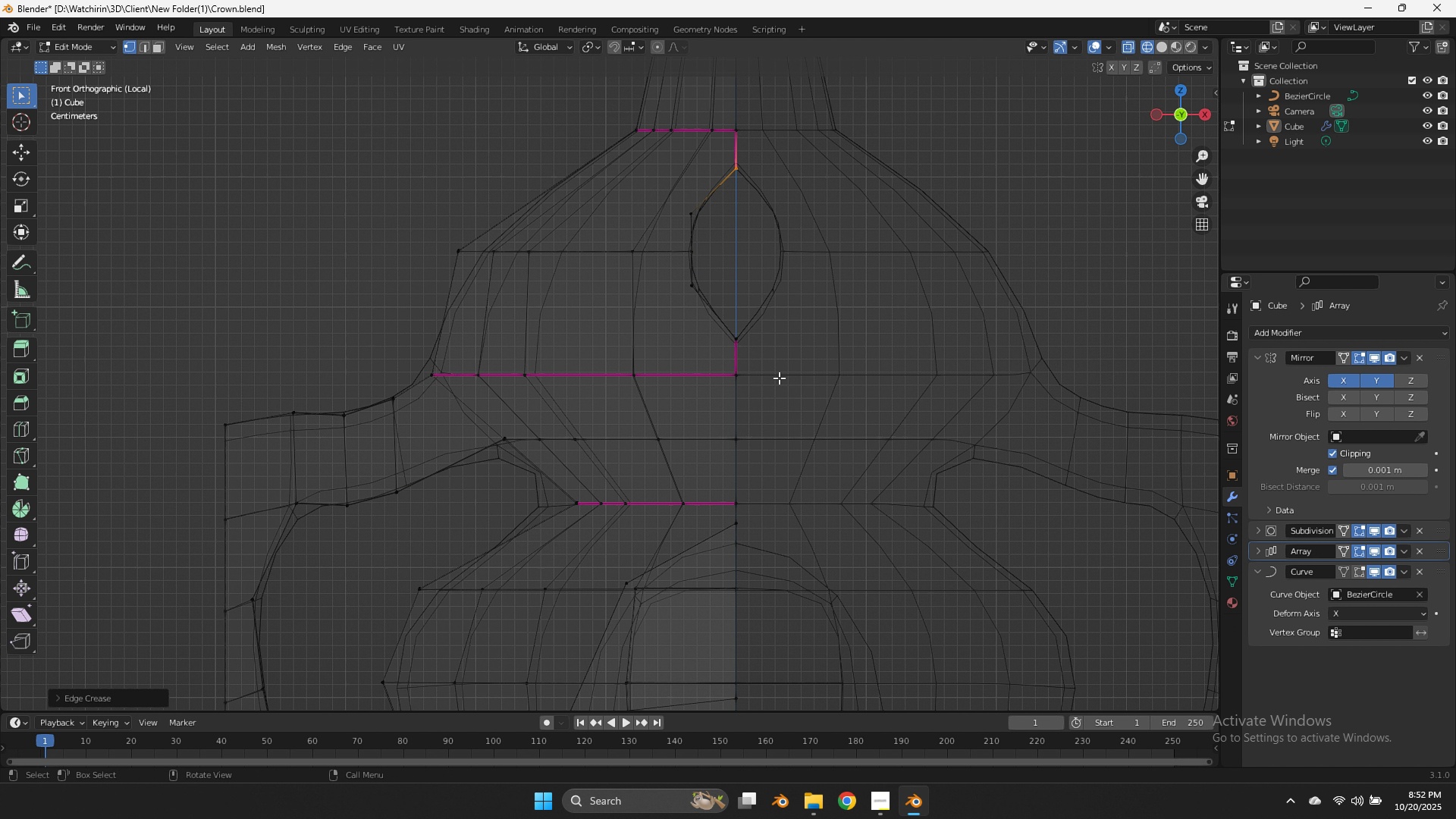 
left_click_drag(start_coordinate=[770, 405], to_coordinate=[718, 324])
 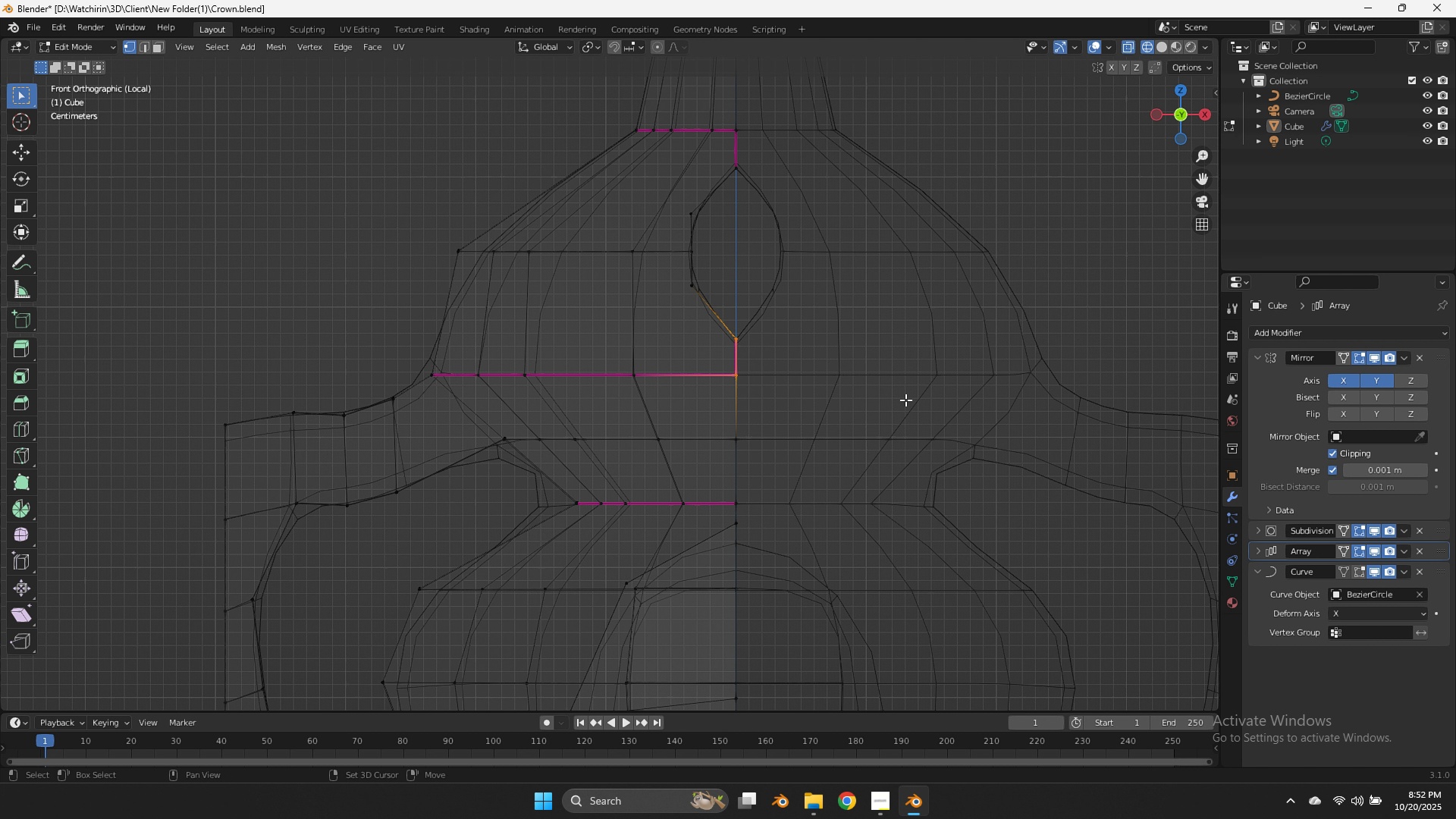 
key(Shift+E)
 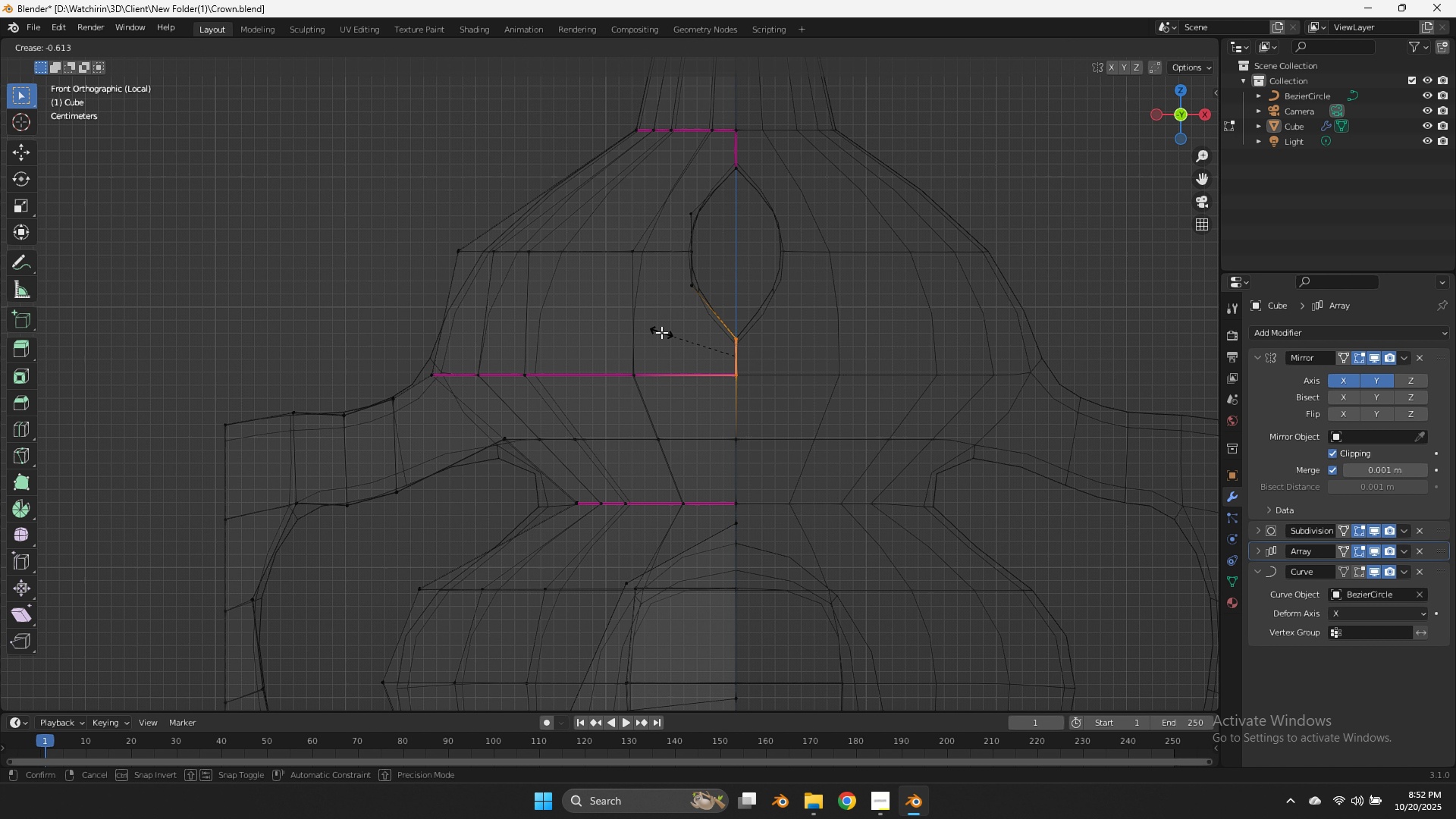 
left_click([661, 332])
 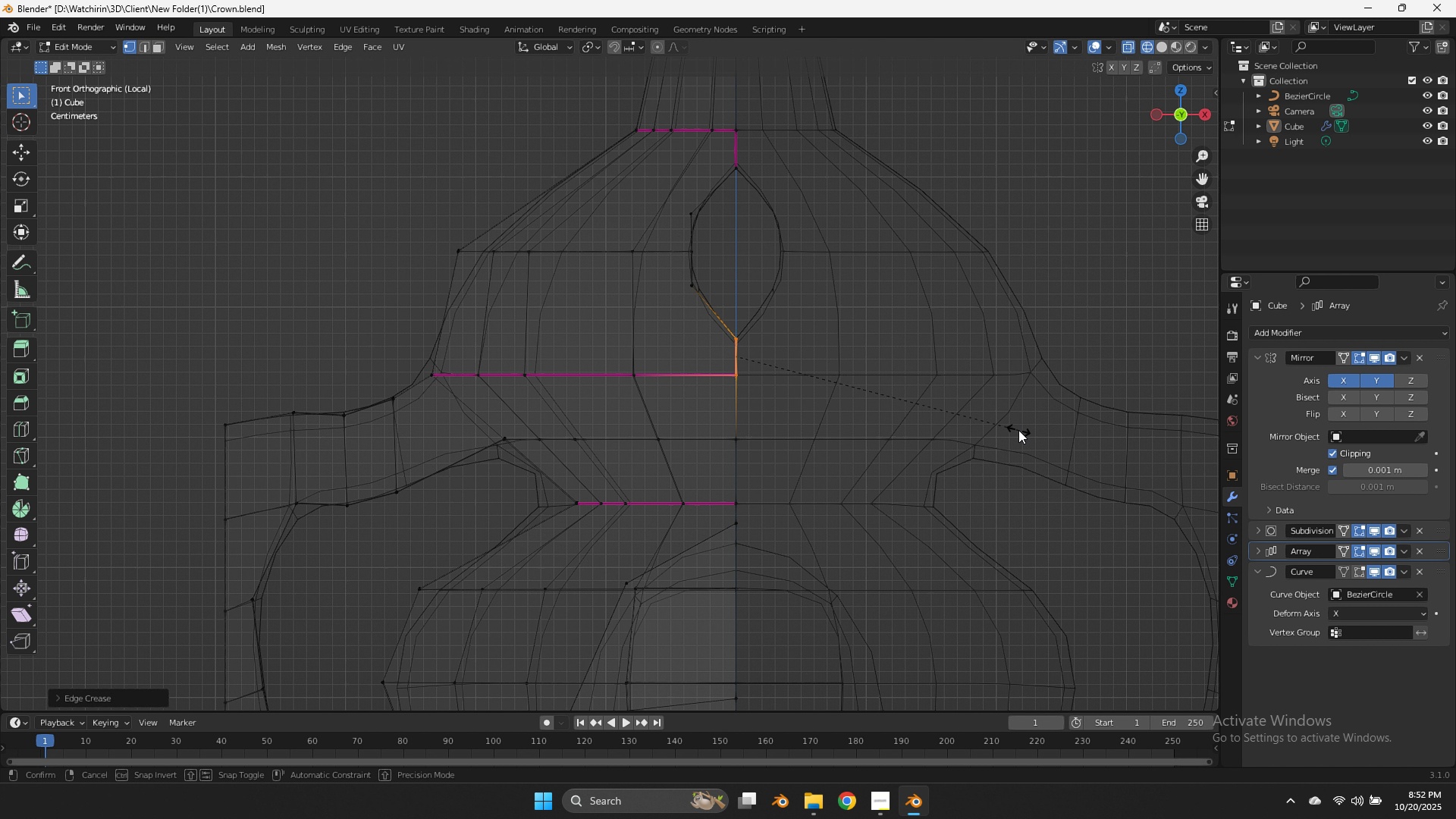 
key(Shift+E)
 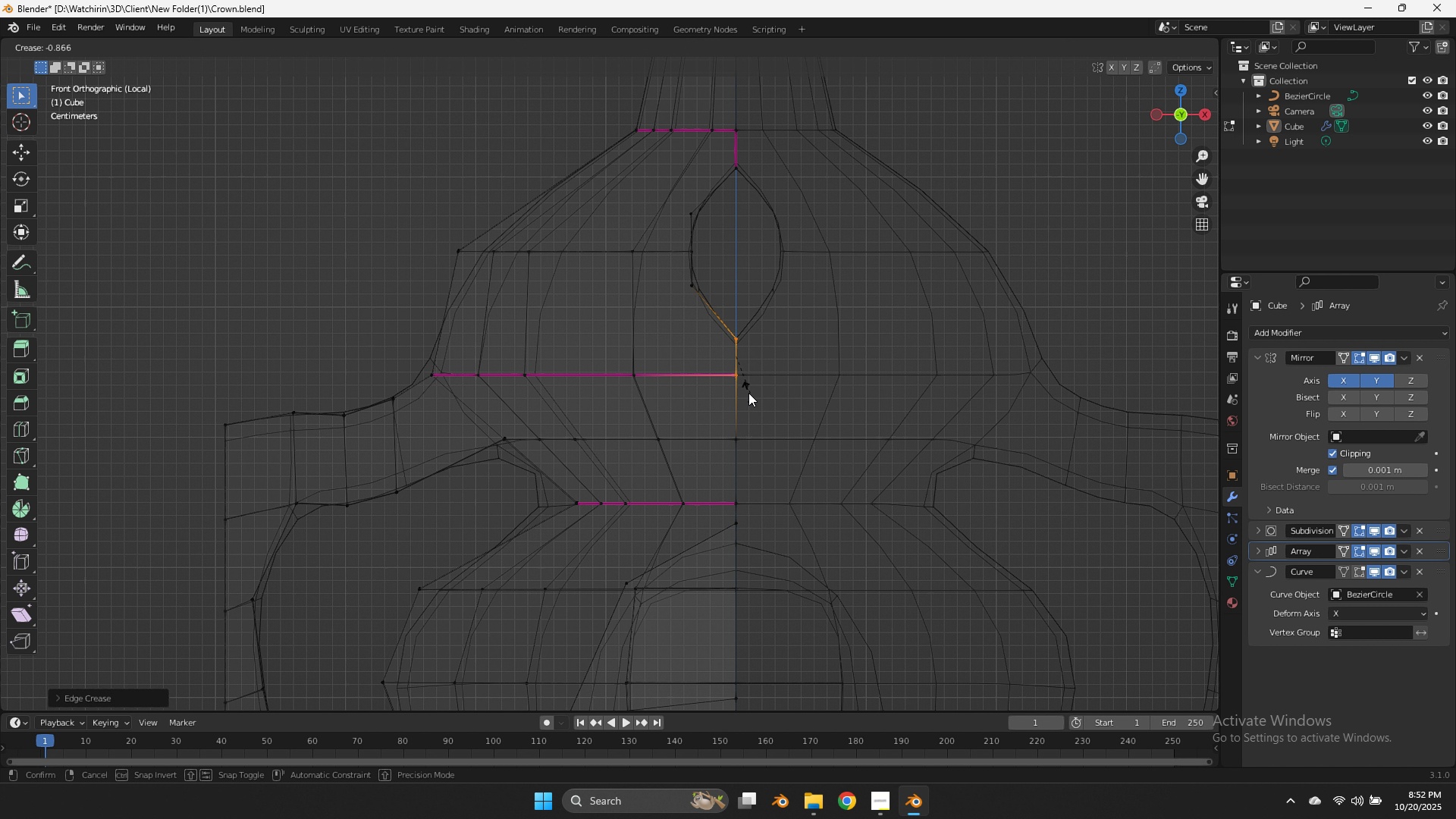 
left_click([748, 393])
 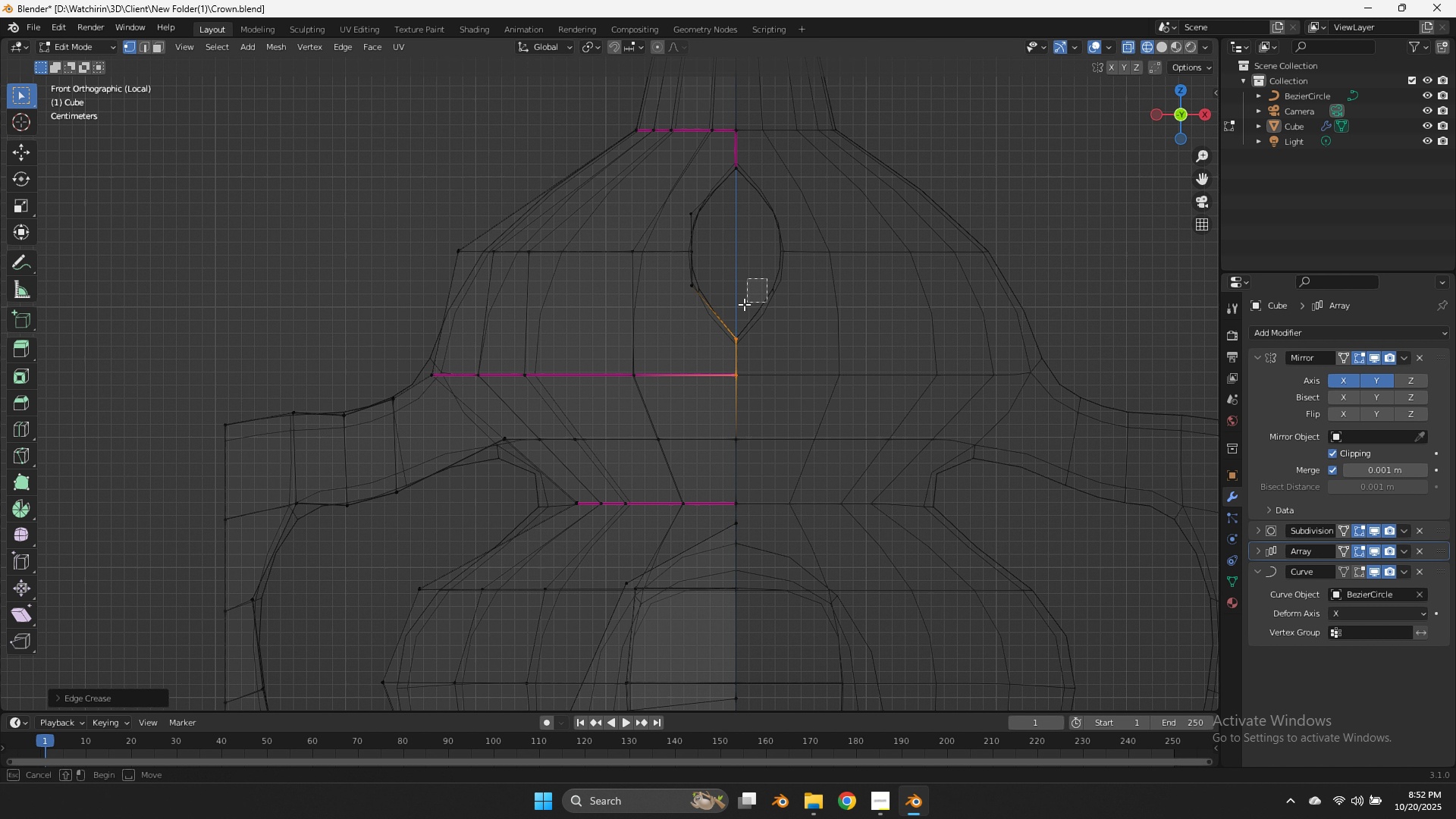 
left_click_drag(start_coordinate=[767, 275], to_coordinate=[711, 357])
 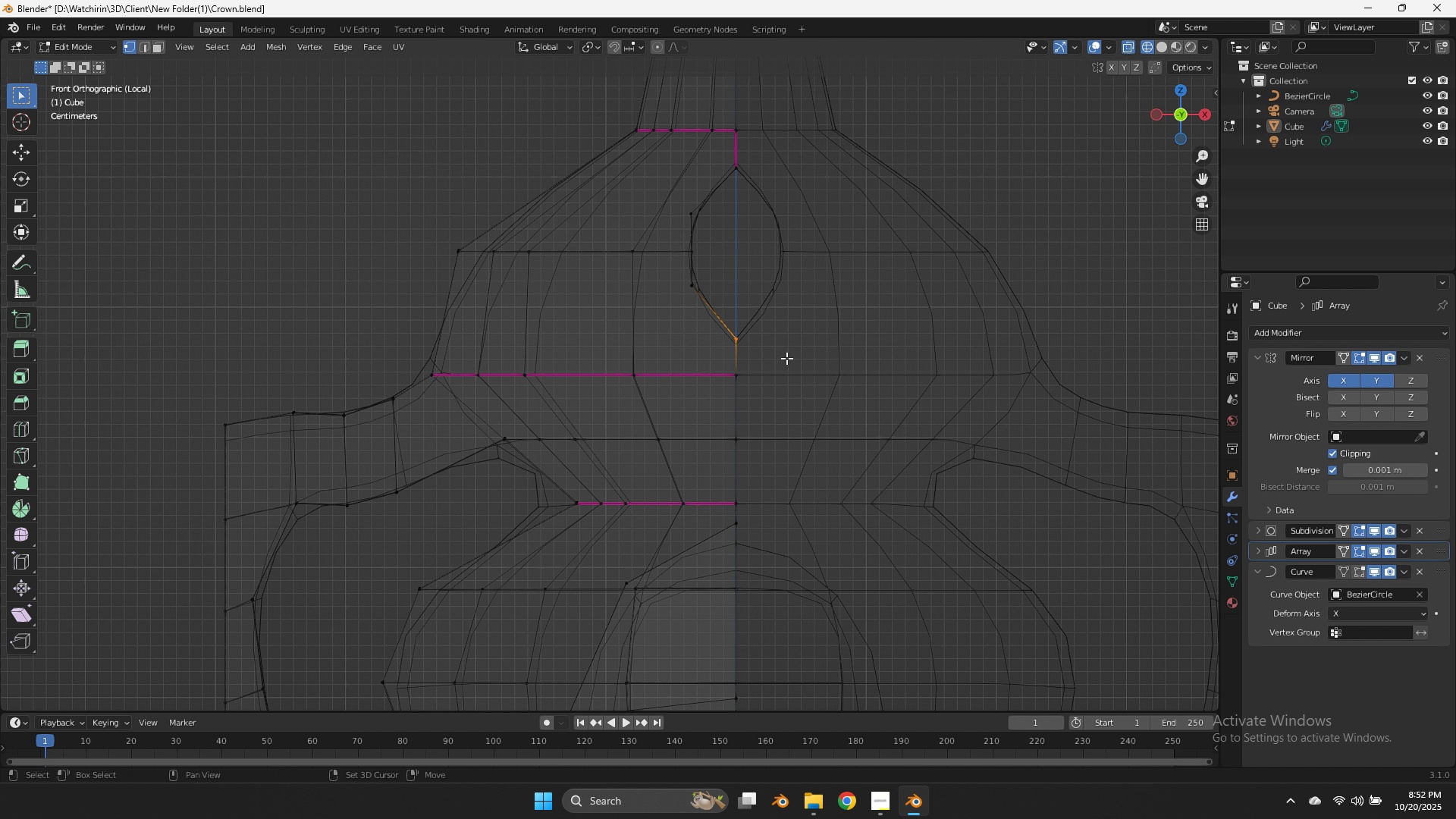 
type(Ez)
 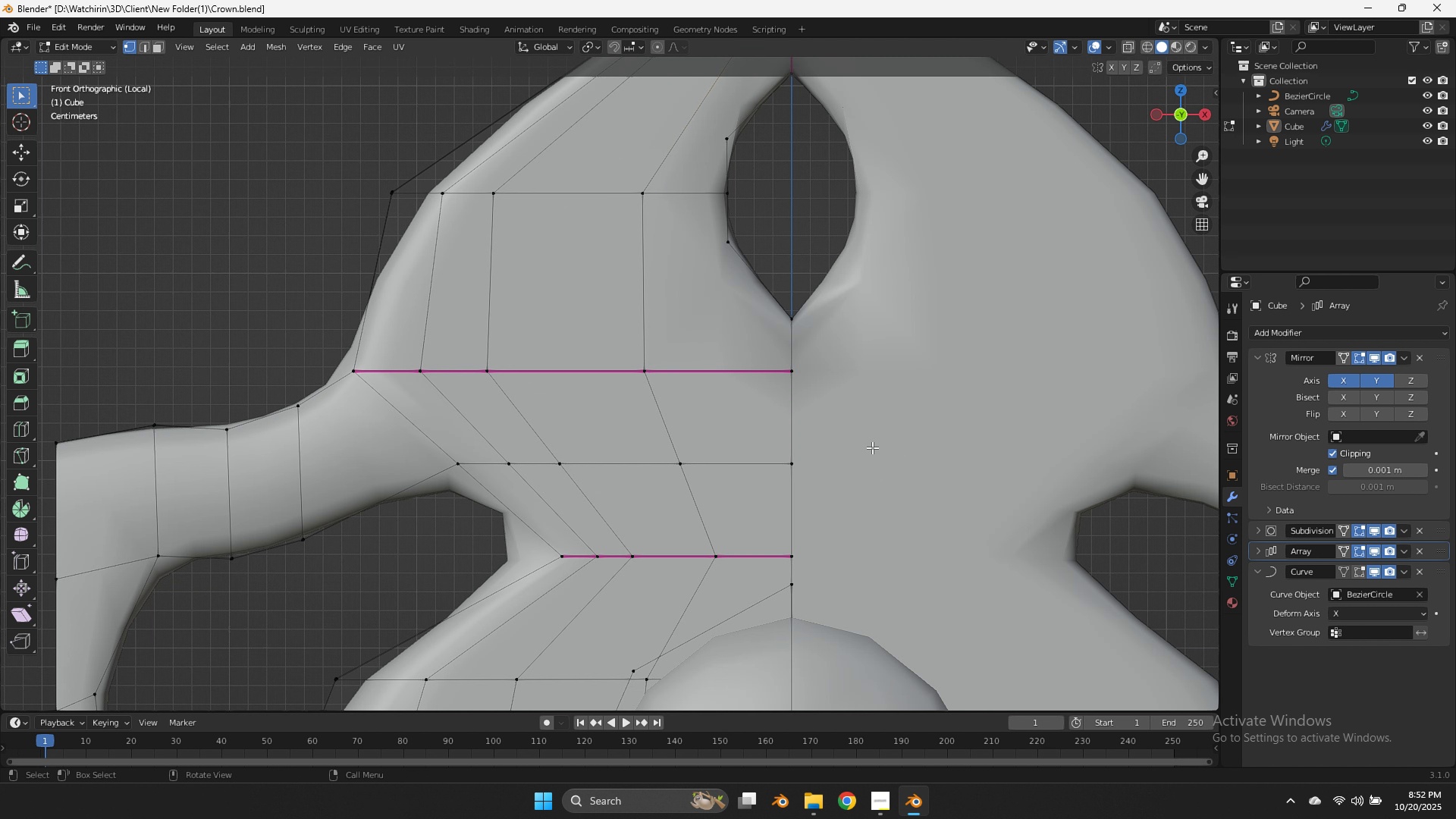 
left_click_drag(start_coordinate=[767, 207], to_coordinate=[709, 115])
 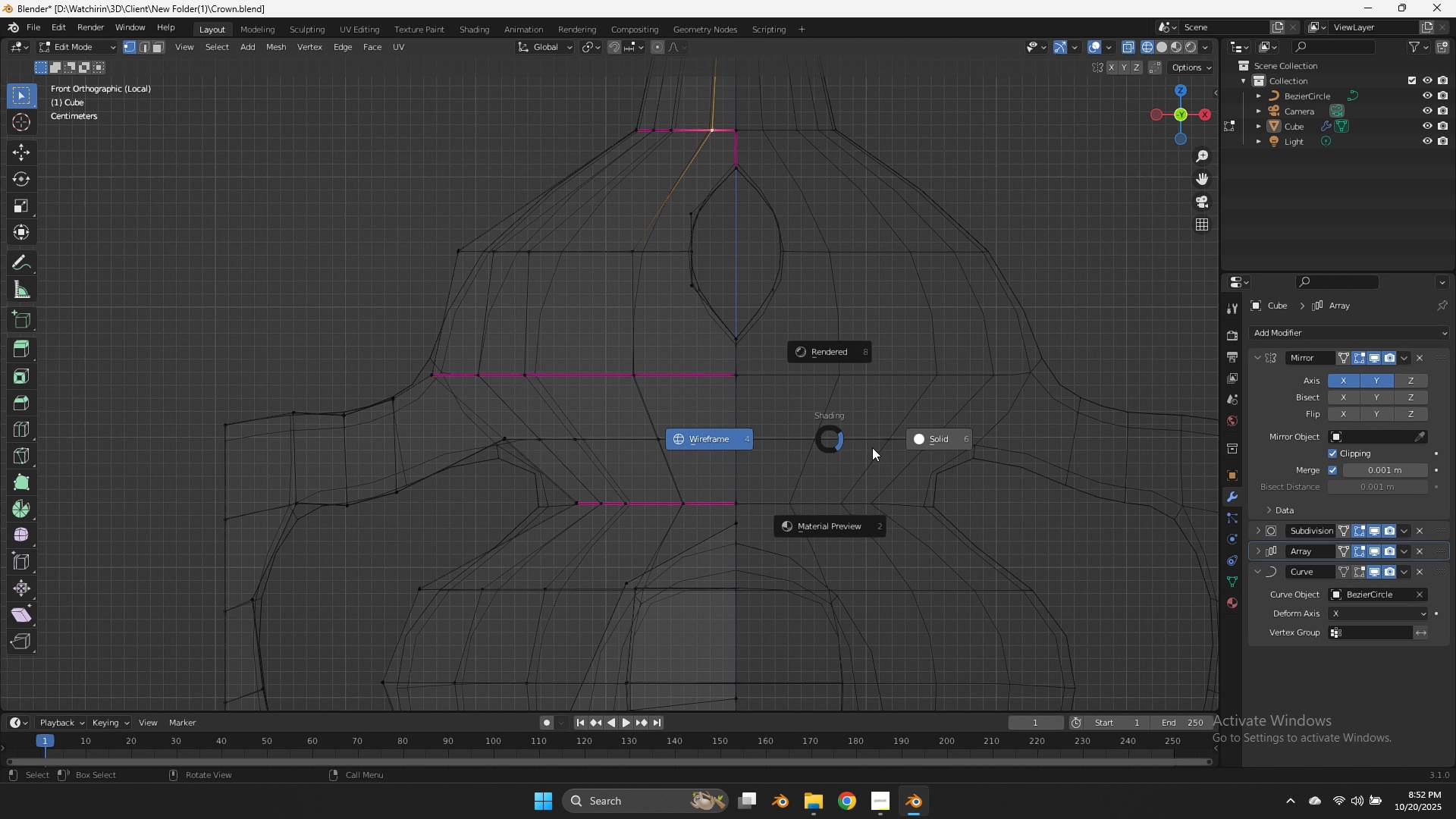 
scroll: coordinate [872, 447], scroll_direction: down, amount: 6.0
 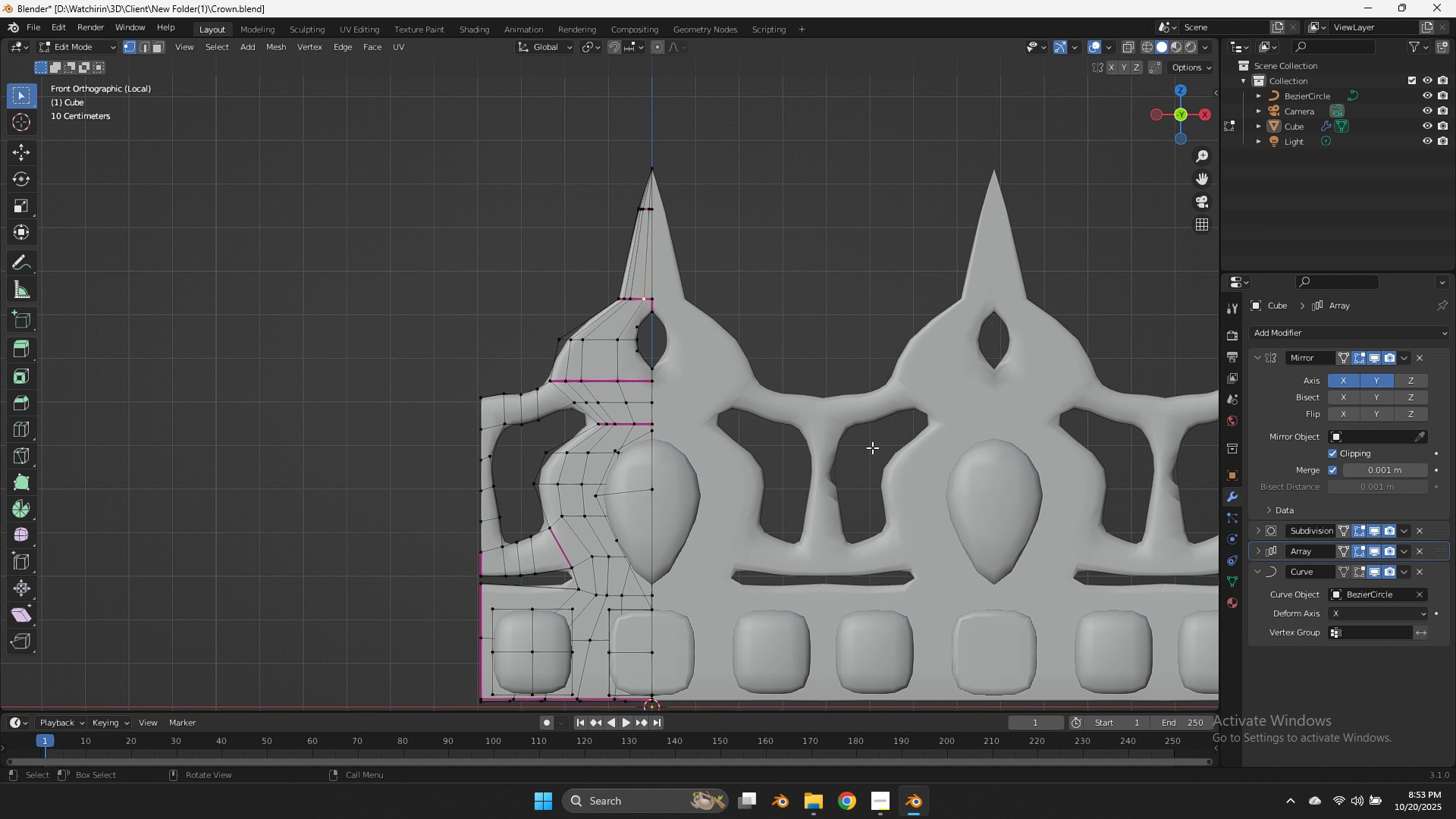 
left_click([768, 358])
 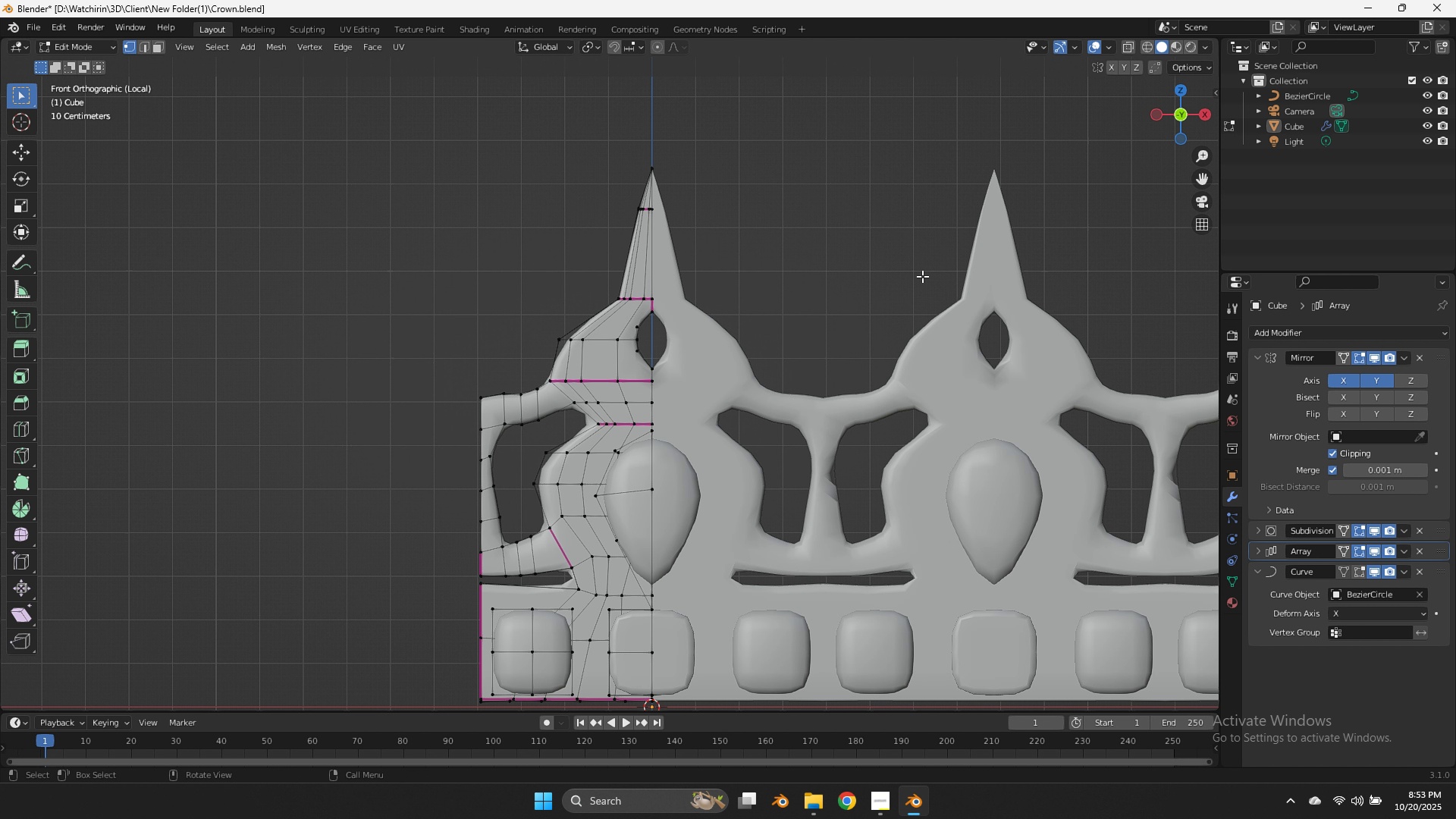 
scroll: coordinate [924, 275], scroll_direction: down, amount: 4.0
 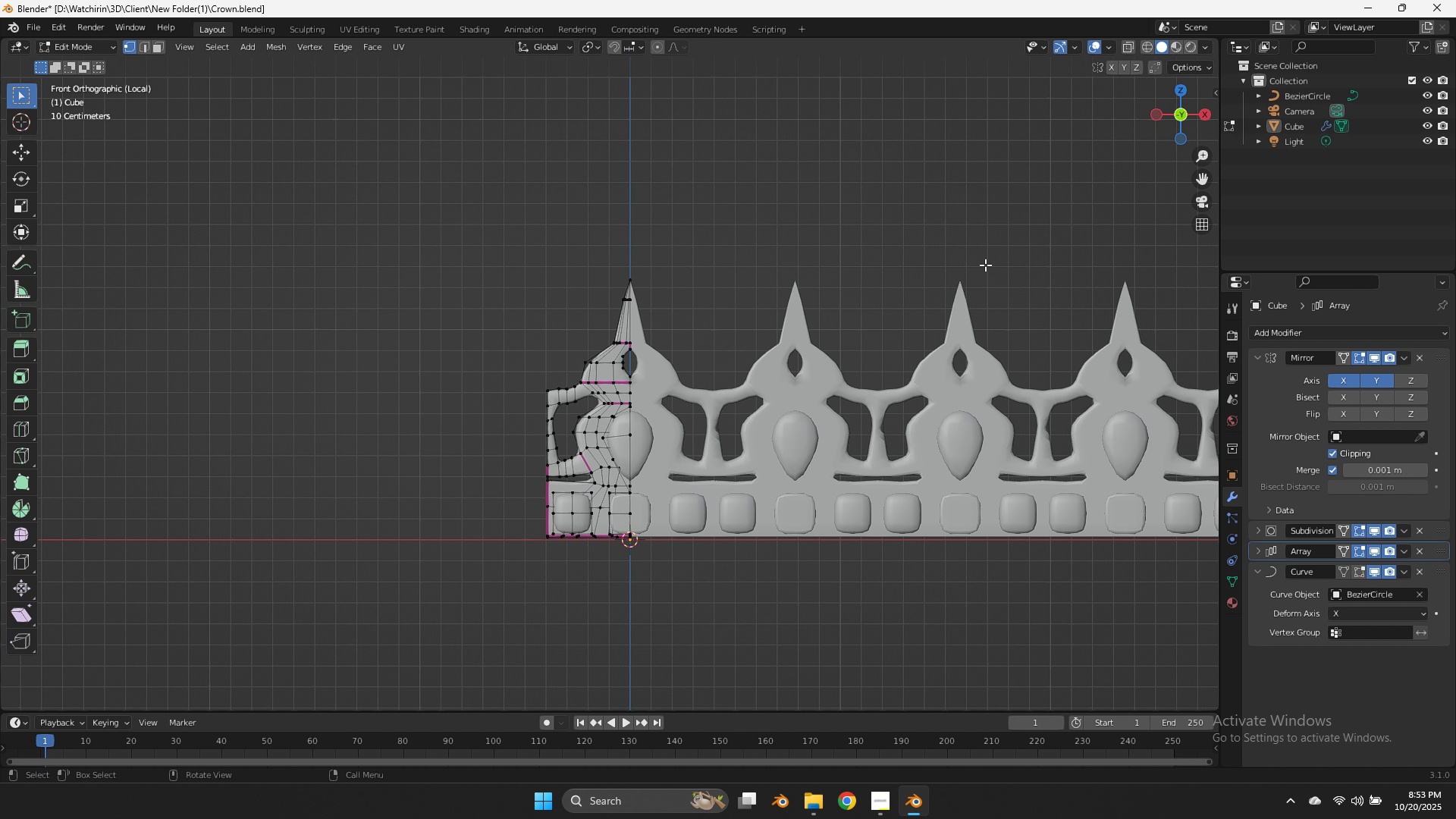 
scroll: coordinate [829, 303], scroll_direction: up, amount: 12.0
 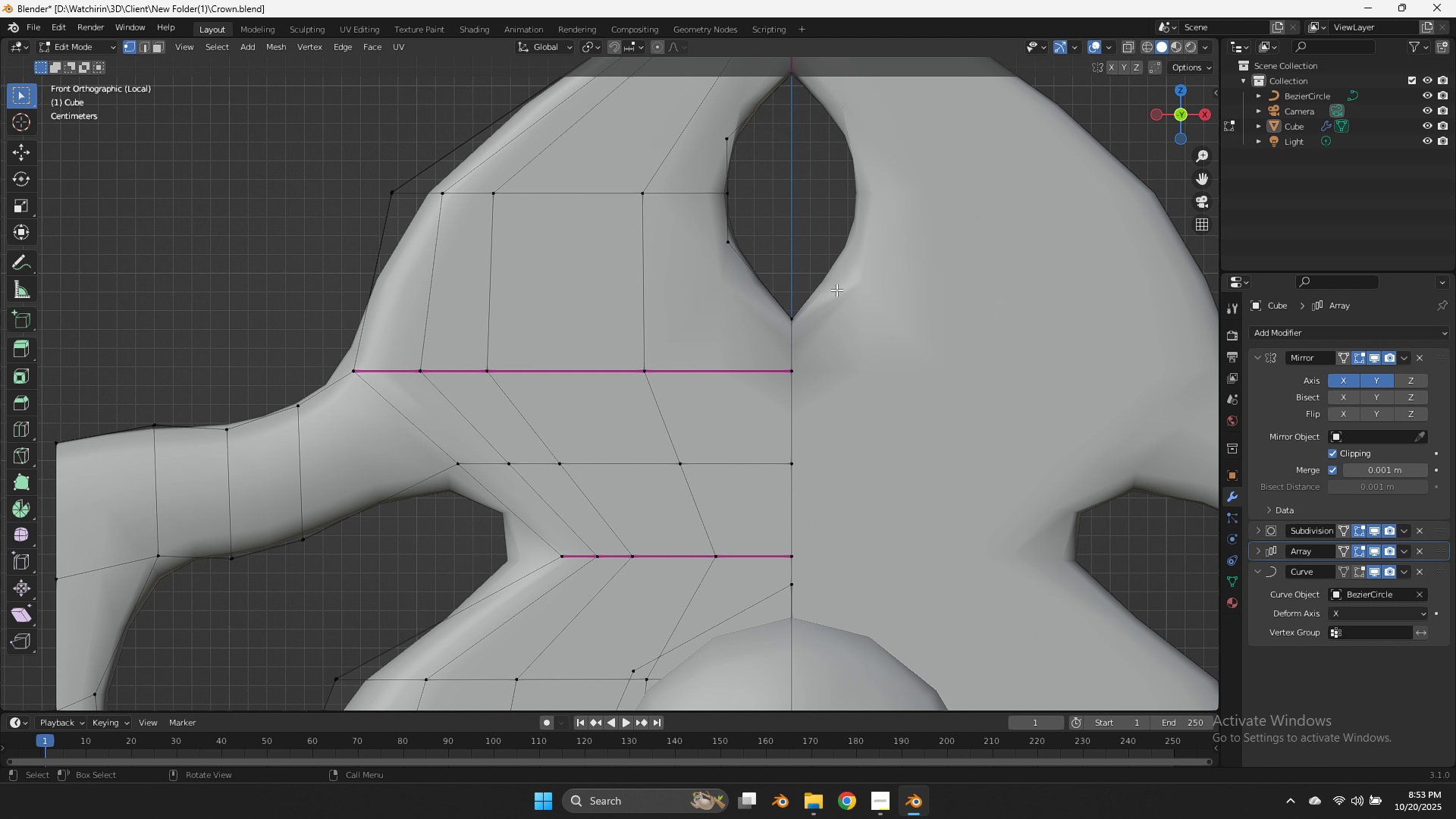 
key(Z)
 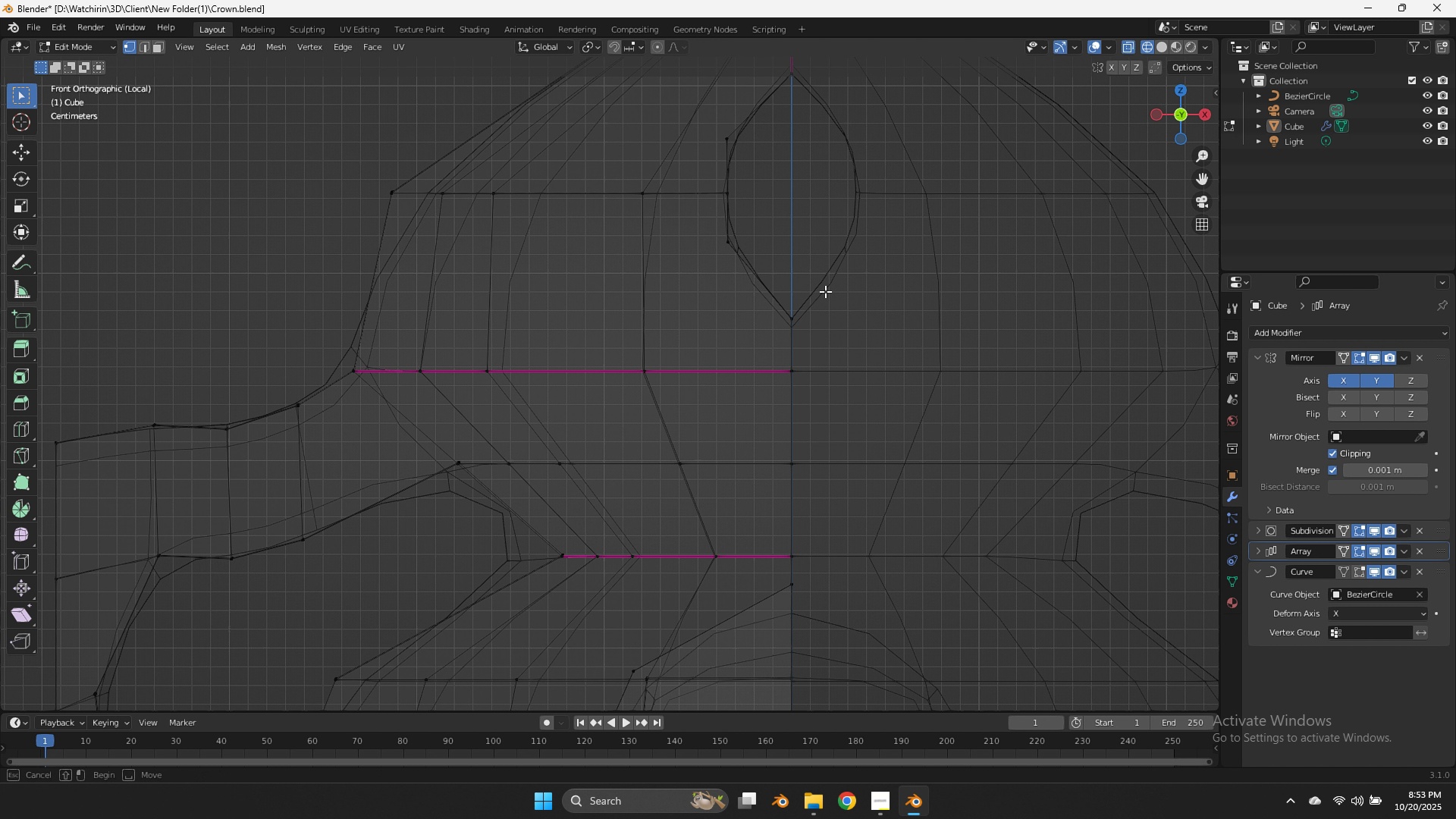 
left_click_drag(start_coordinate=[827, 288], to_coordinate=[775, 328])
 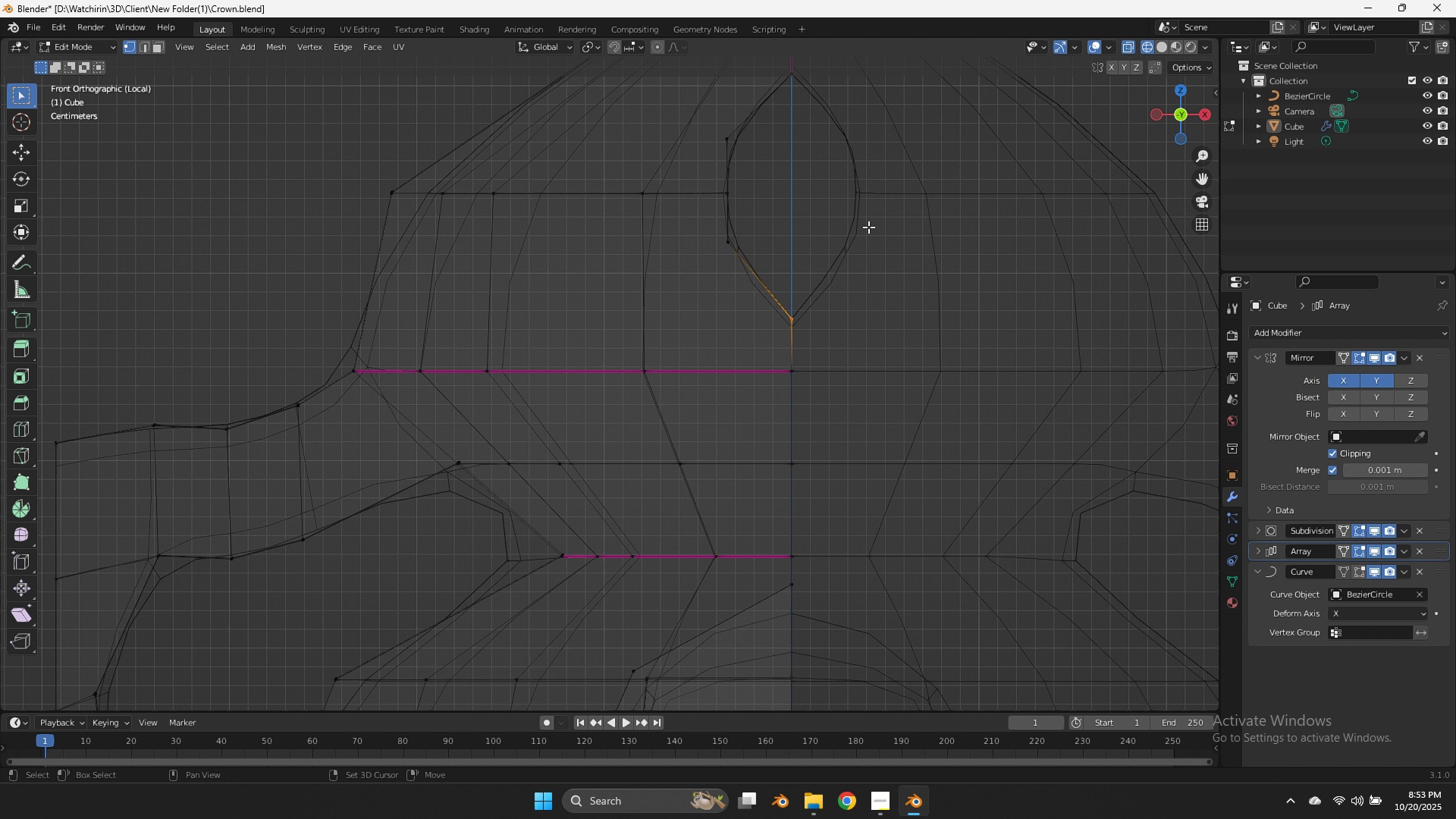 
hold_key(key=ShiftLeft, duration=0.96)
left_click_drag(start_coordinate=[868, 227], to_coordinate=[687, 347])
 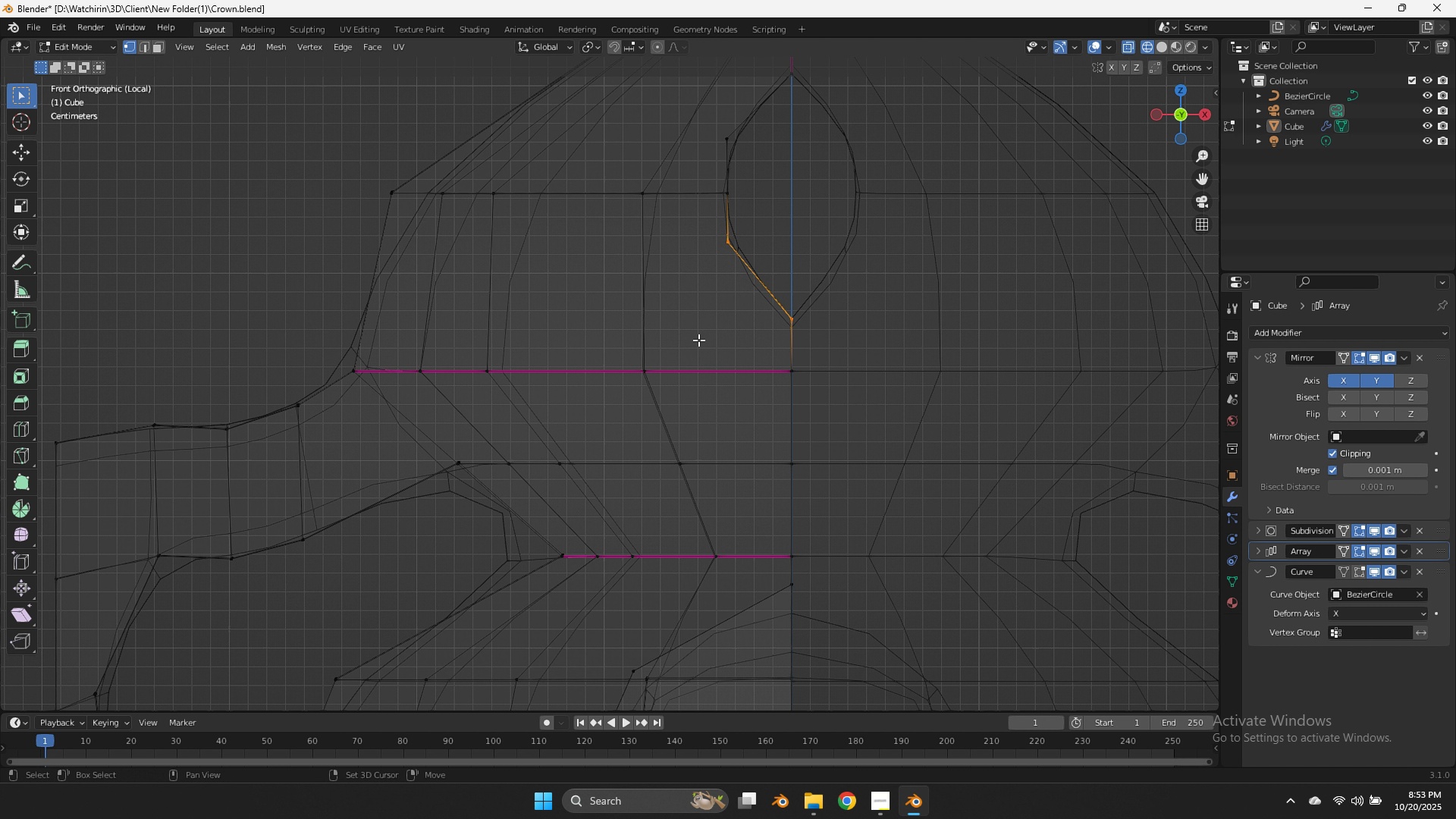 
left_click([686, 347])
 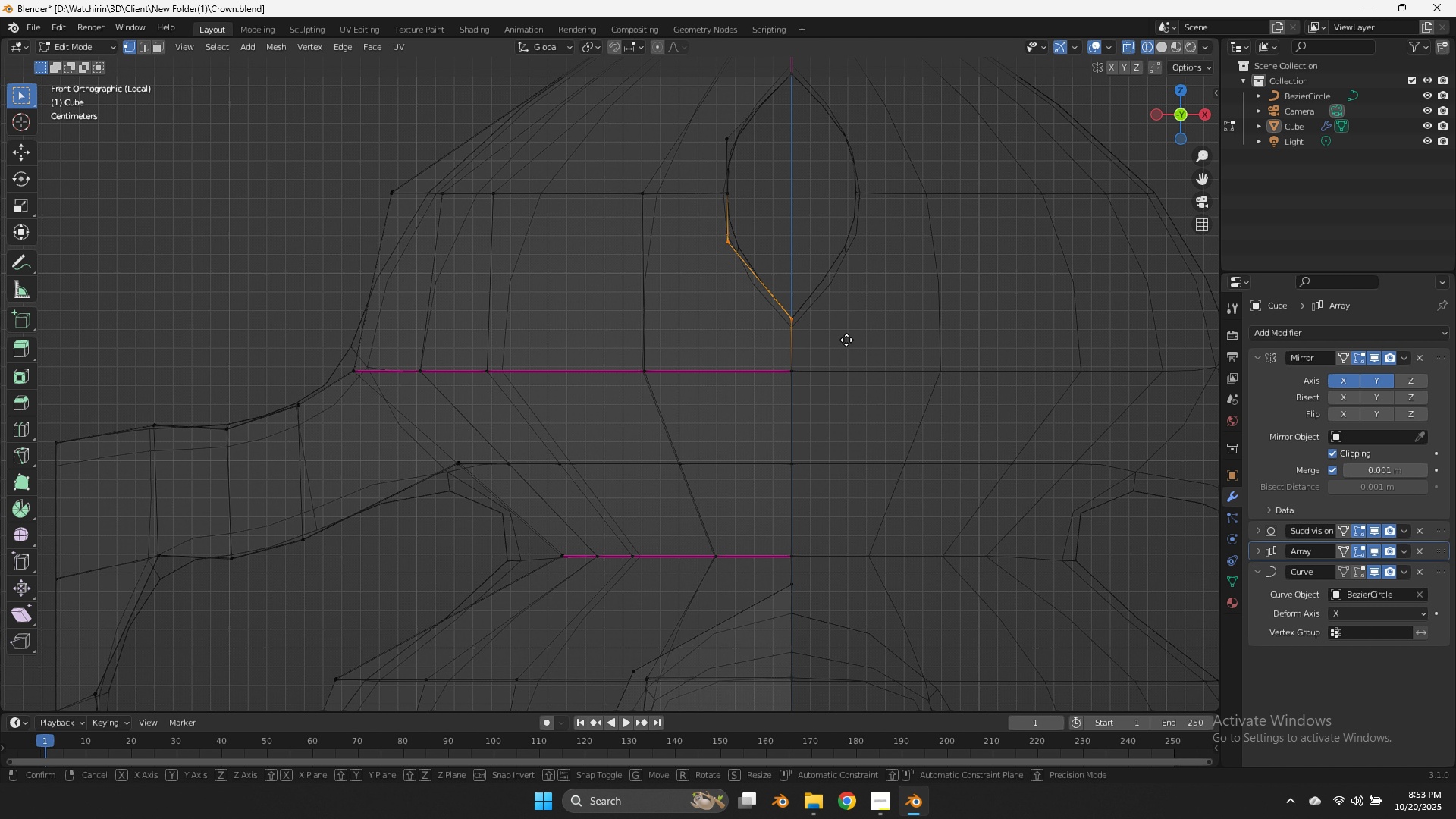 
type(gz)
 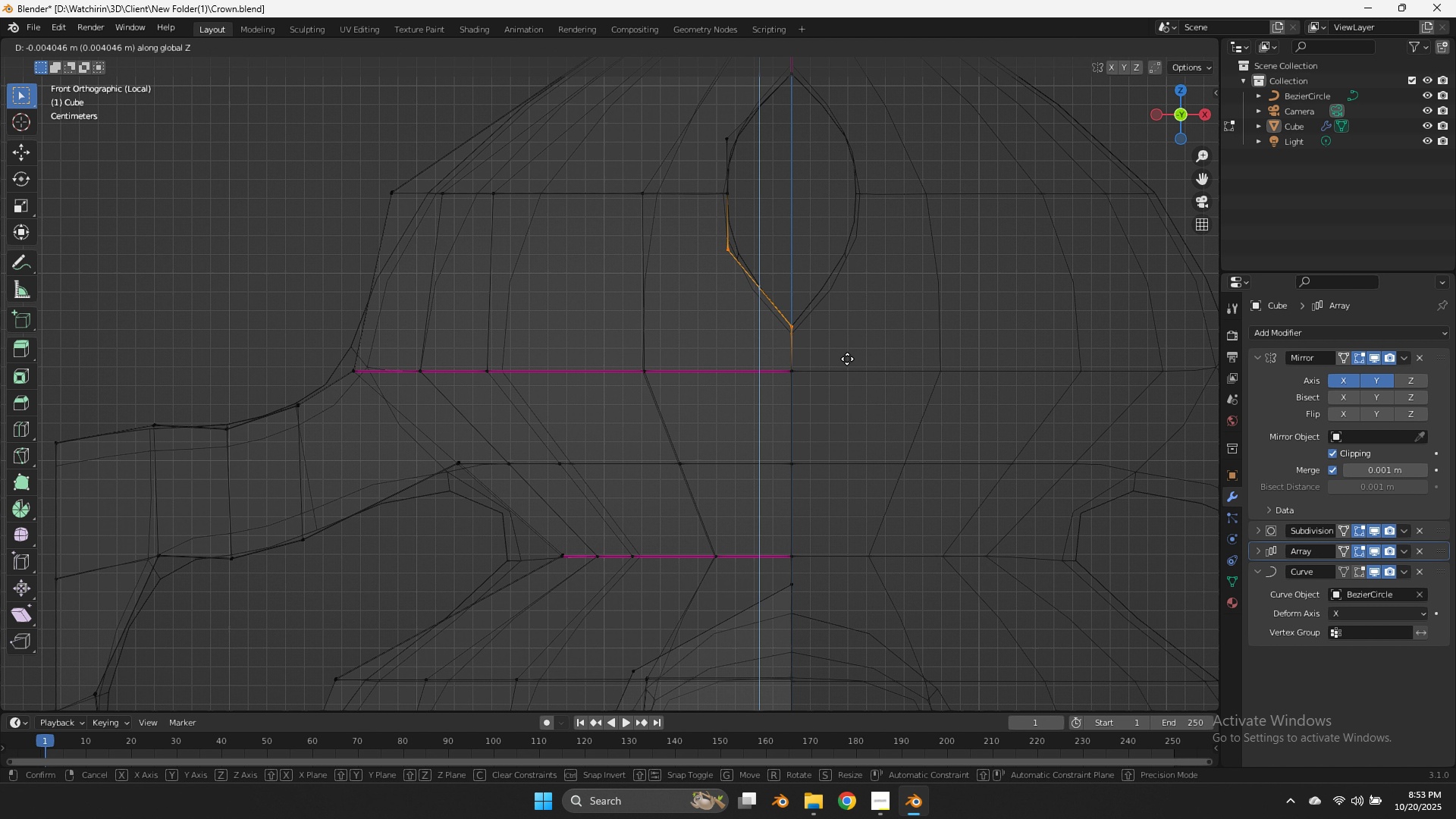 
hold_key(key=ShiftLeft, duration=1.04)
left_click([842, 526])
 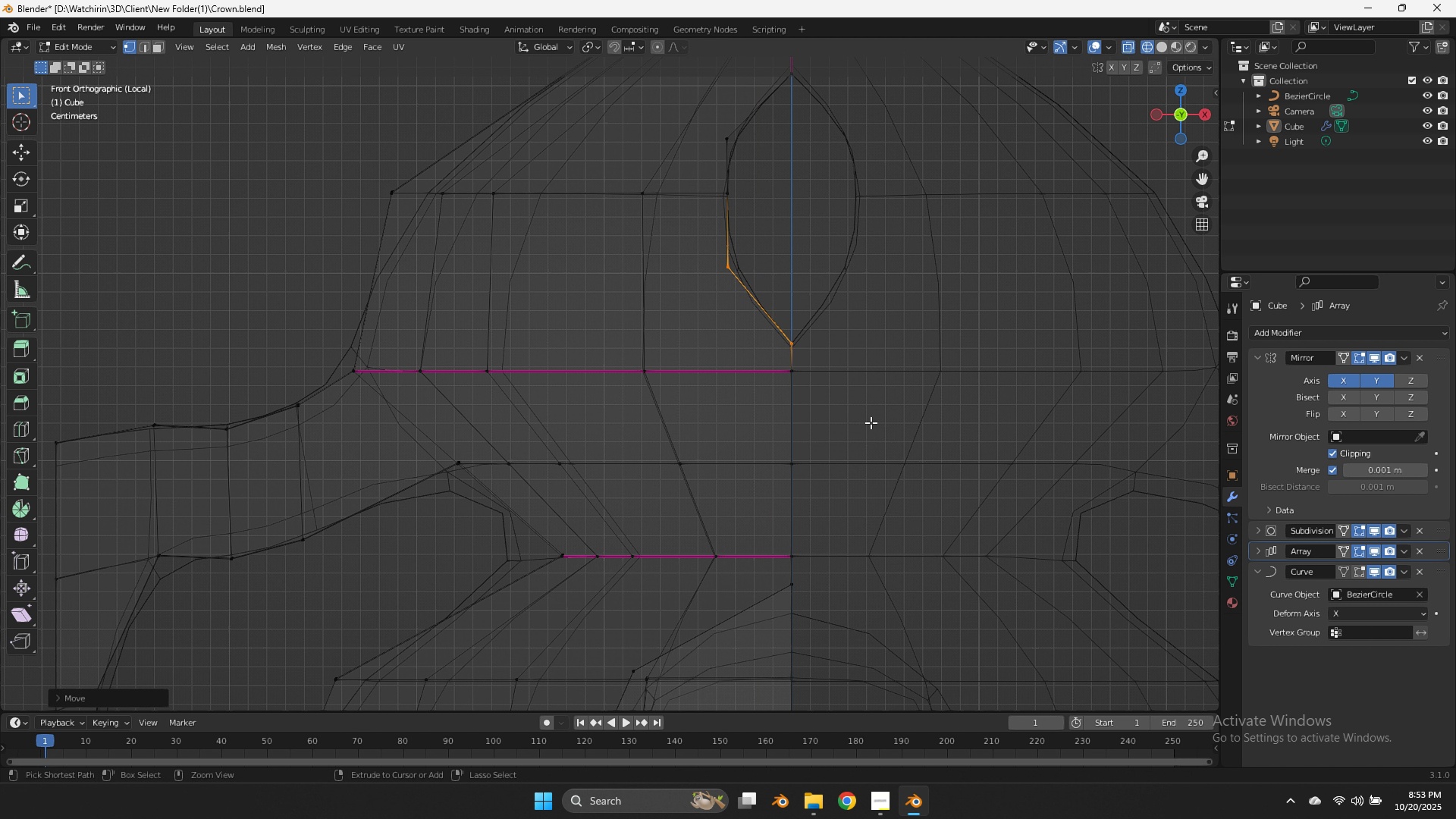 
key(Control+S)
 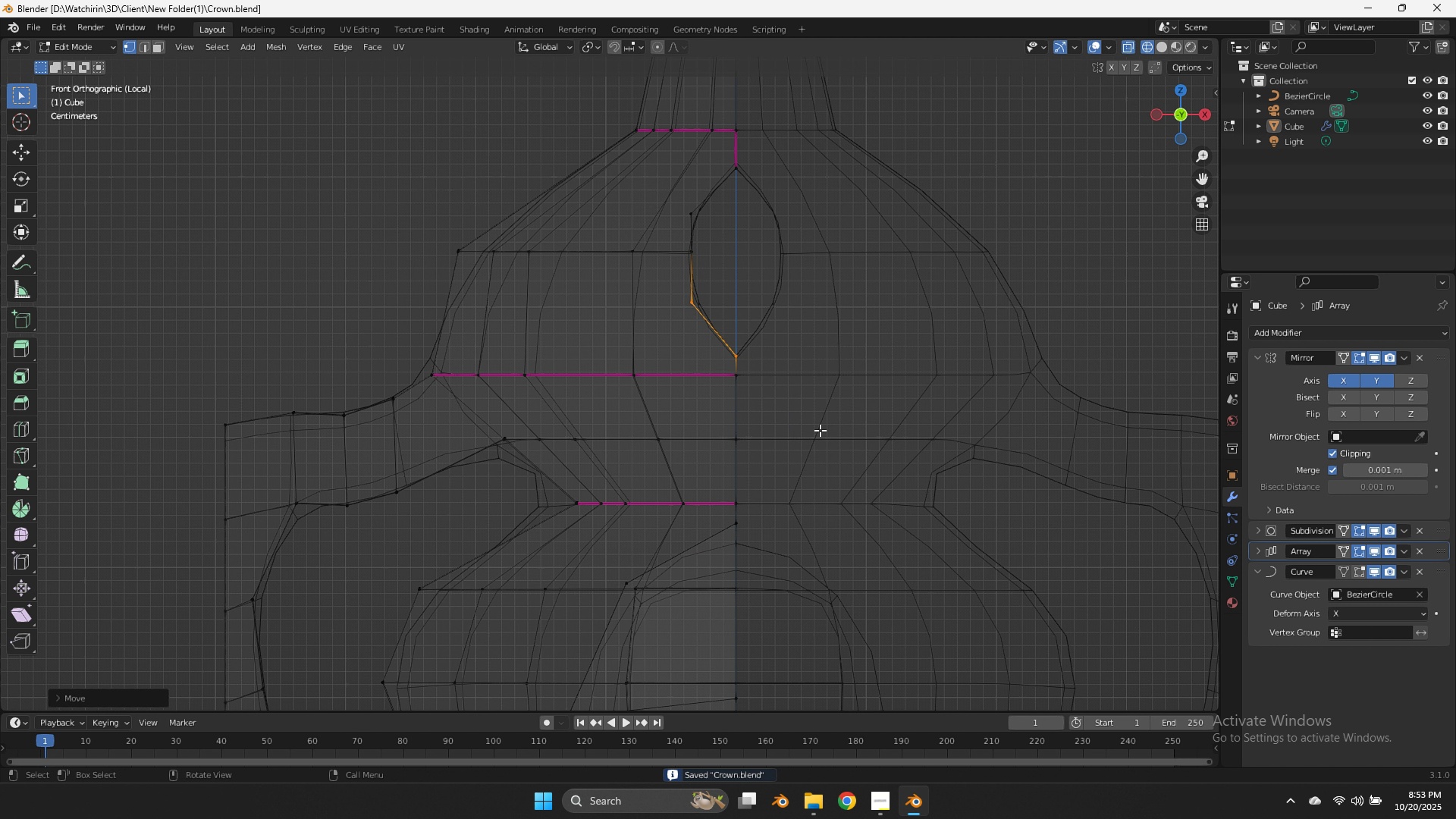 
scroll: coordinate [820, 430], scroll_direction: down, amount: 3.0
 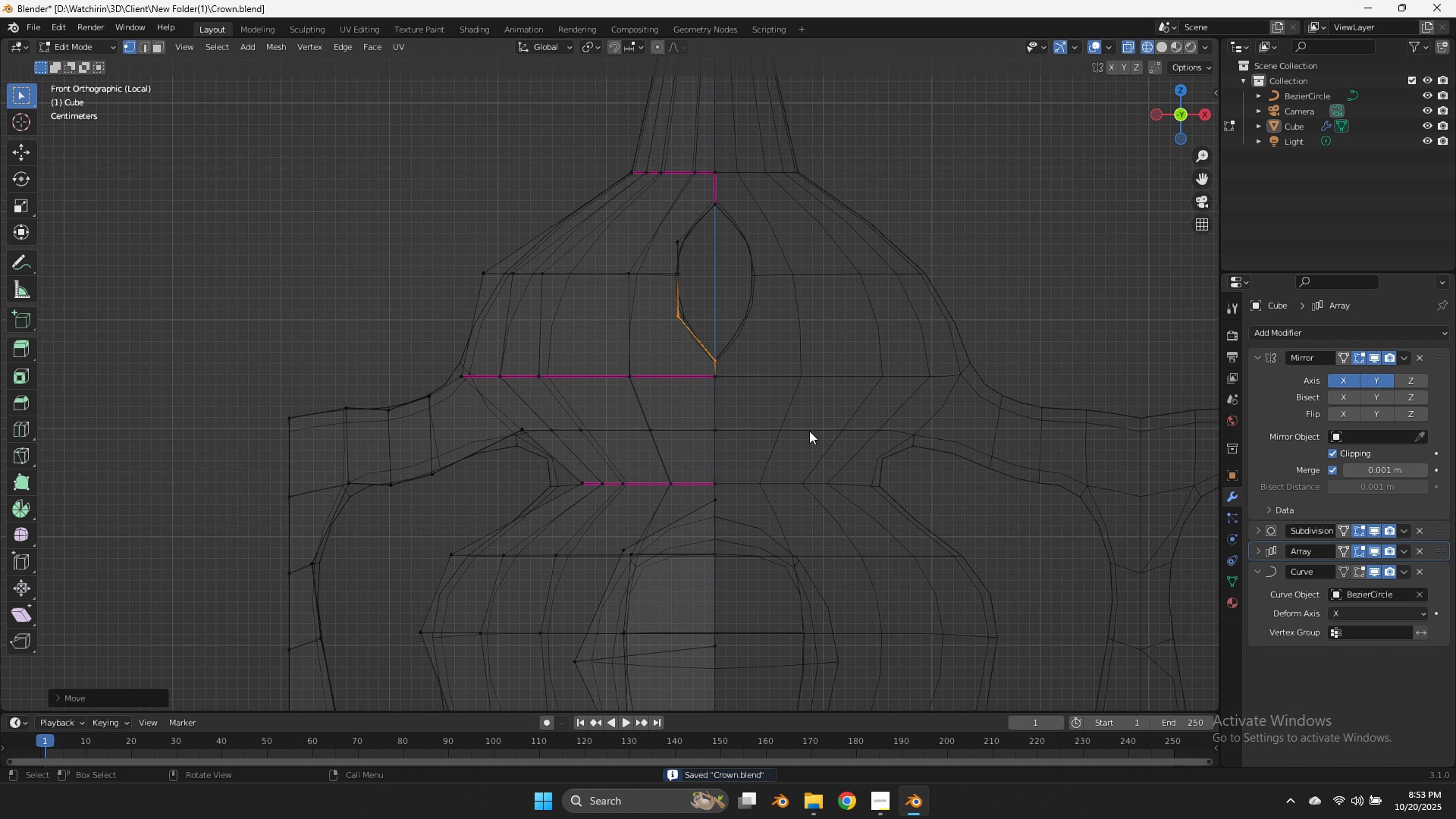 
key(Tab)
 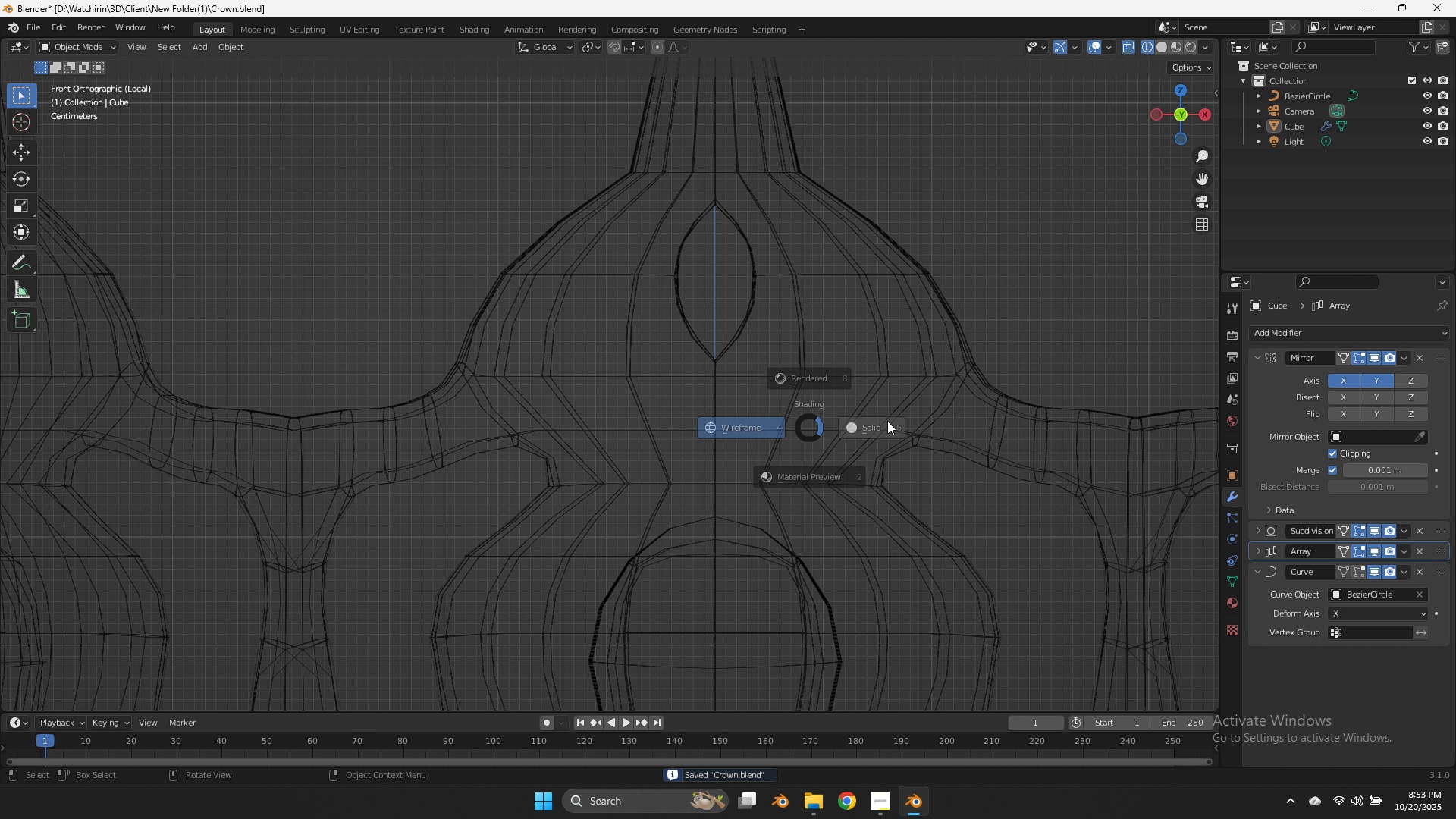 
key(Z)
 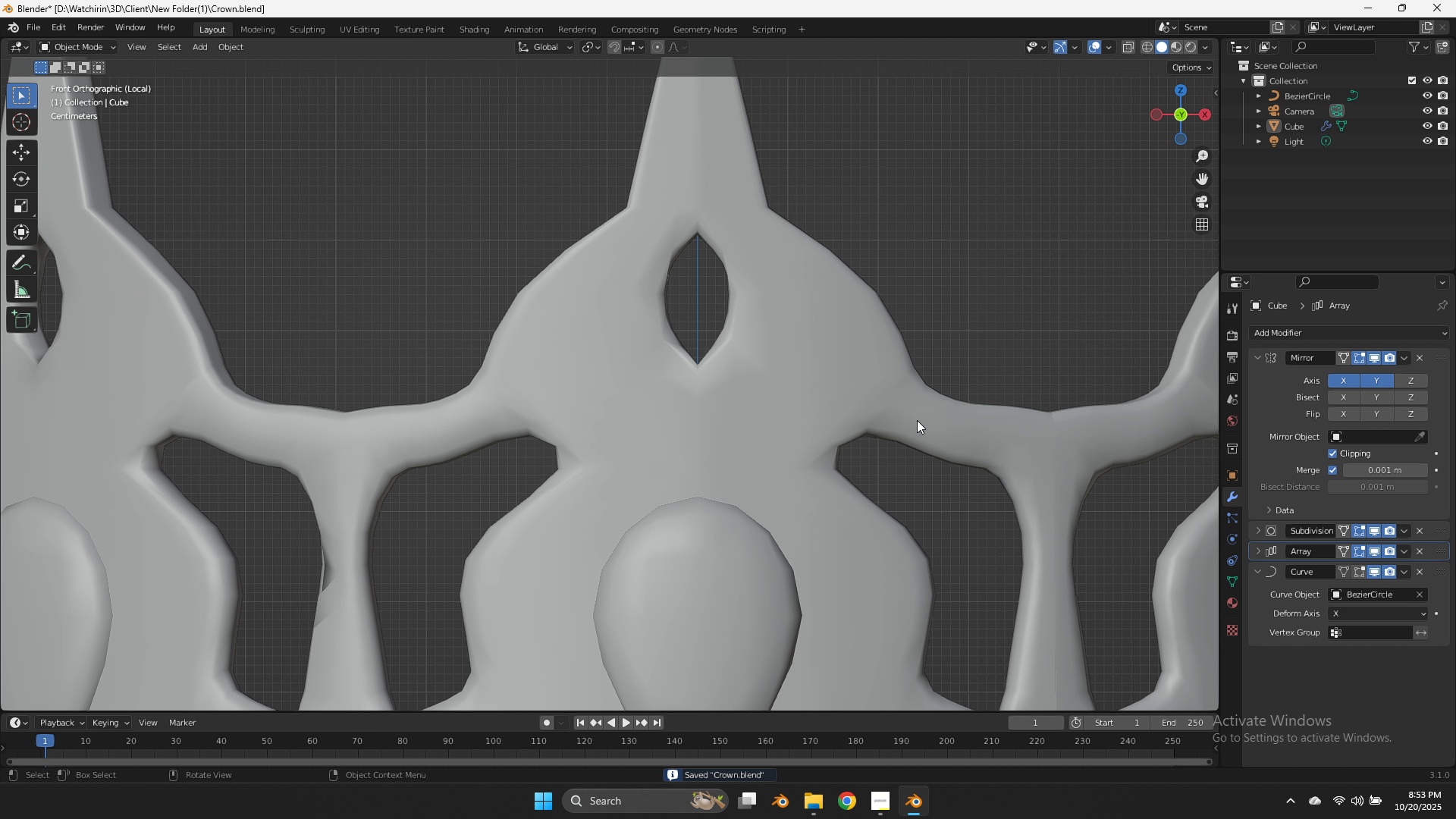 
scroll: coordinate [917, 420], scroll_direction: down, amount: 7.0
 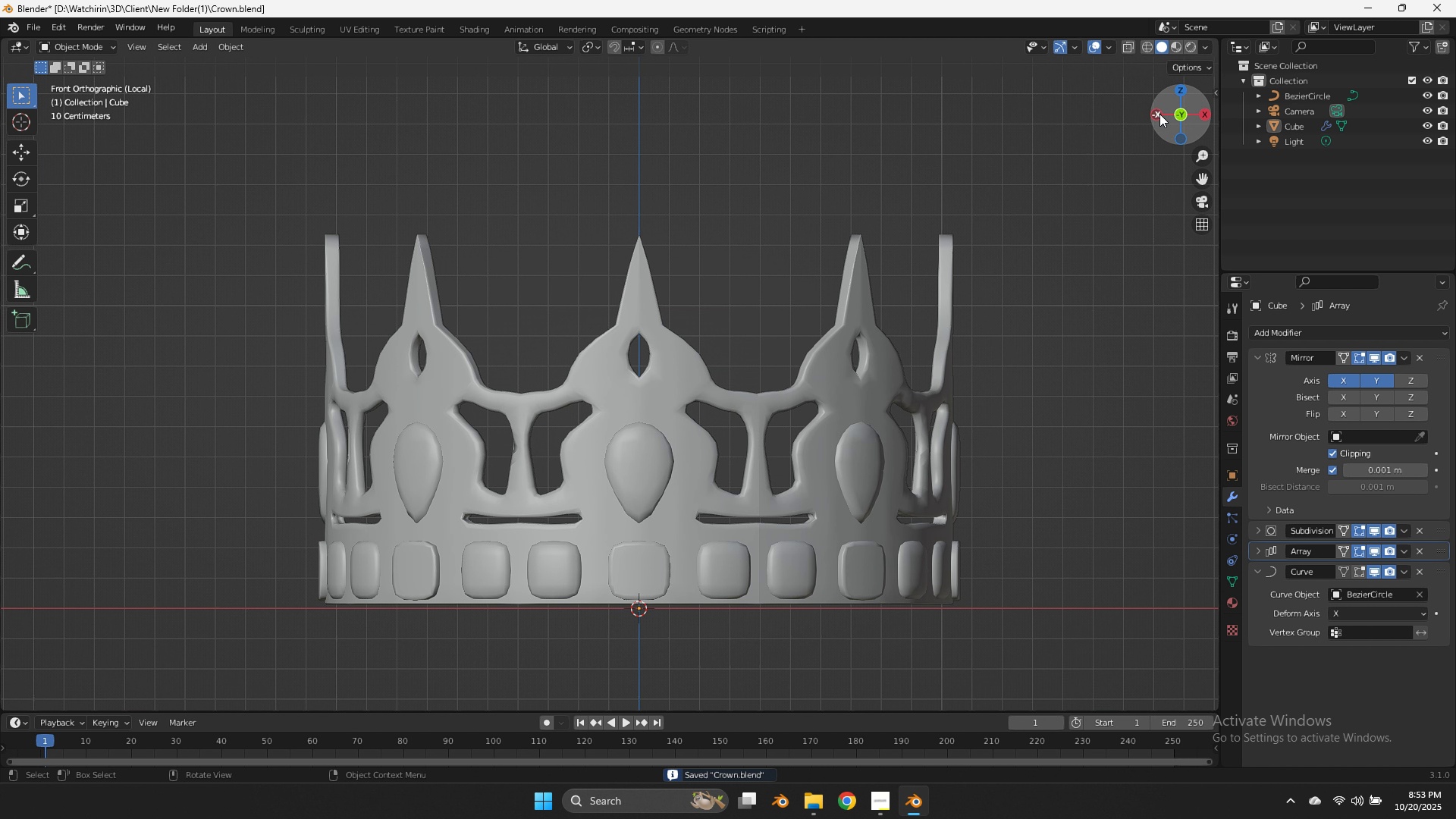 
left_click_drag(start_coordinate=[1162, 114], to_coordinate=[1200, 151])
 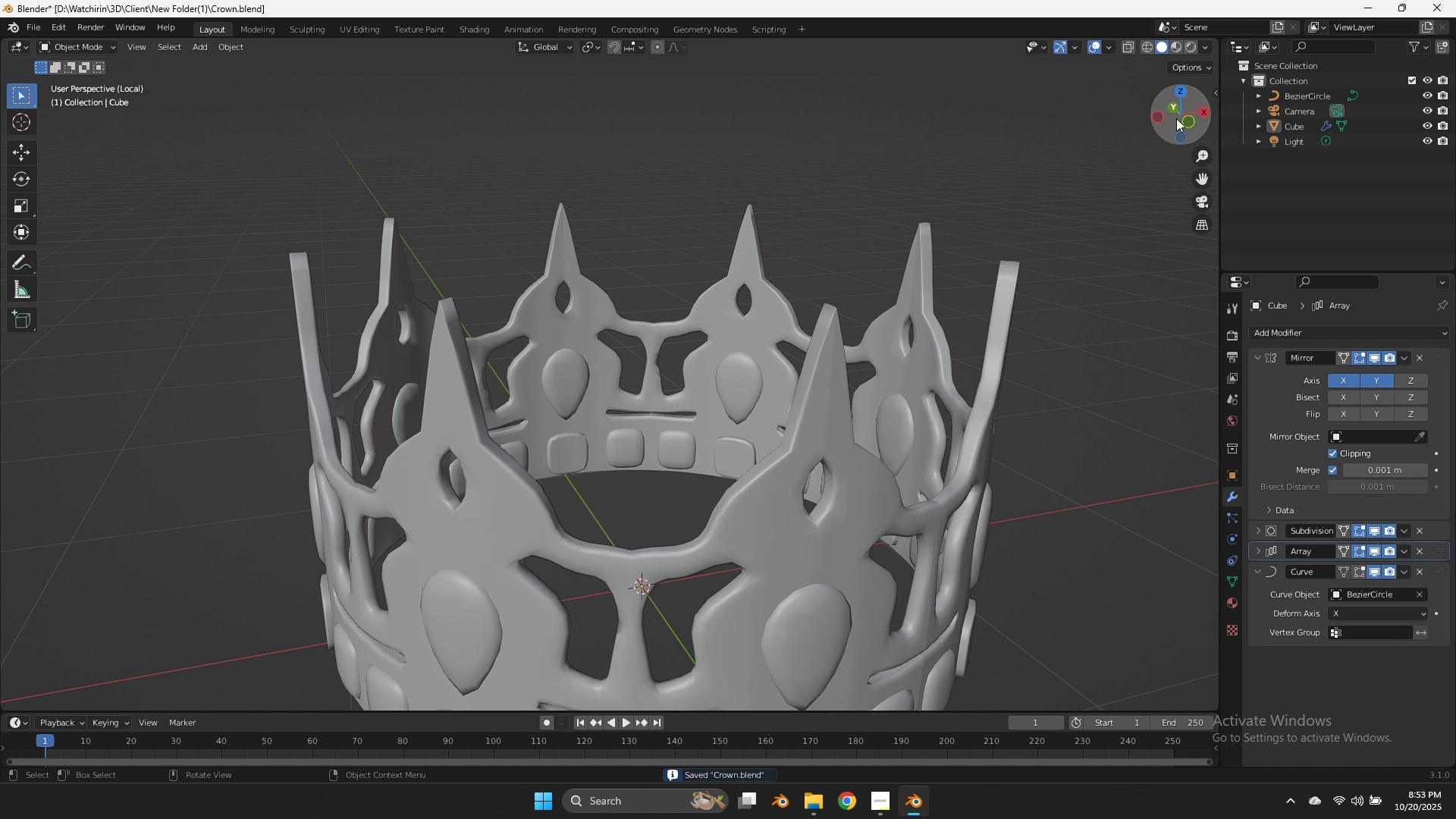 
left_click_drag(start_coordinate=[1163, 115], to_coordinate=[1187, 119])
 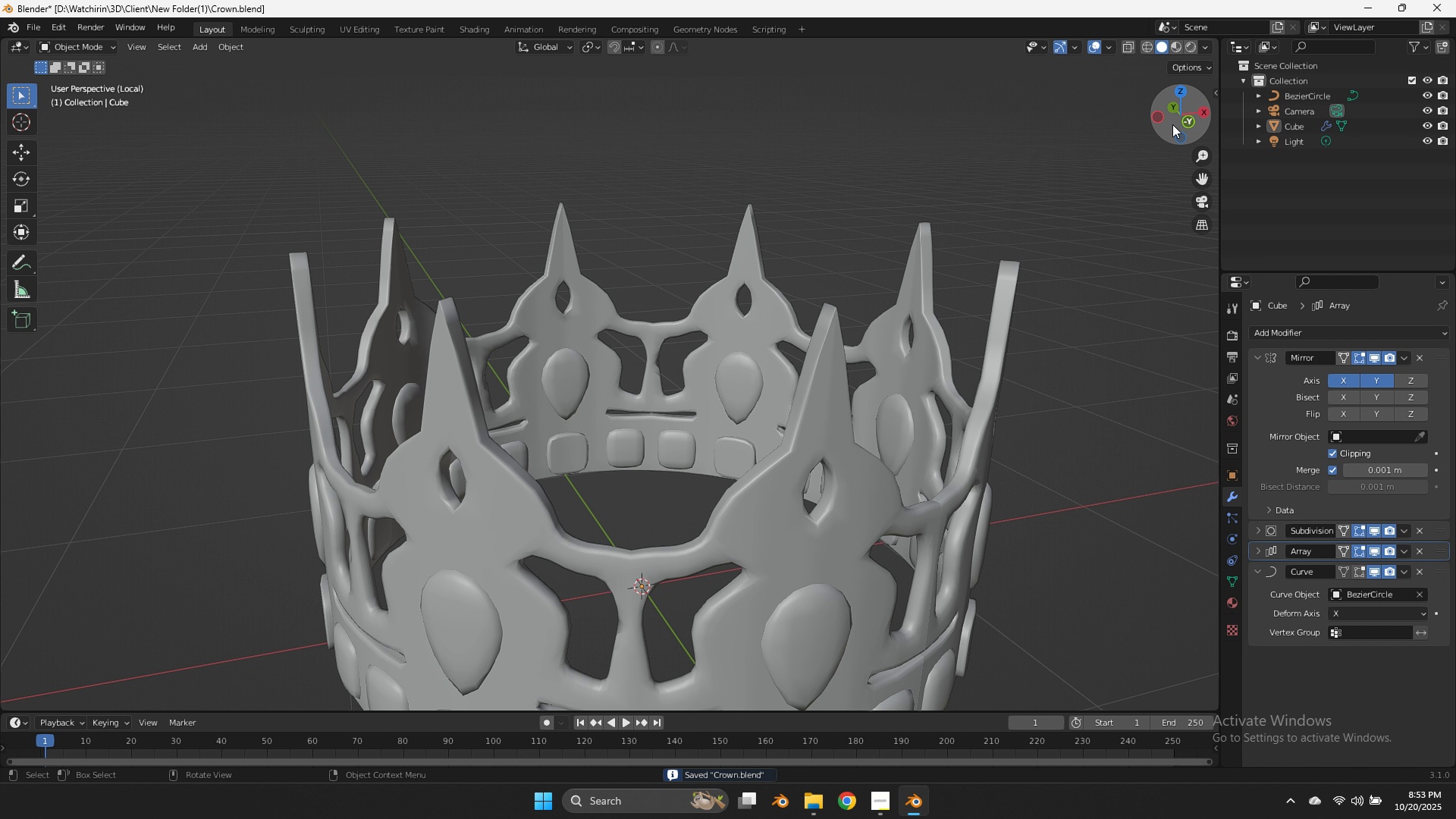 
left_click_drag(start_coordinate=[1175, 124], to_coordinate=[1172, 124])
 